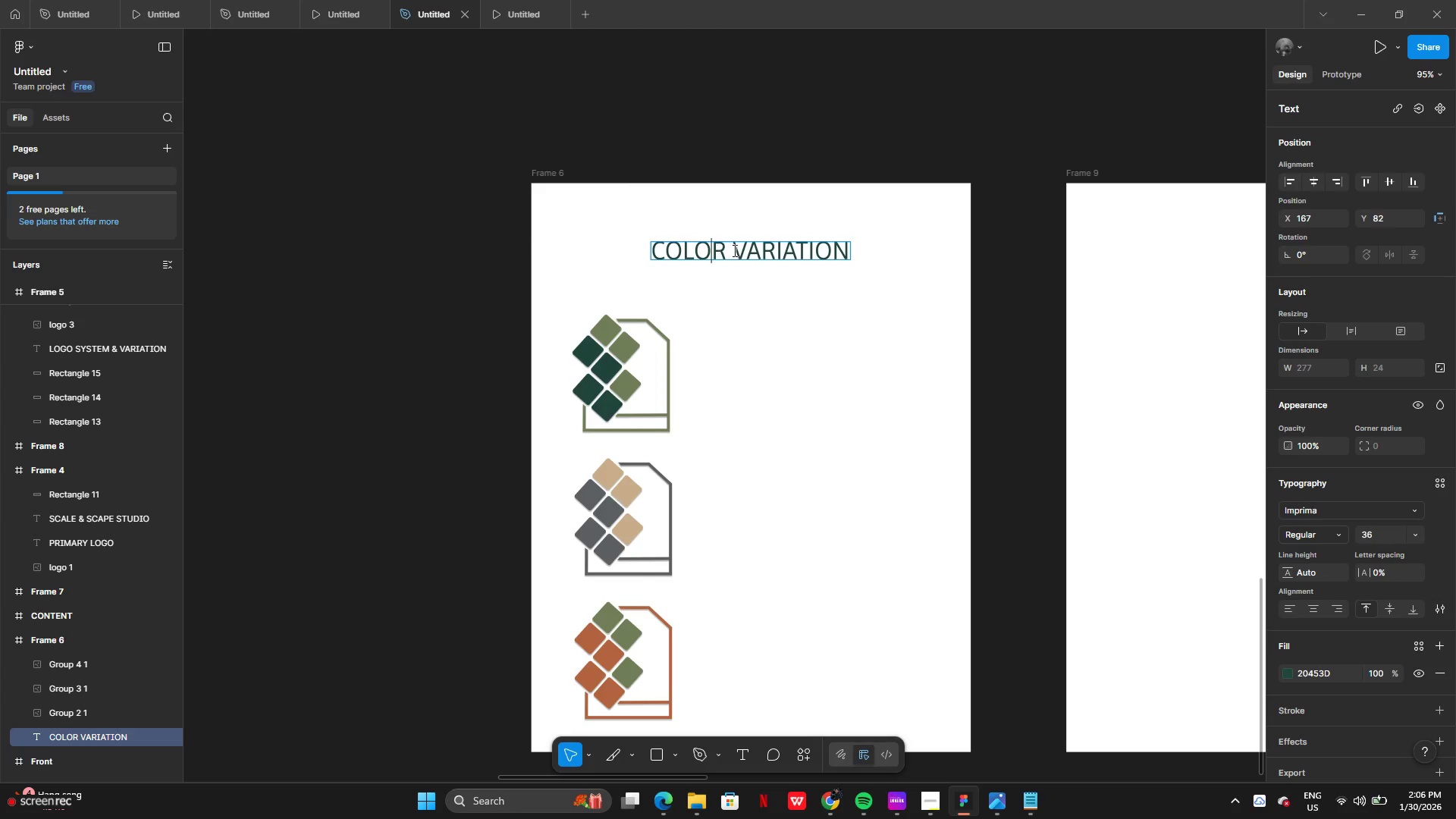 
left_click_drag(start_coordinate=[733, 250], to_coordinate=[629, 256])
 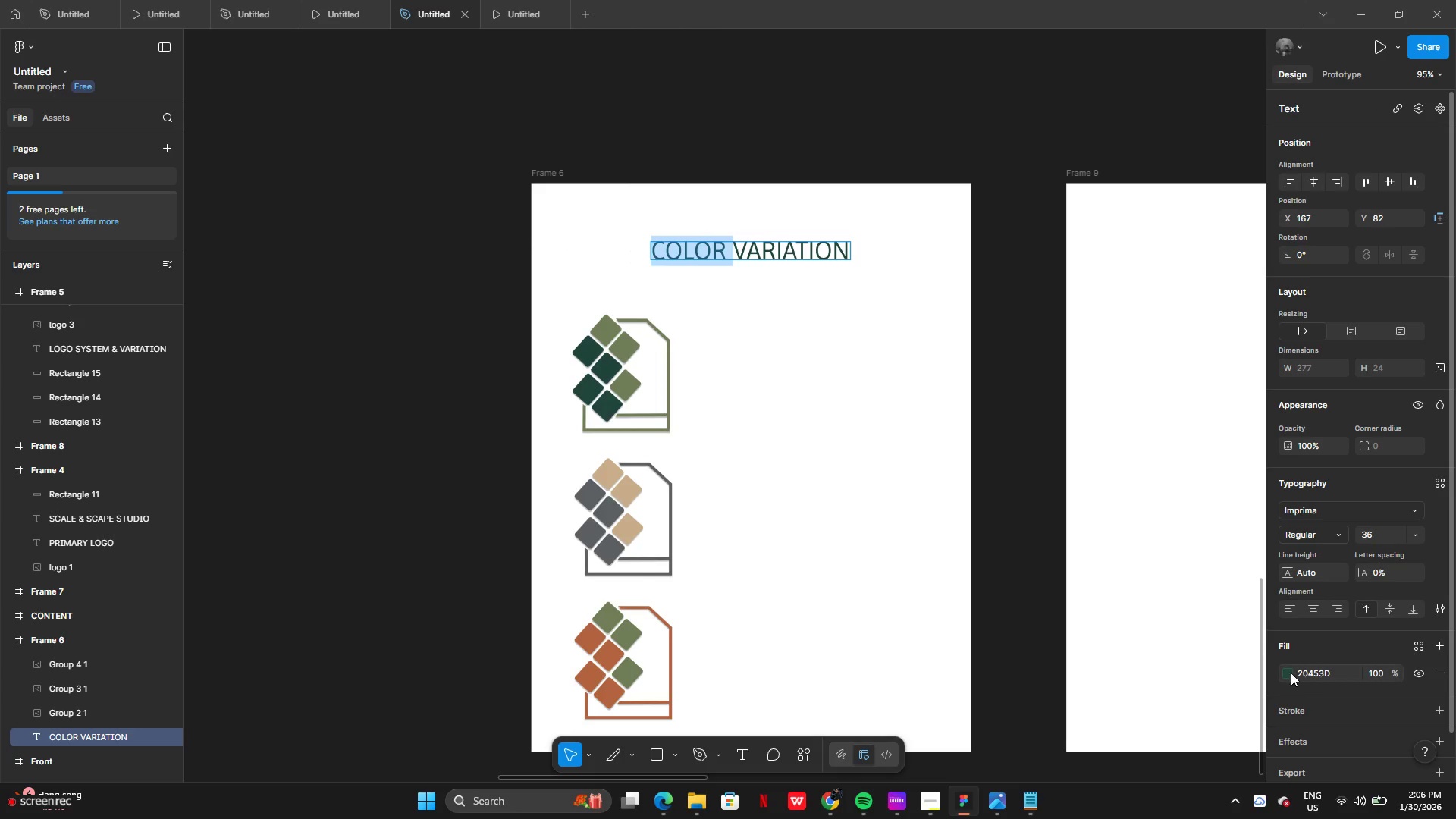 
left_click([1288, 670])
 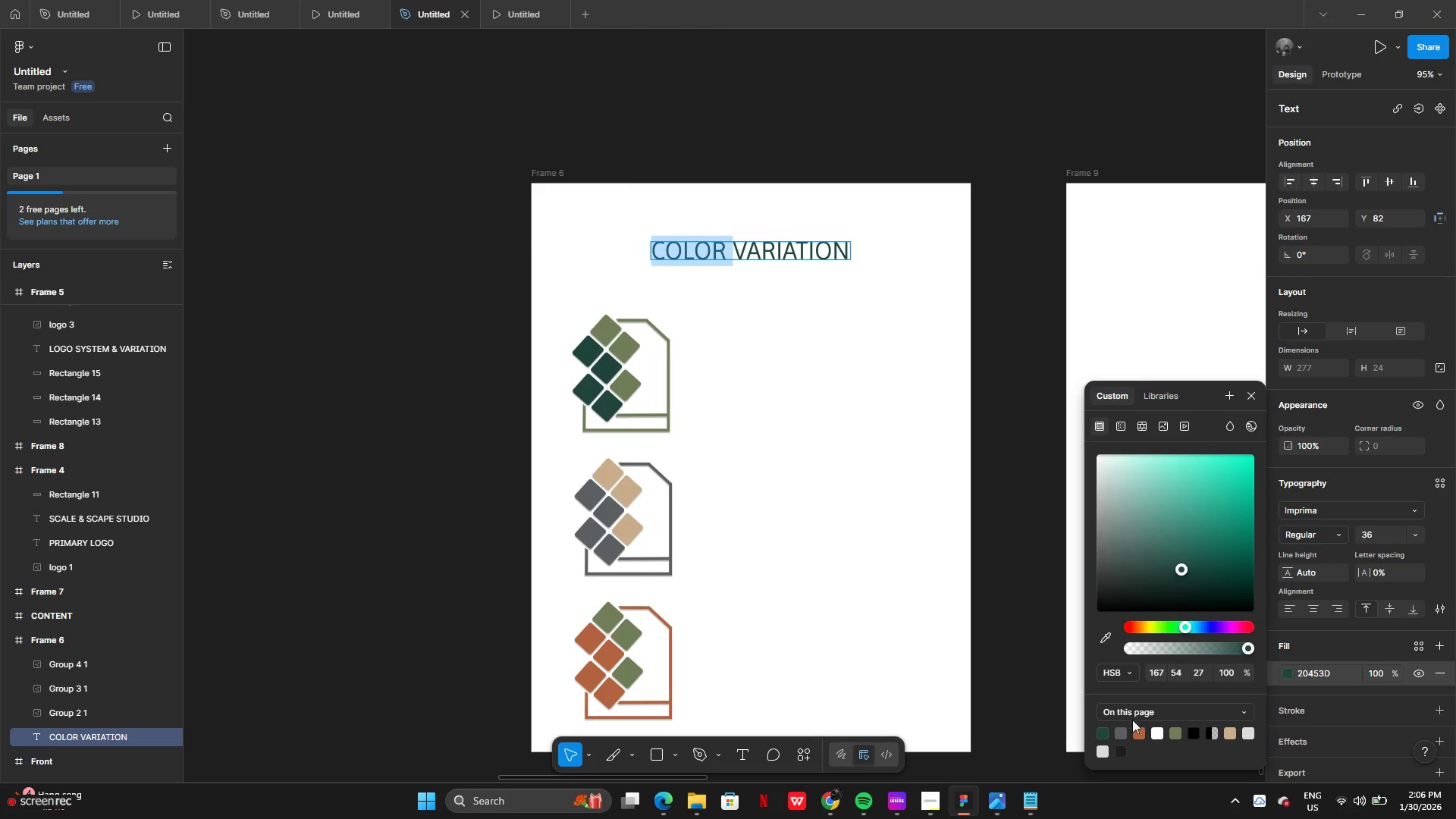 
left_click([1138, 730])
 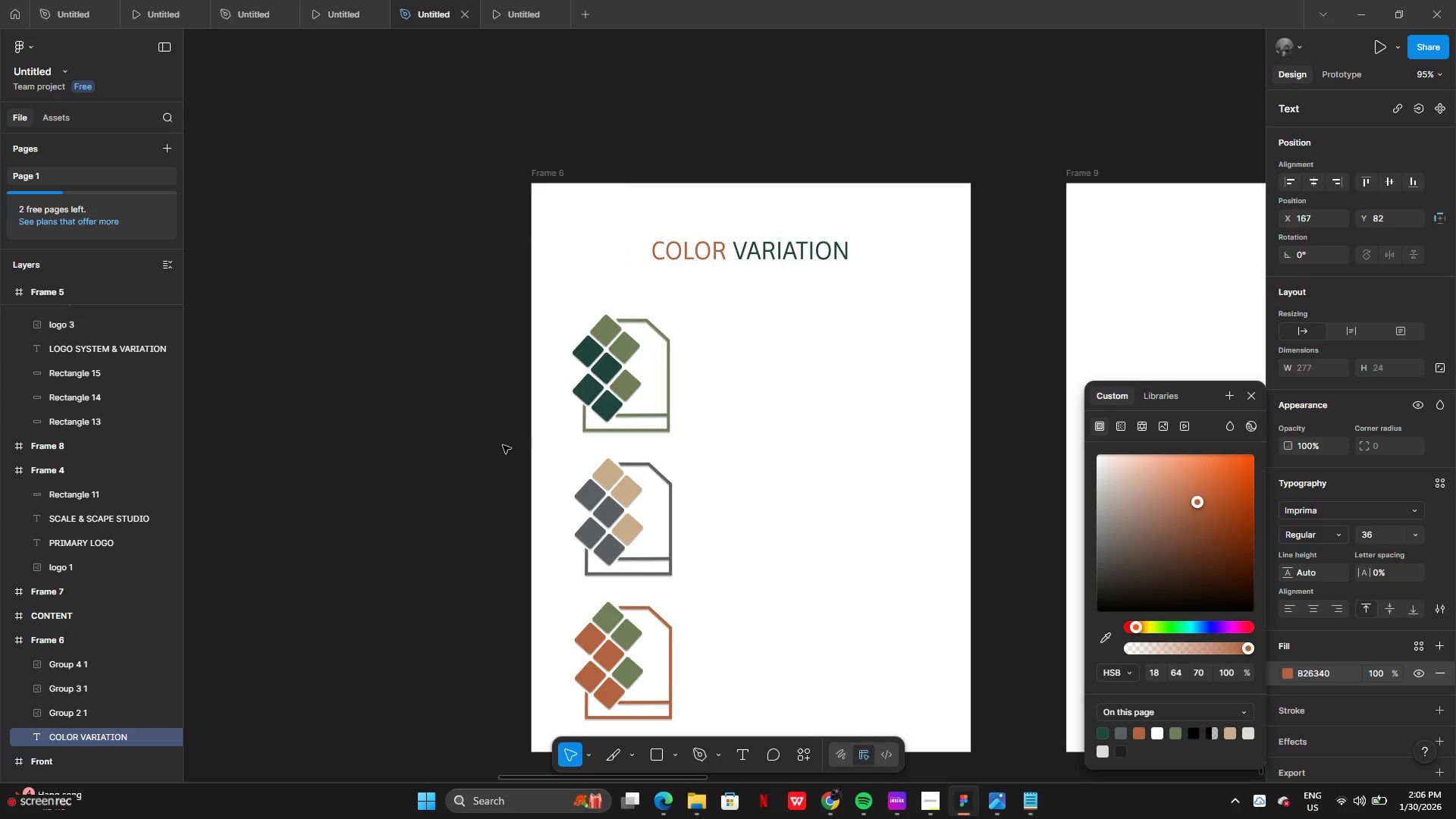 
left_click([432, 450])
 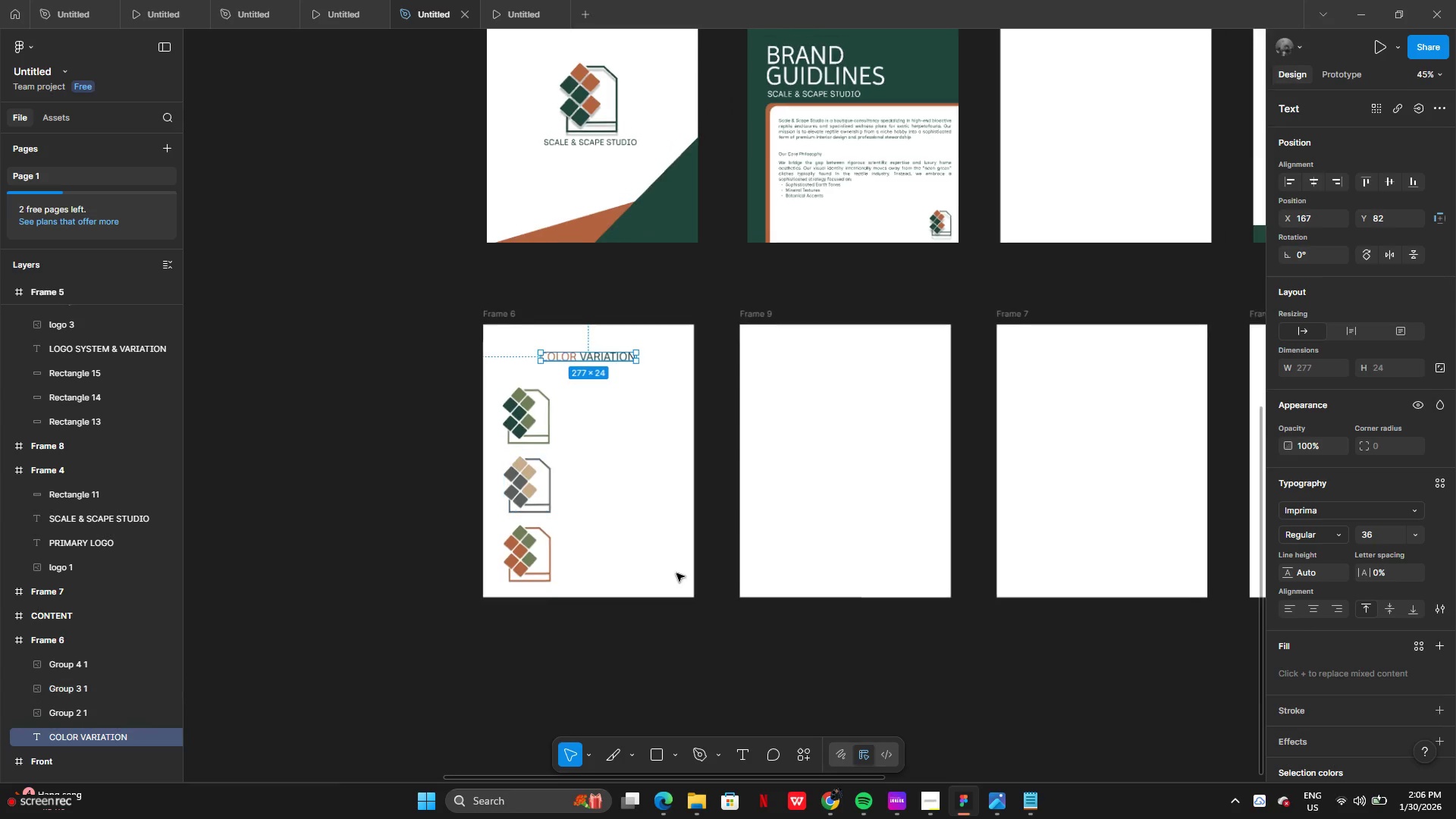 
left_click([657, 638])
 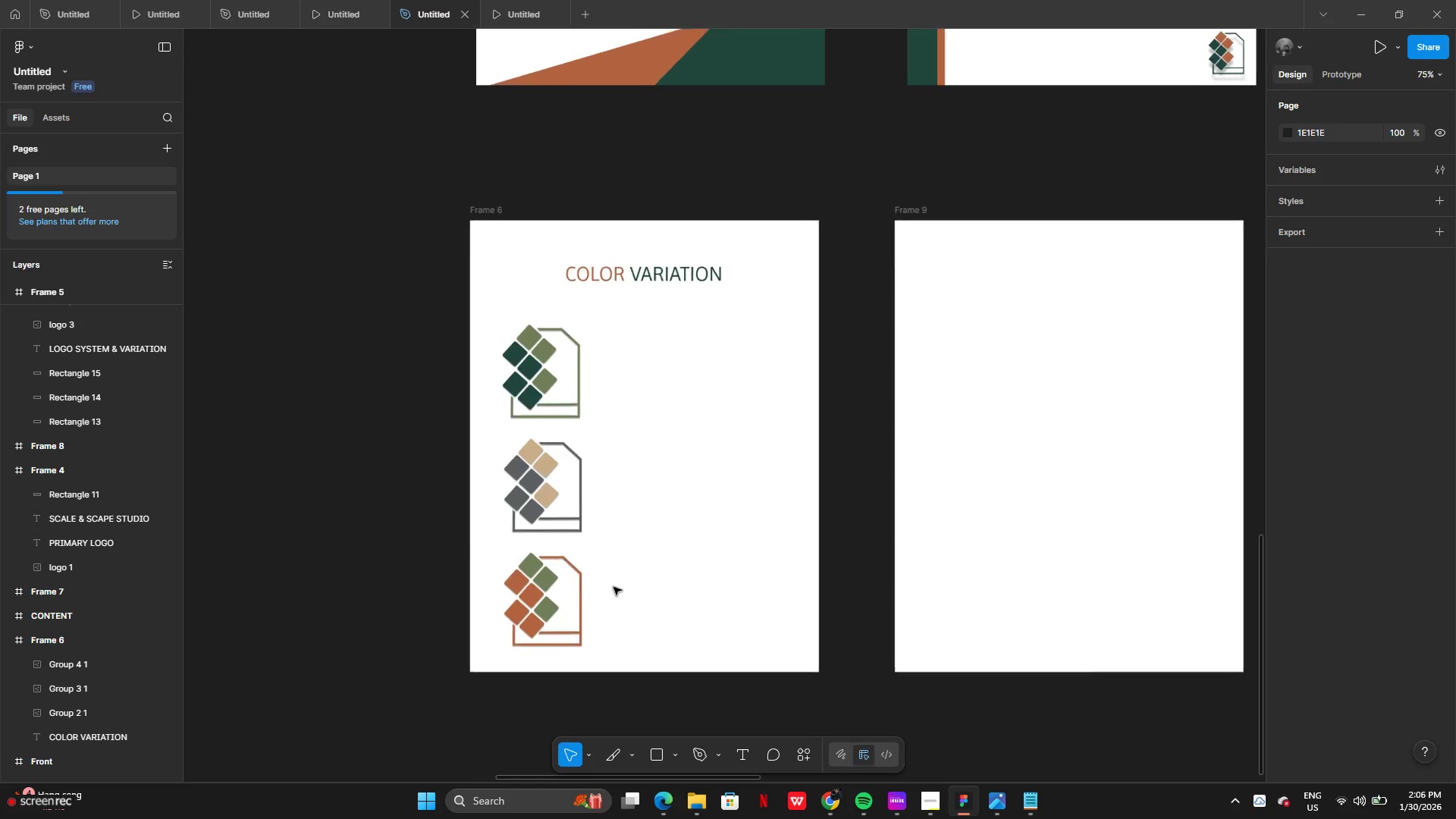 
wait(5.09)
 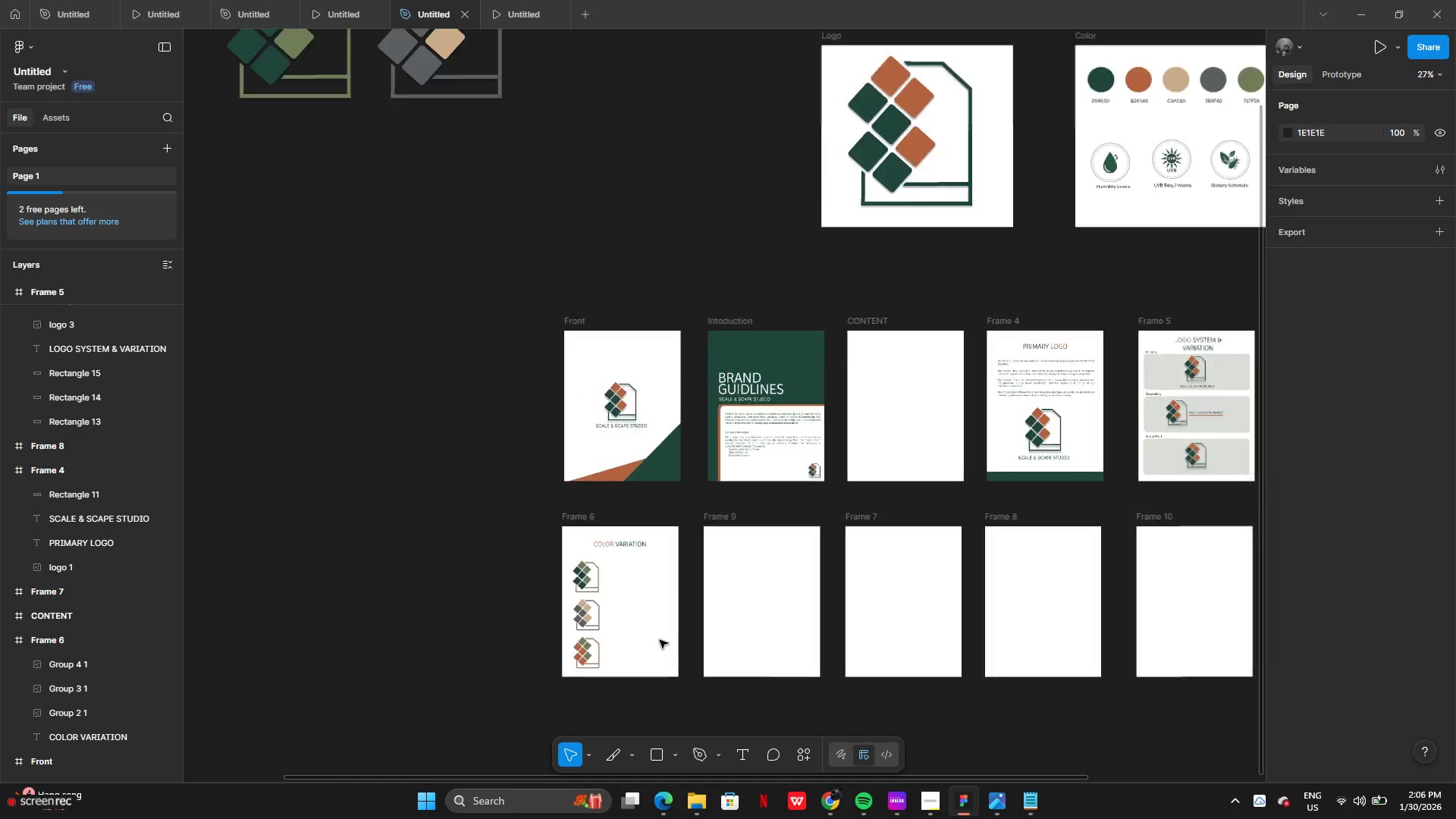 
left_click_drag(start_coordinate=[484, 350], to_coordinate=[544, 586])
 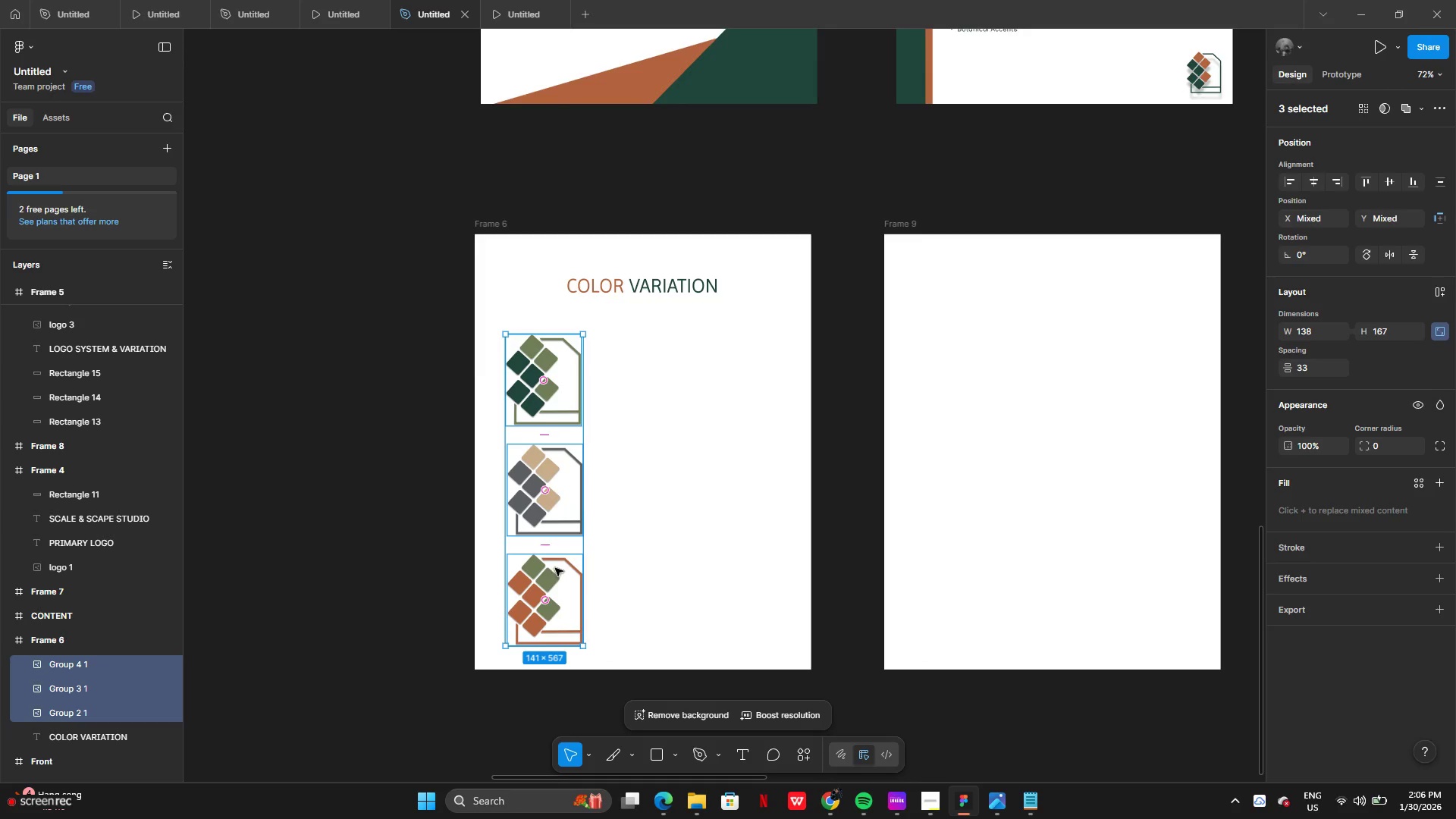 
left_click_drag(start_coordinate=[556, 568], to_coordinate=[548, 560])
 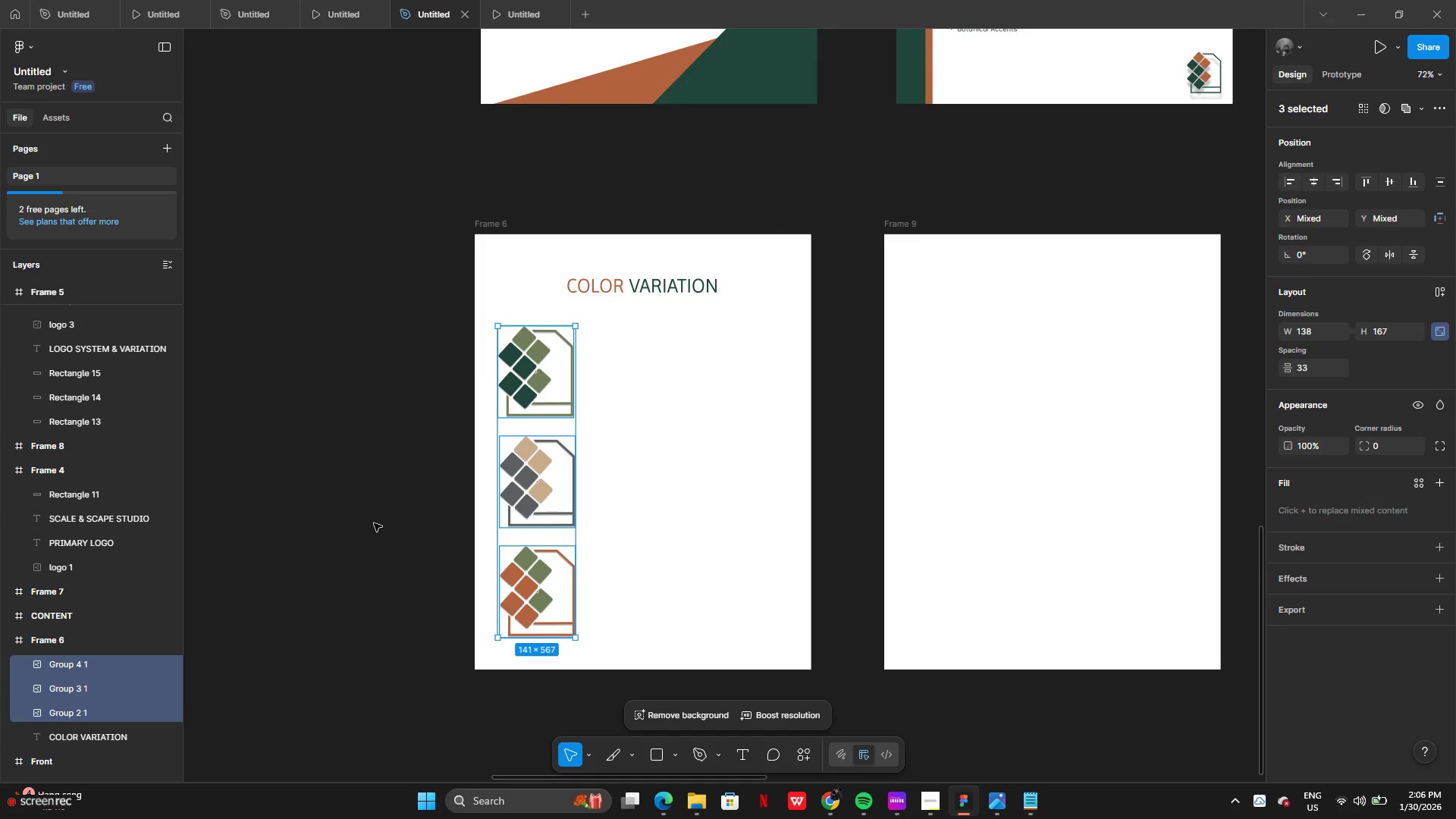 
left_click([374, 523])
 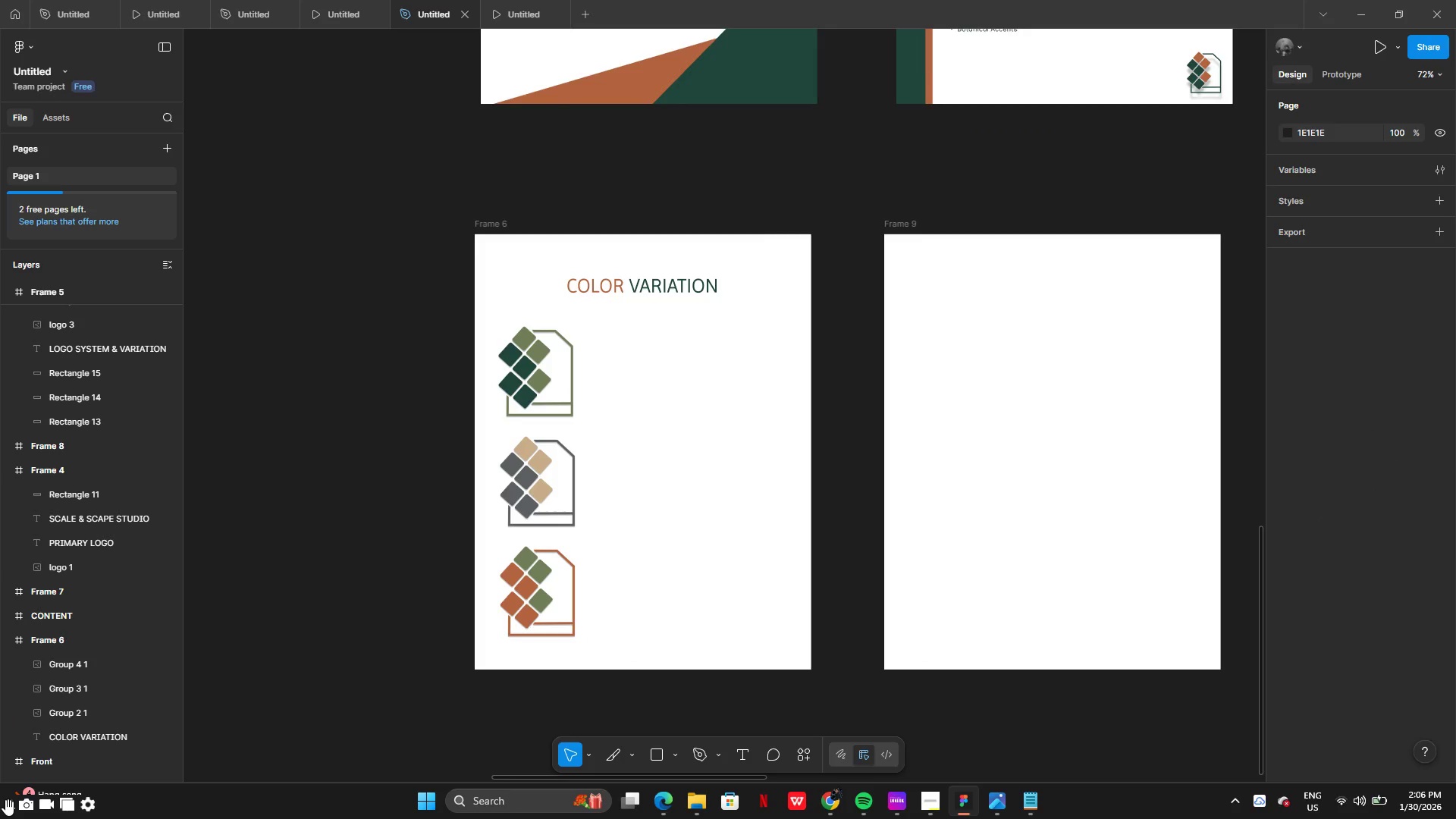 
left_click([22, 808])
 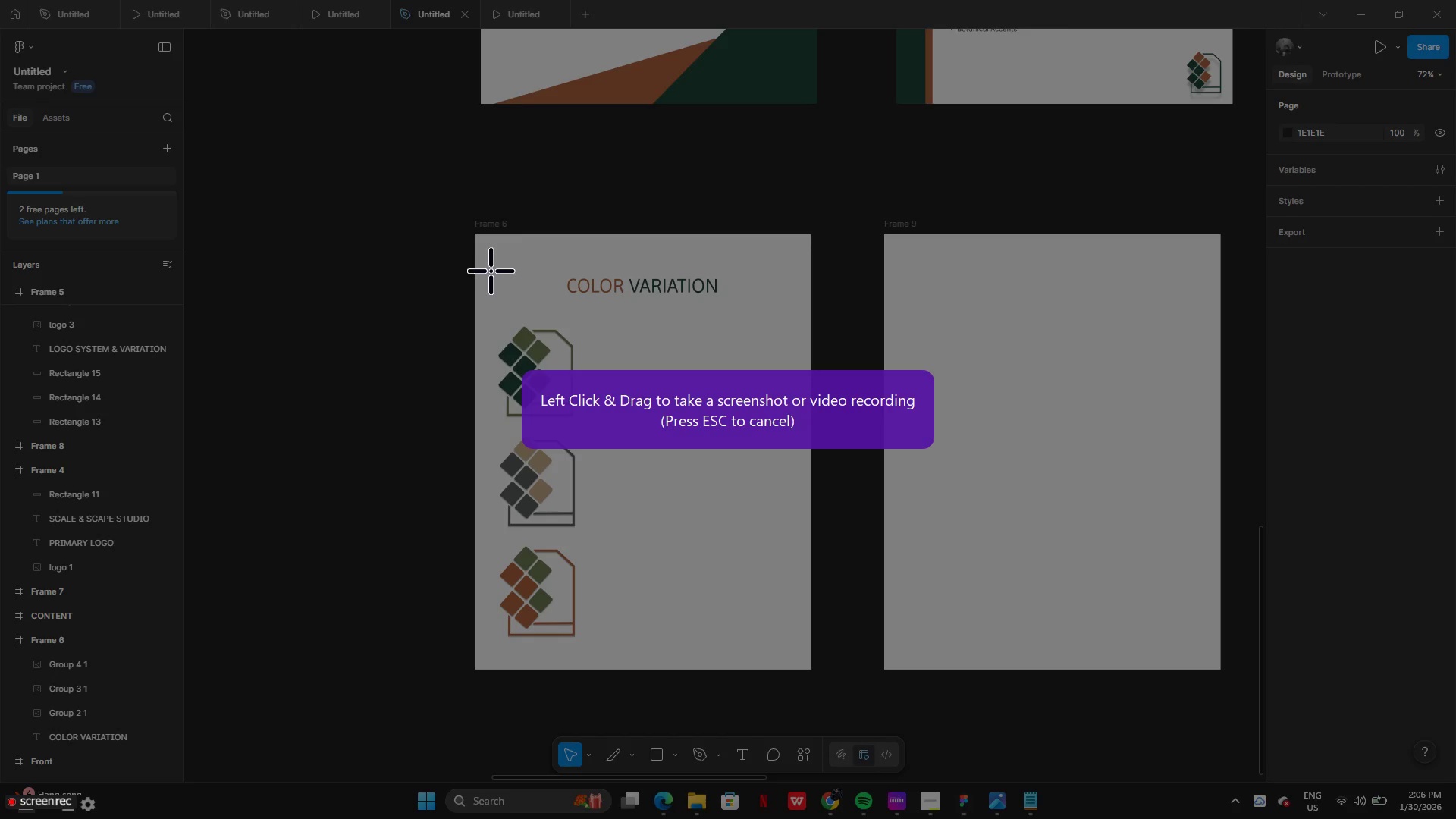 
left_click_drag(start_coordinate=[490, 250], to_coordinate=[768, 655])
 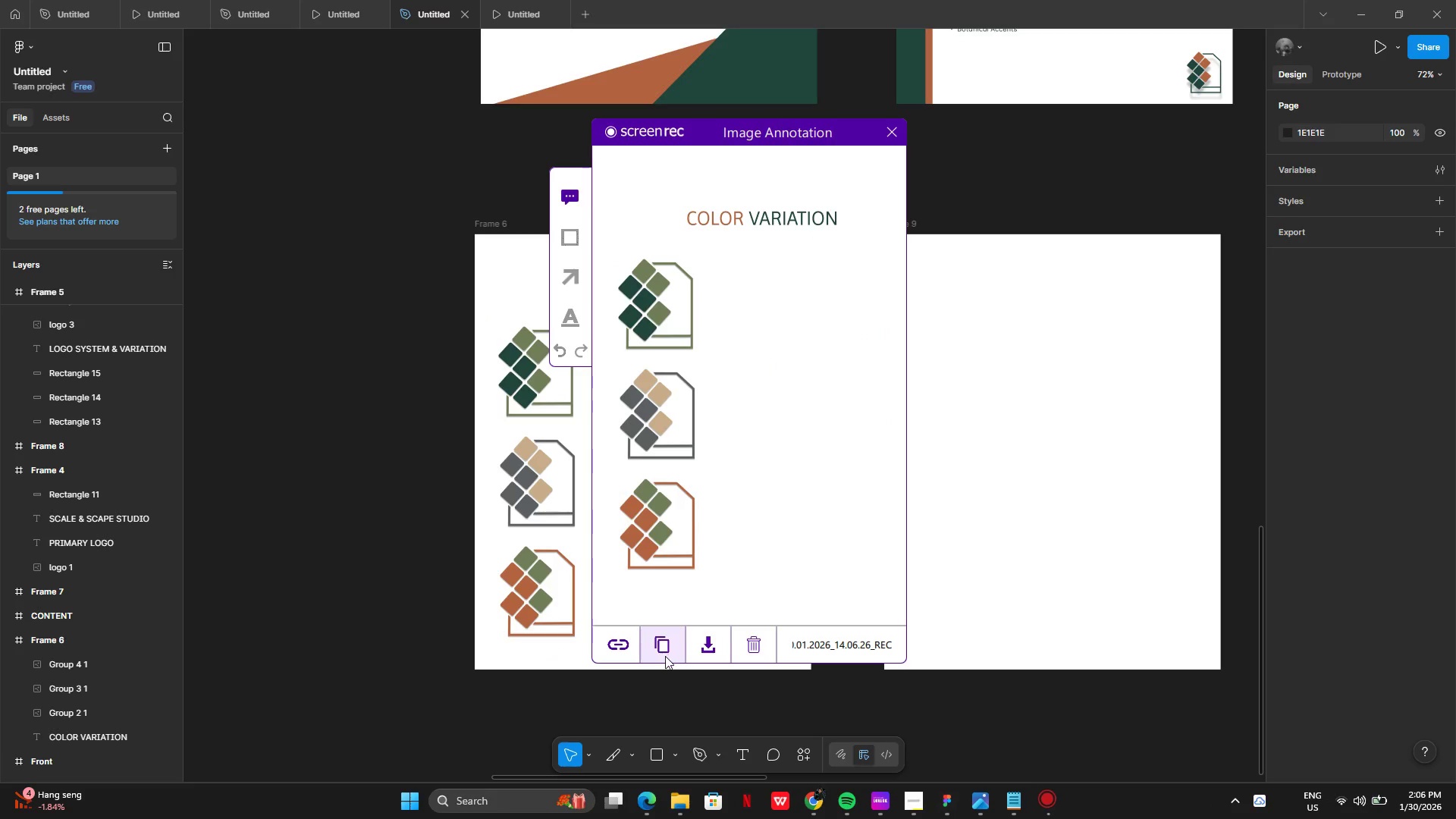 
left_click([660, 654])
 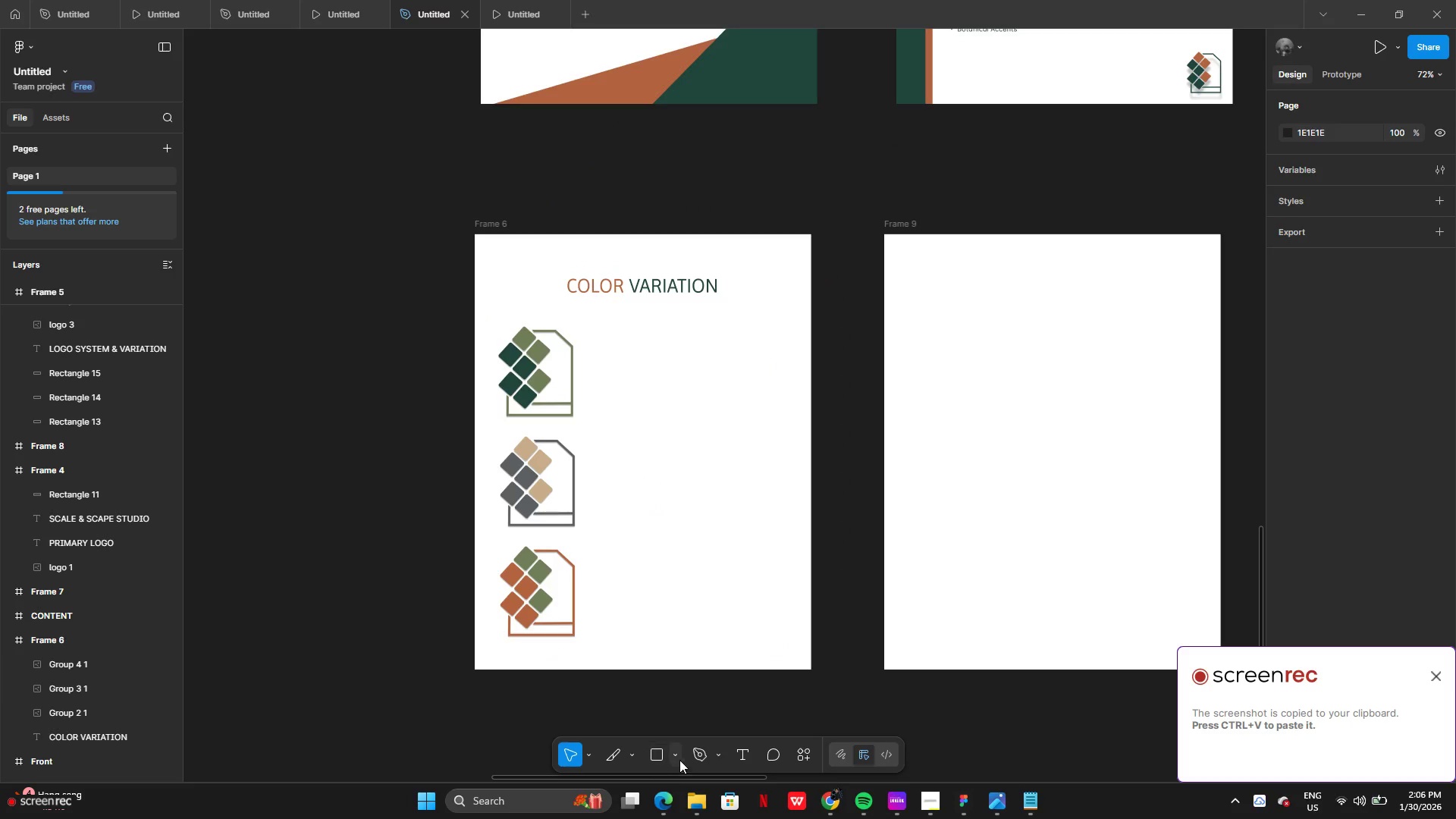 
left_click([826, 811])
 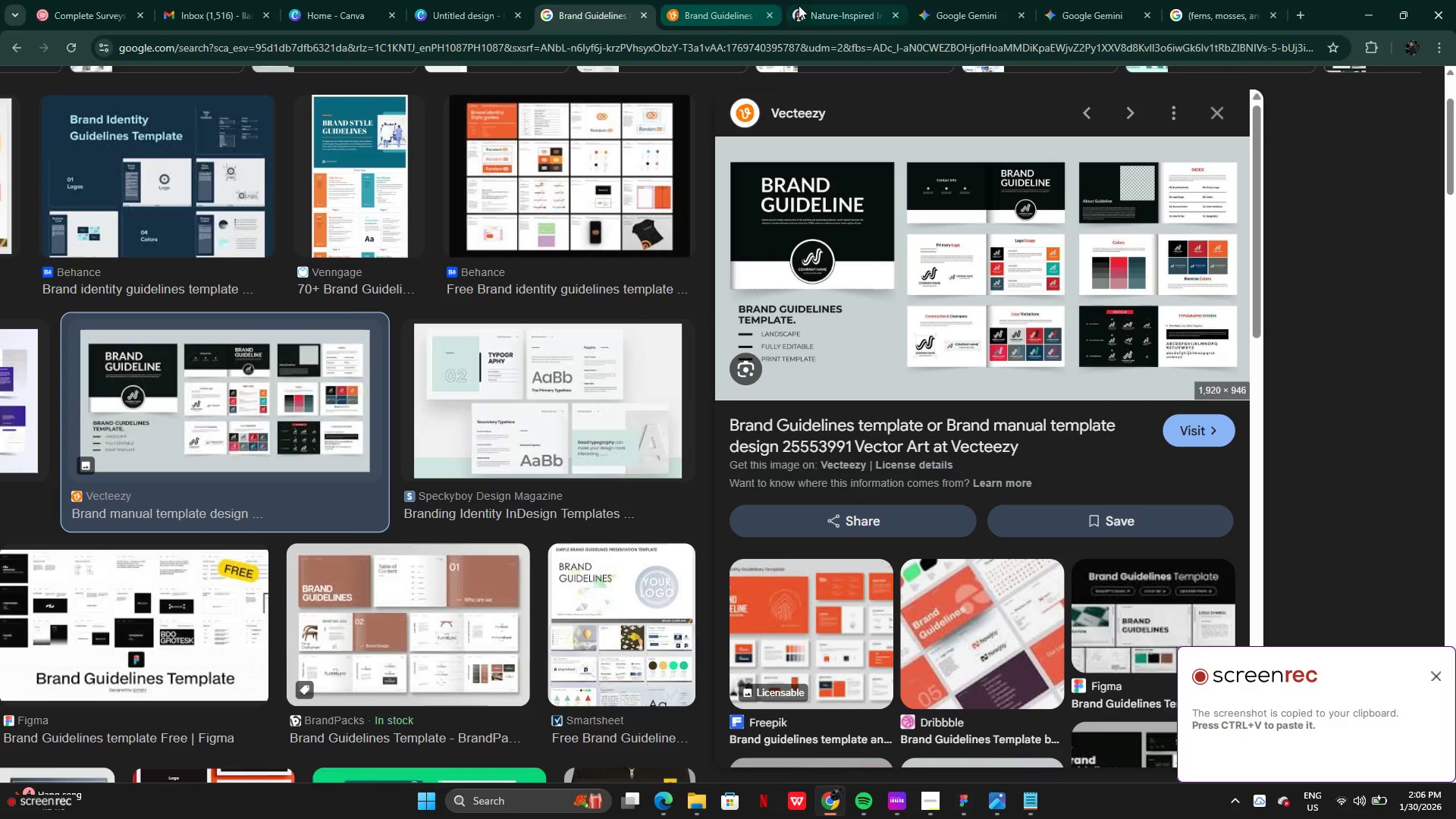 
left_click([943, 9])
 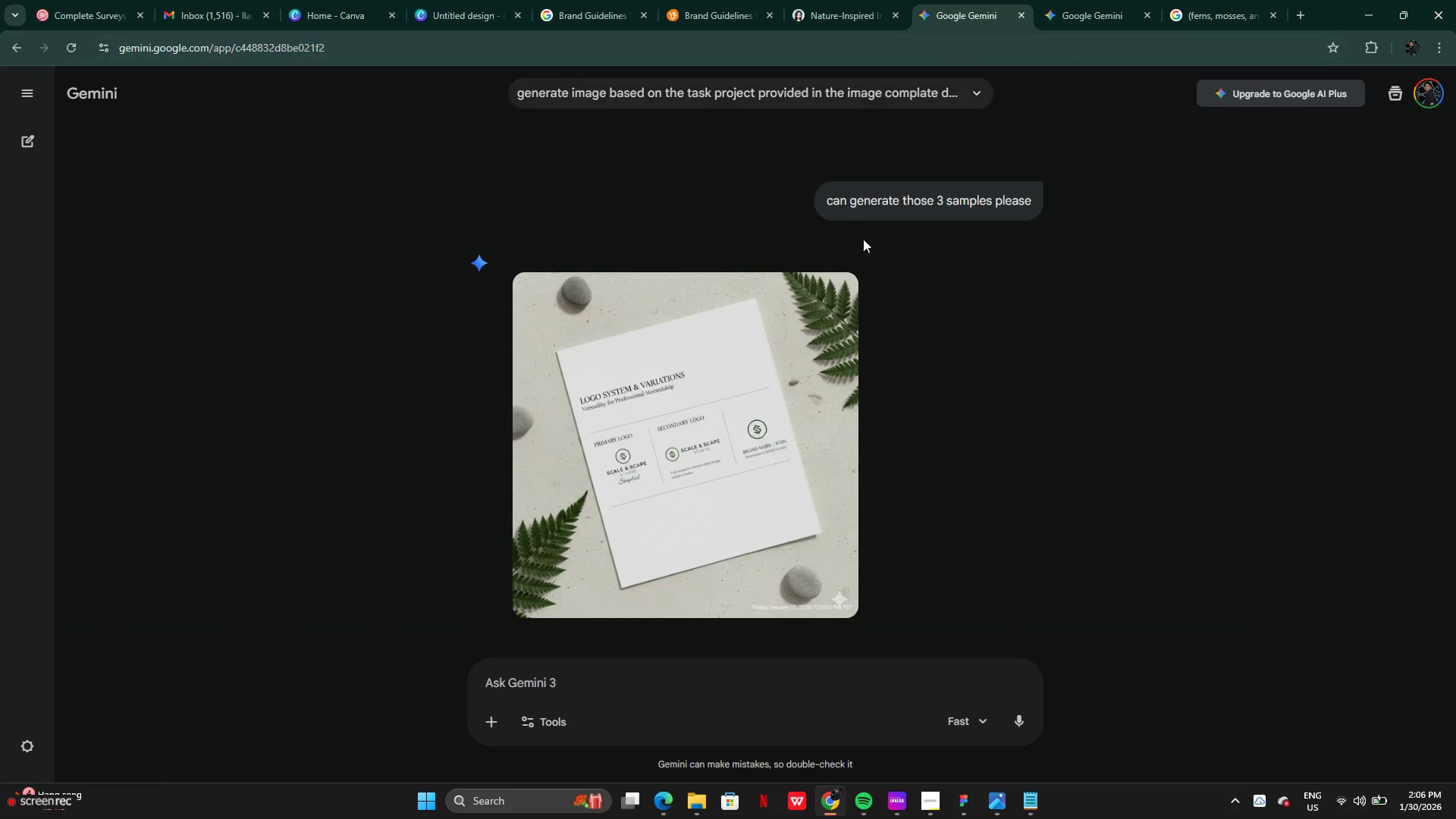 
scroll: coordinate [654, 535], scroll_direction: down, amount: 33.0
 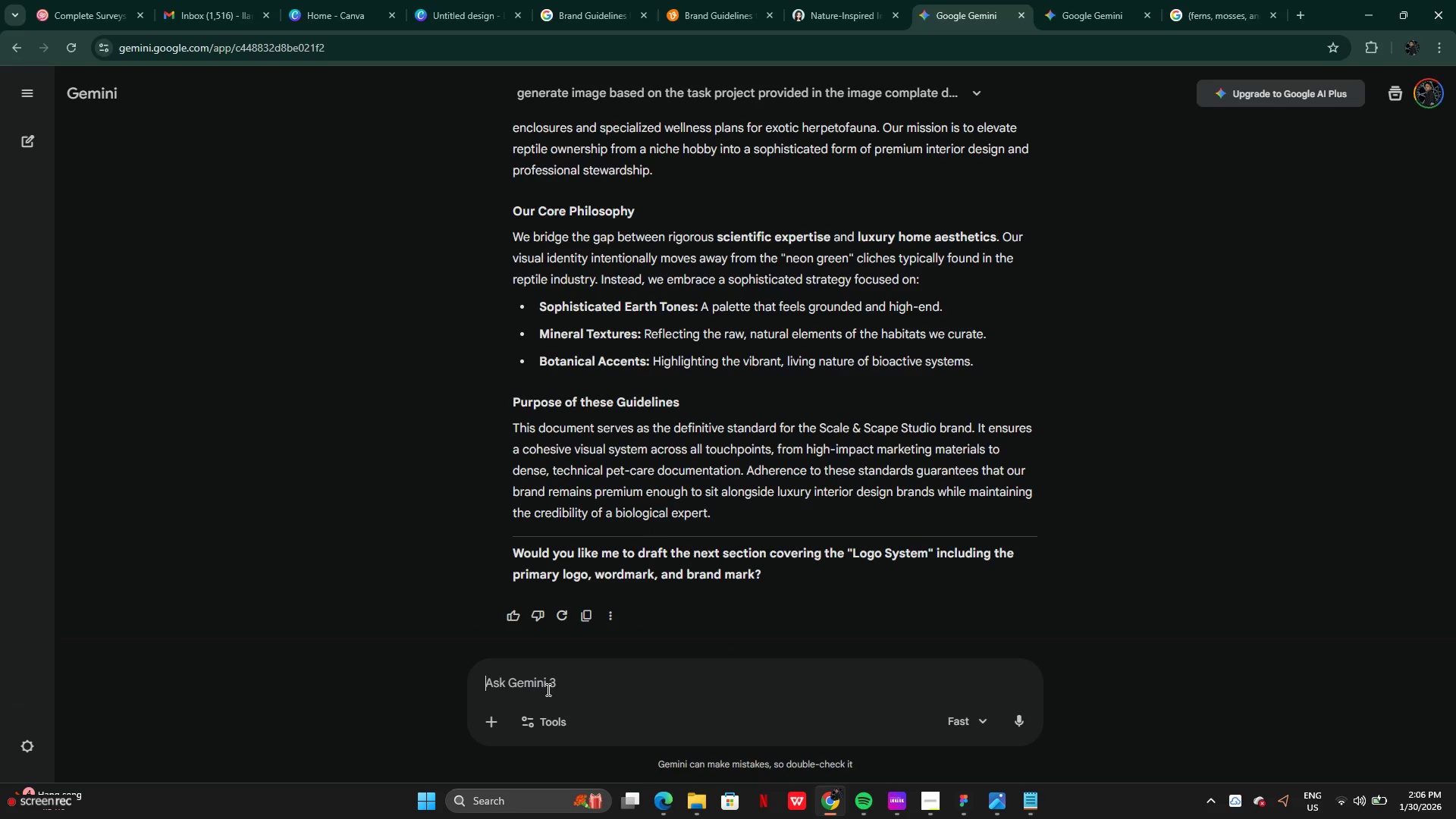 
key(Control+V)
 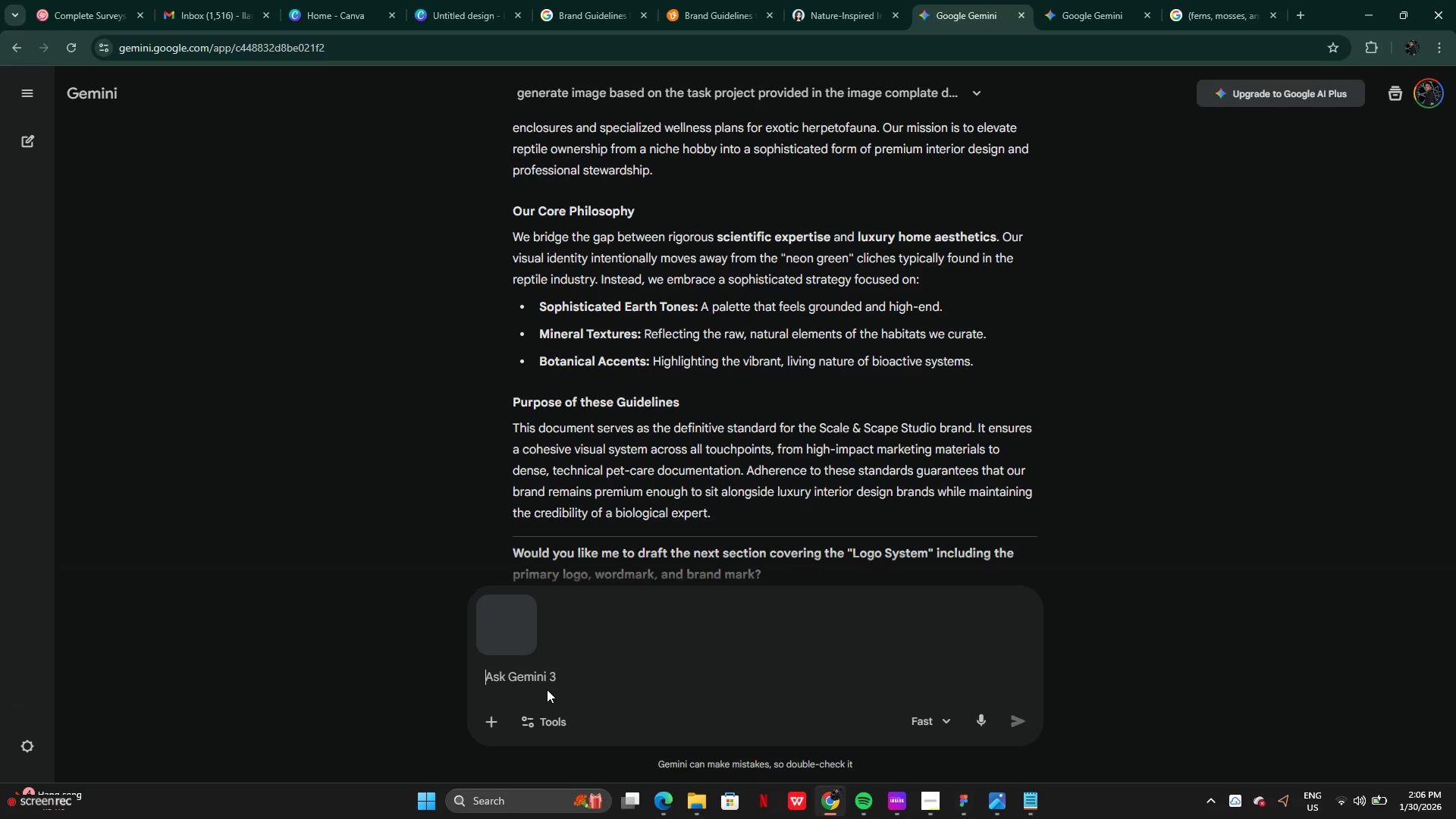 
type(CREATE DESCRIPTION EACH)
 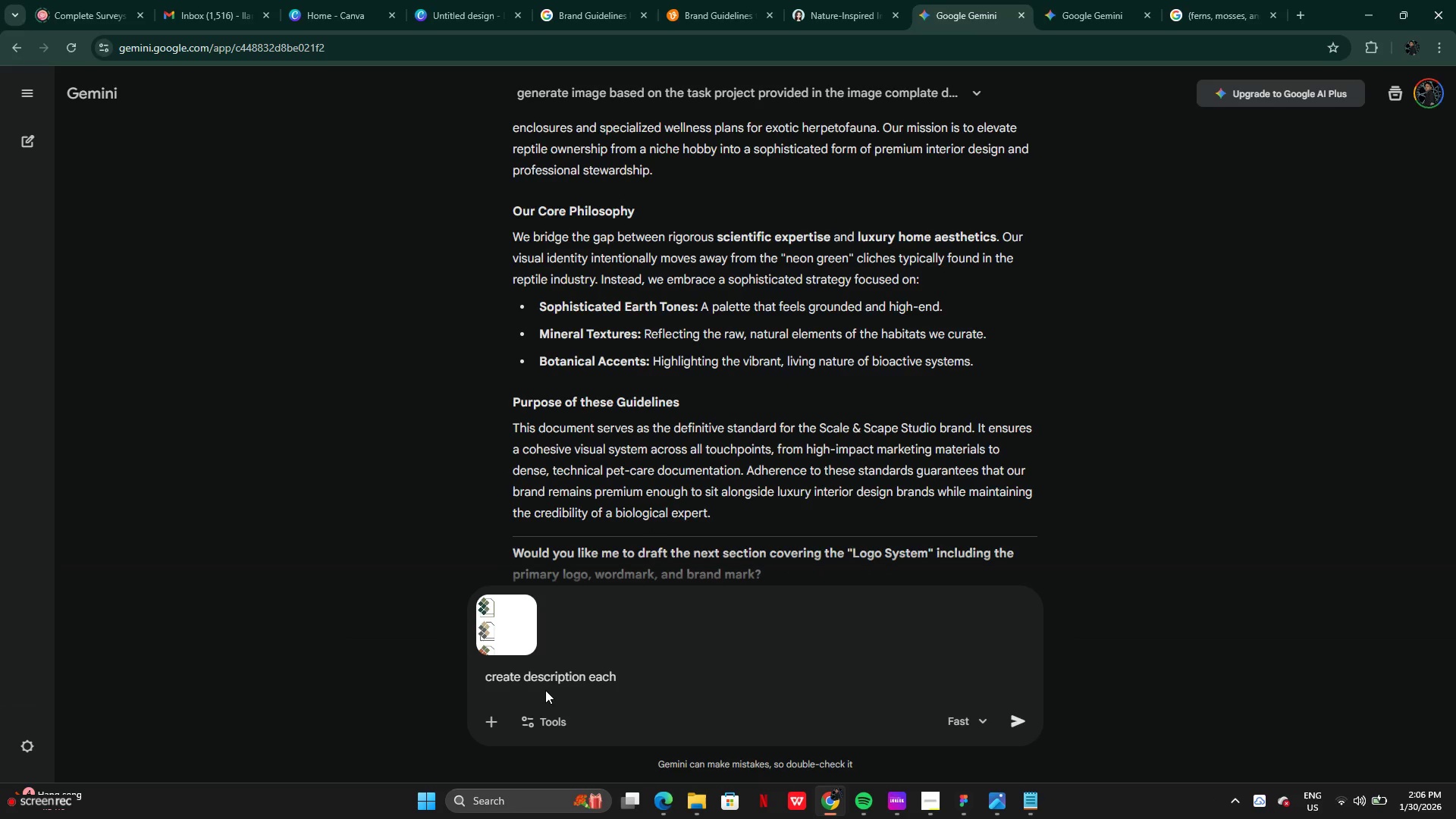 
key(Enter)
 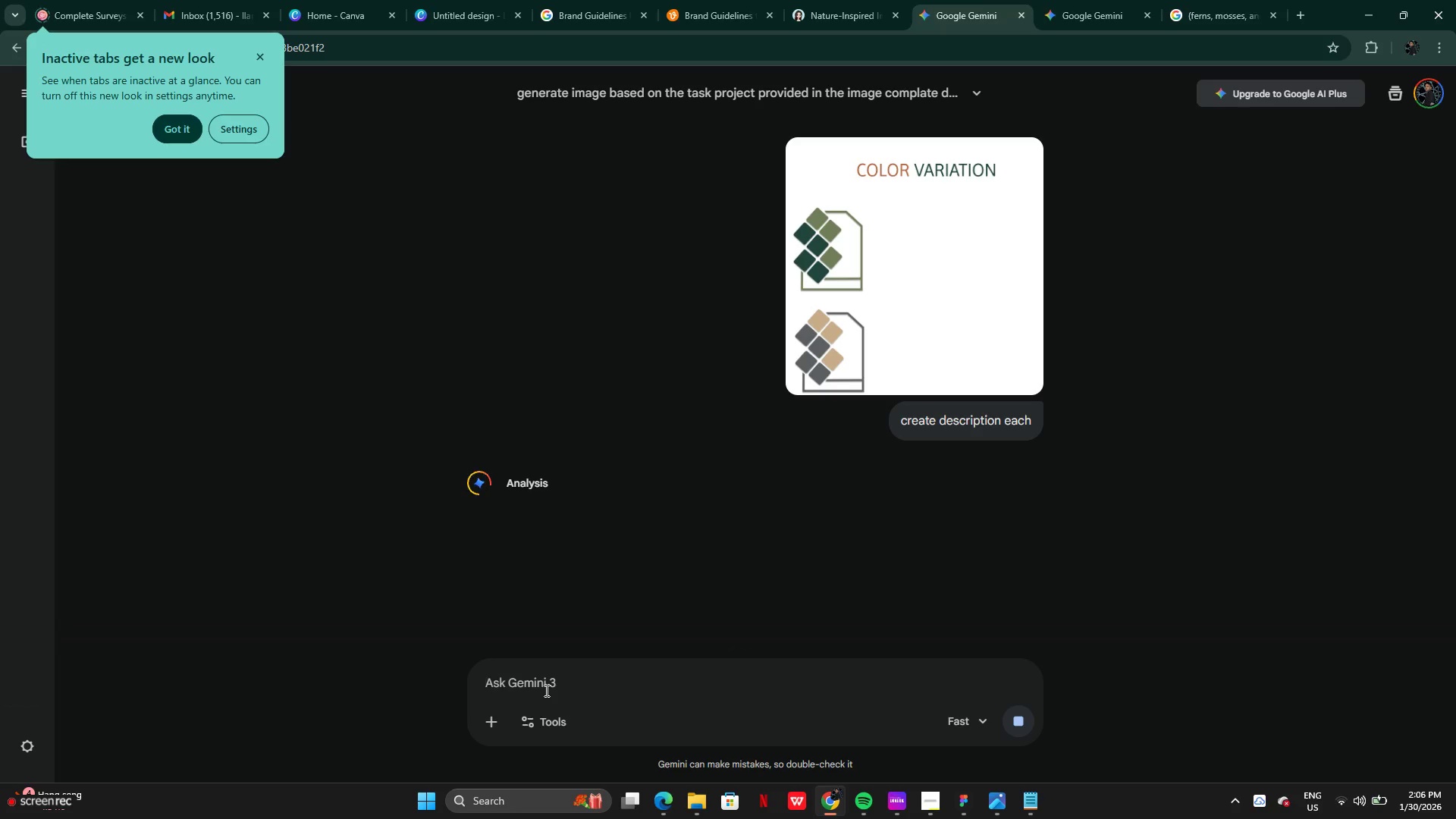 
wait(8.8)
 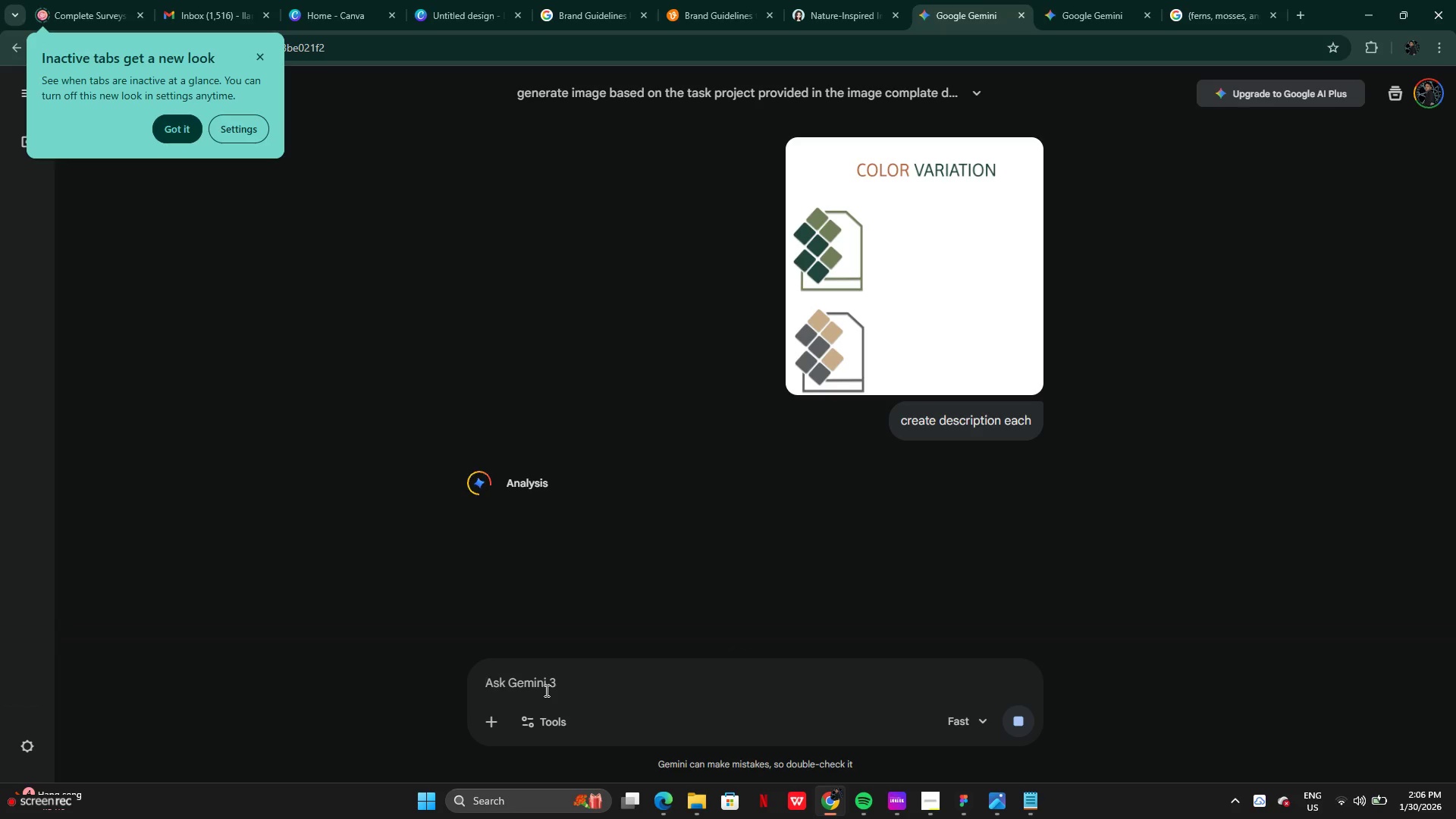 
scroll: coordinate [755, 458], scroll_direction: down, amount: 12.0
 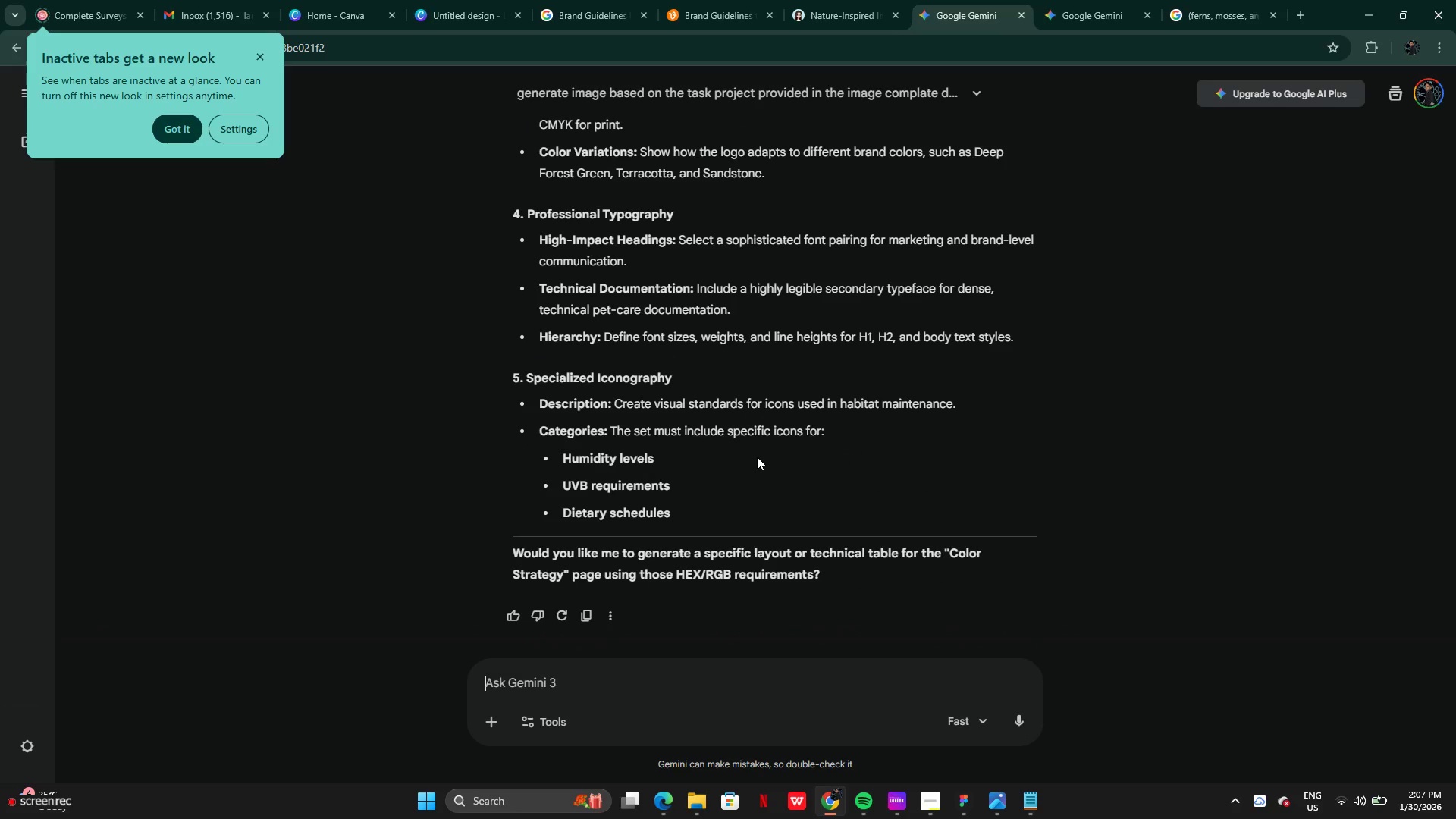 
scroll: coordinate [757, 454], scroll_direction: up, amount: 12.0
 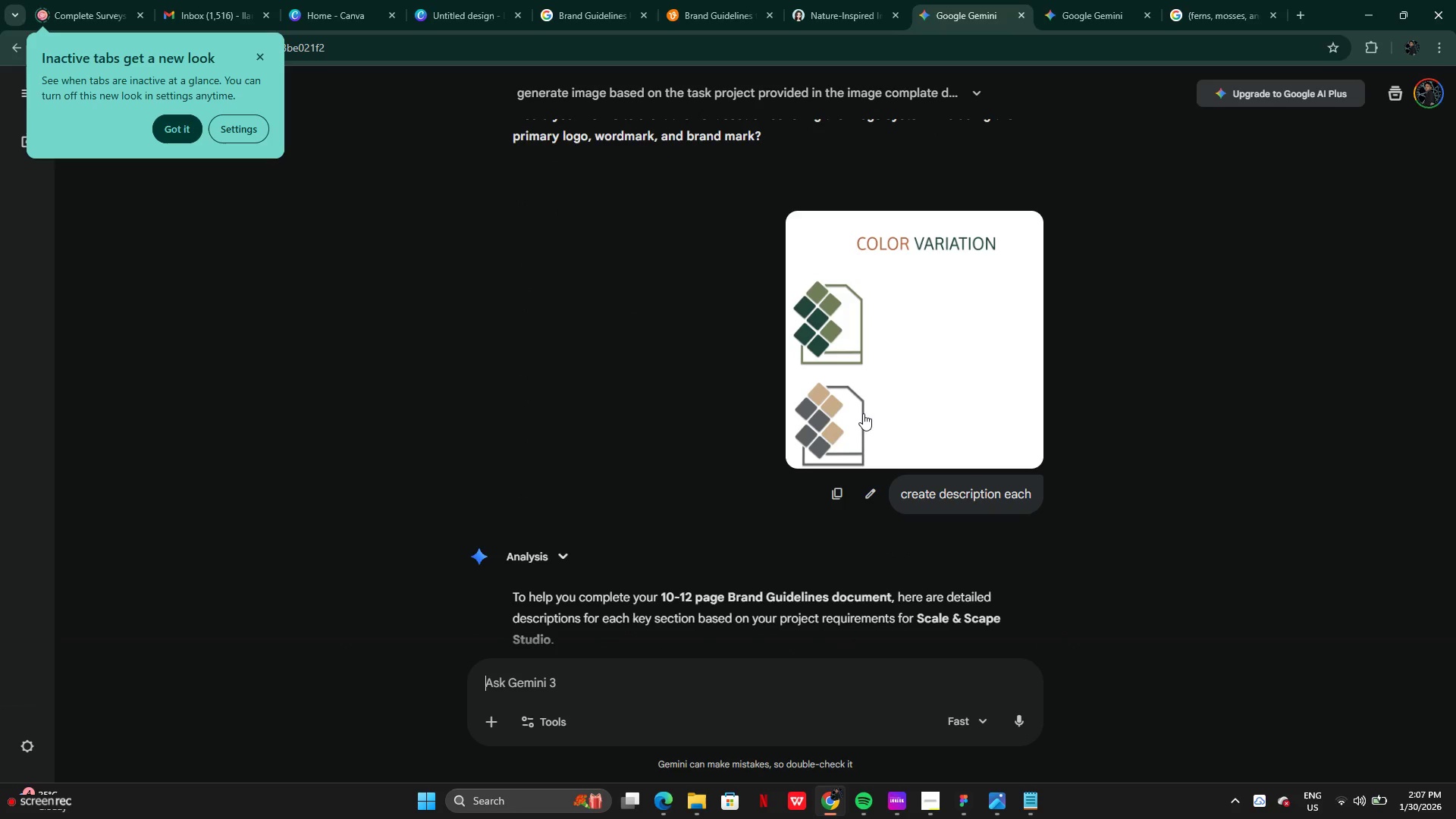 
scroll: coordinate [863, 412], scroll_direction: down, amount: 1.0
 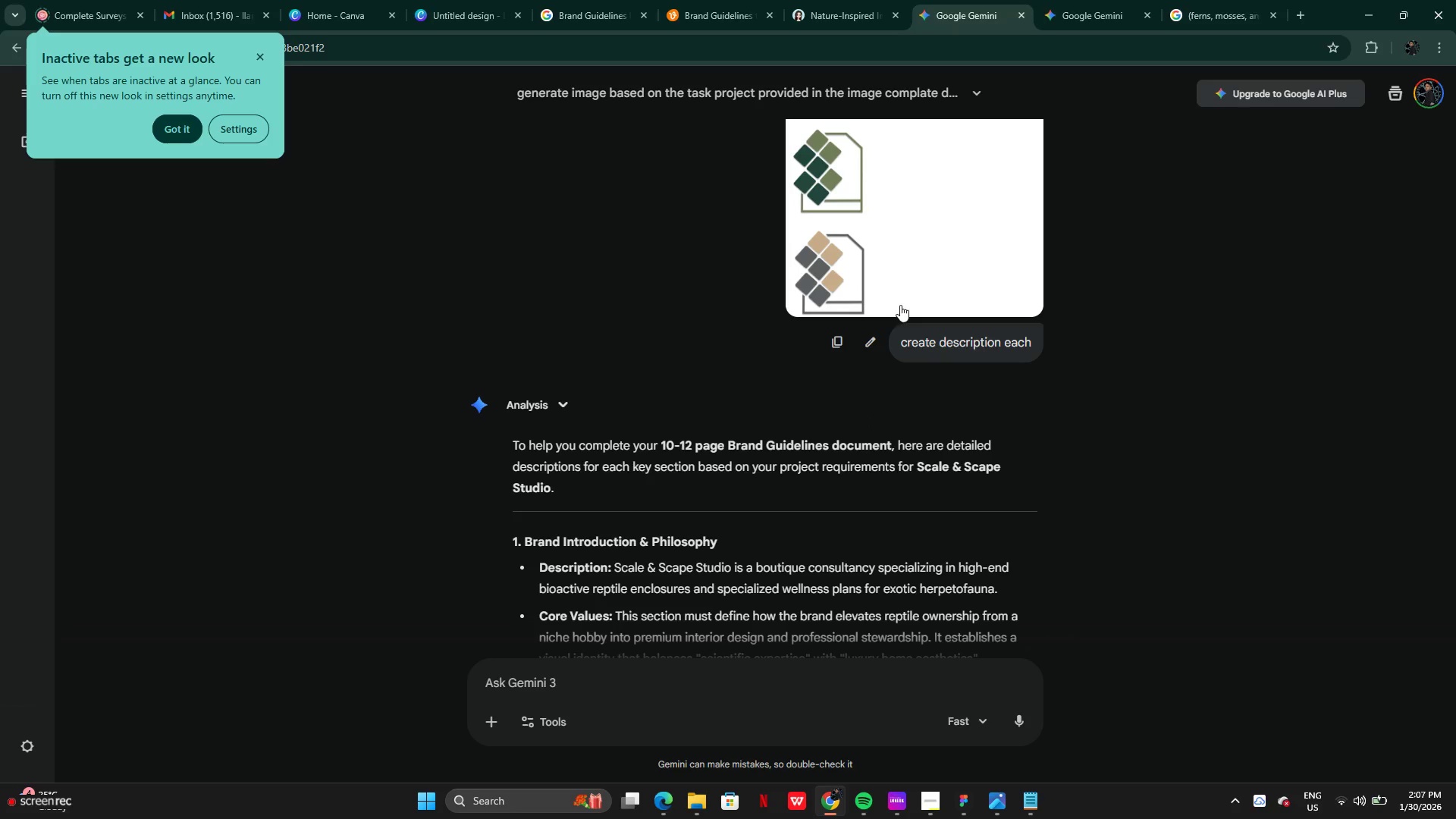 
left_click([861, 337])
 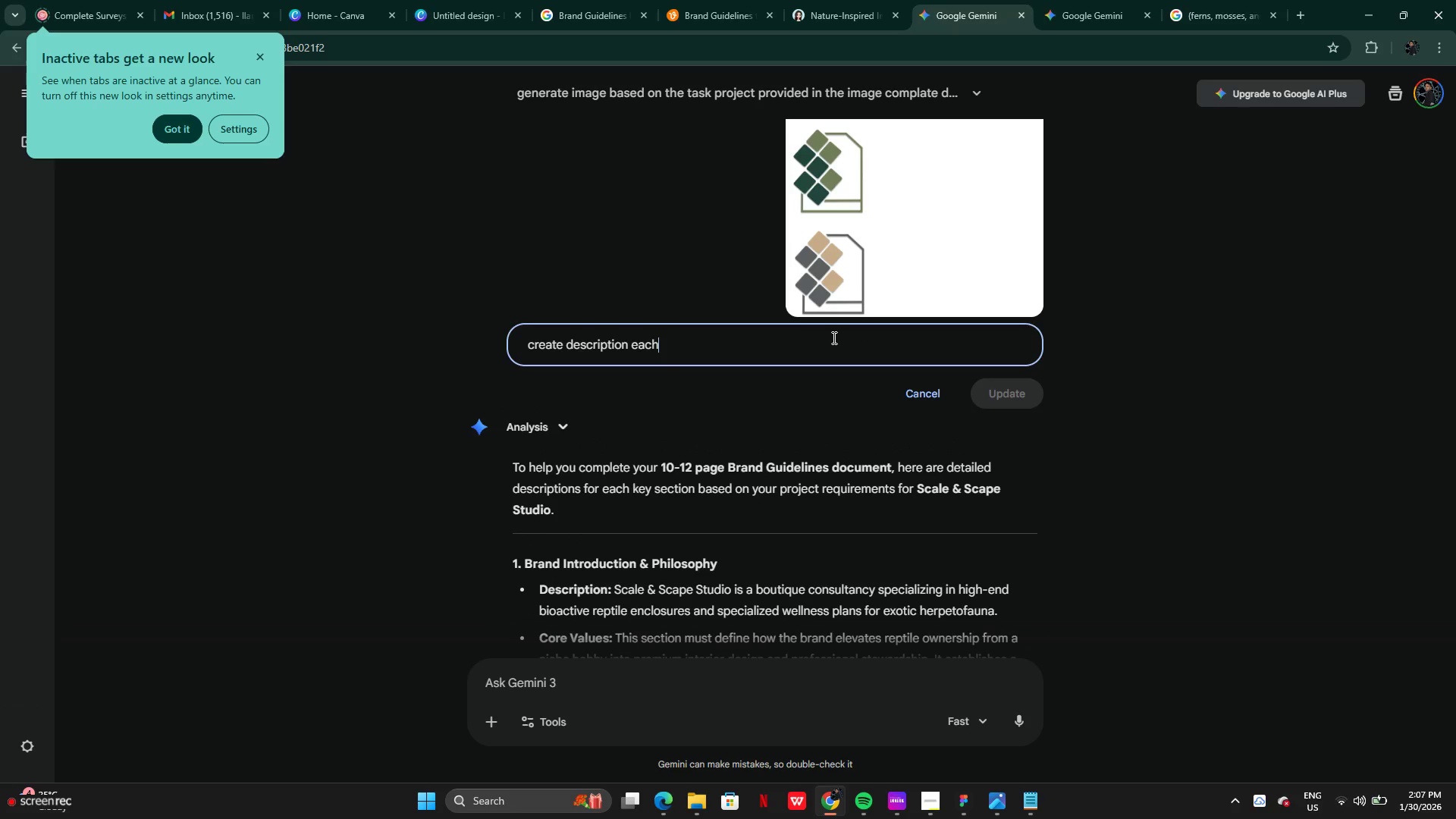 
type( BASED I)
key(Backspace)
key(Backspace)
type(ON H)
key(Backspace)
type(THE PROVIDED)
 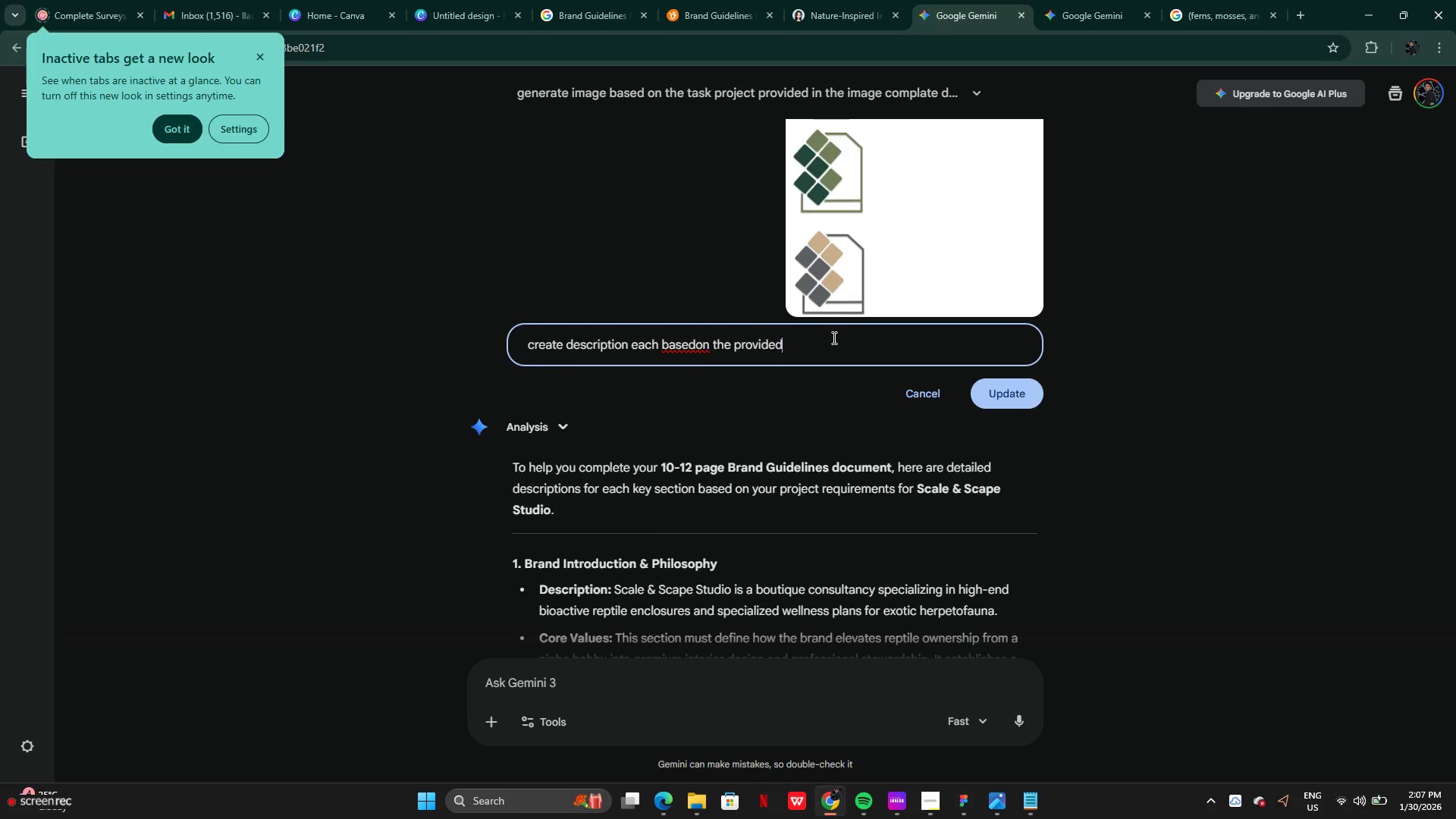 
key(Enter)
 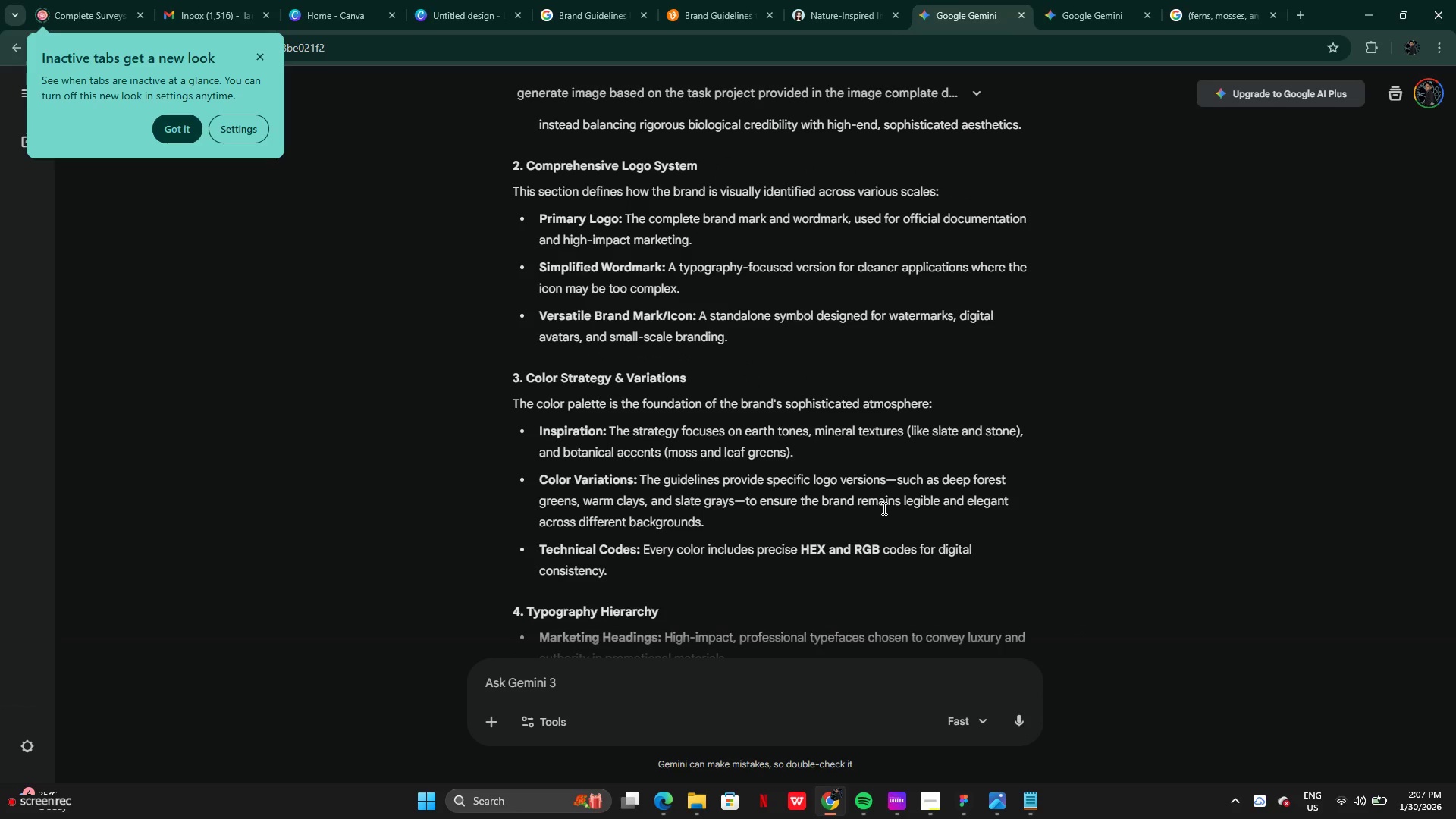 
wait(19.99)
 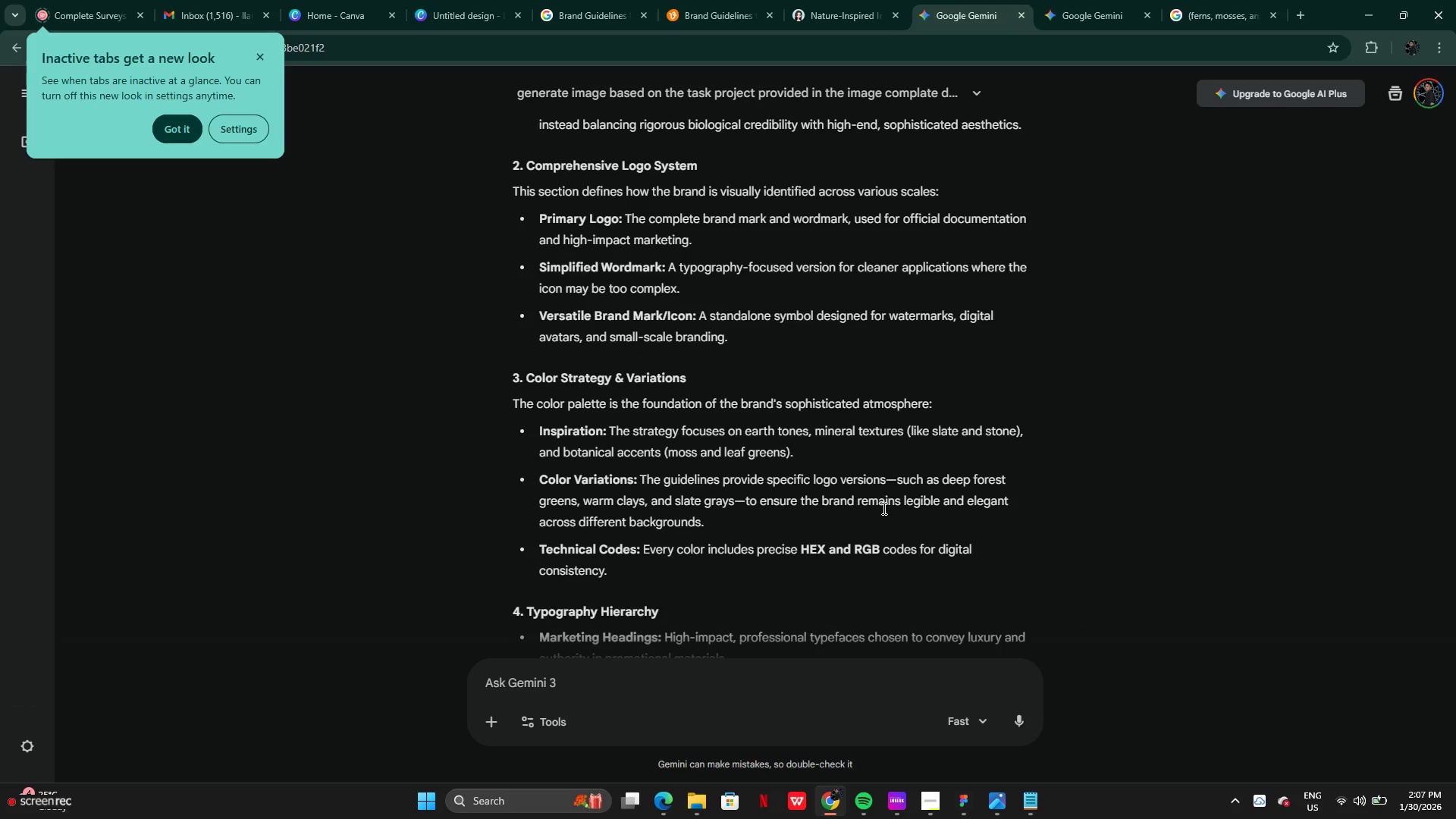 
left_click([605, 664])
 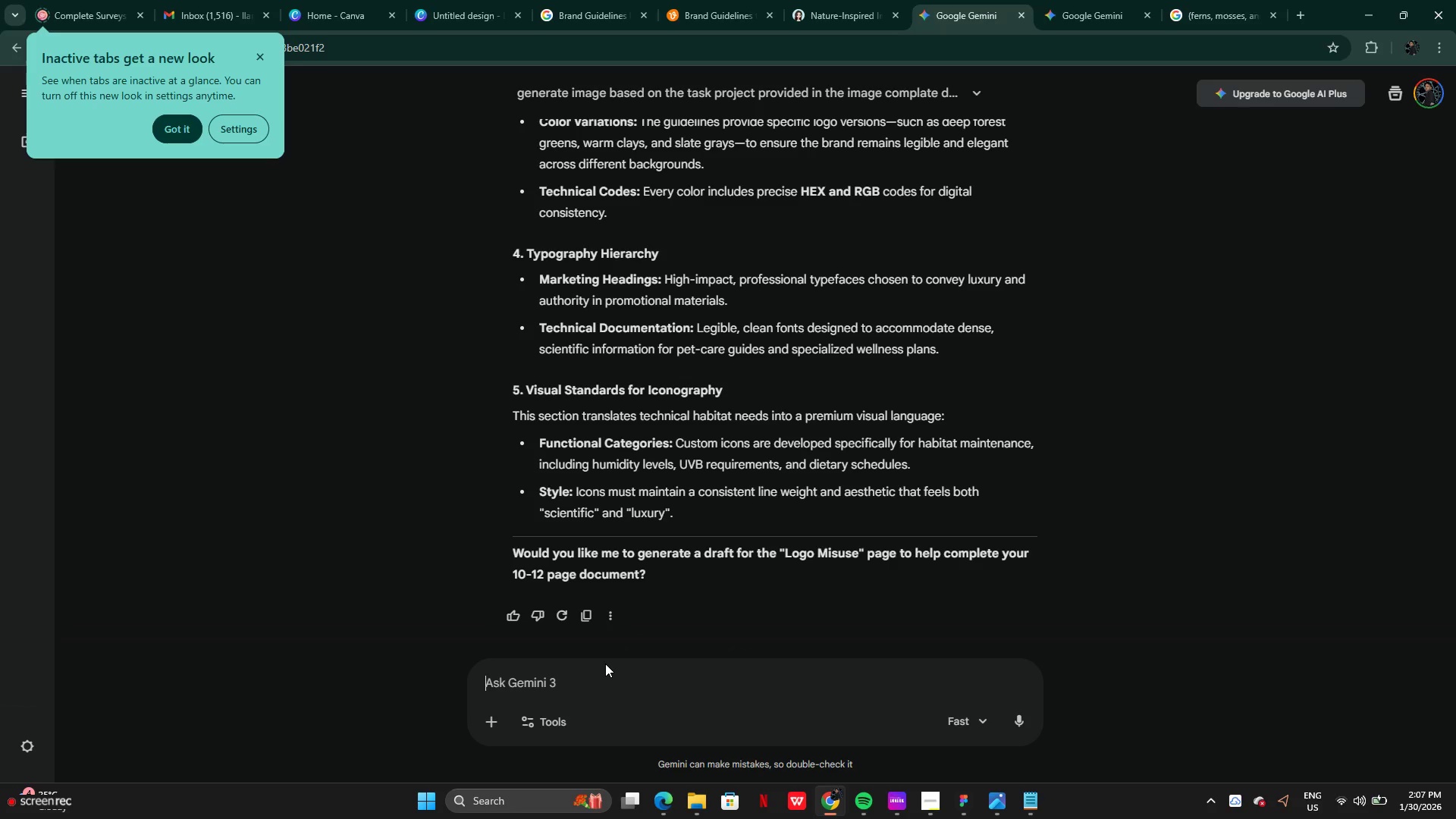 
key(Control+V)
 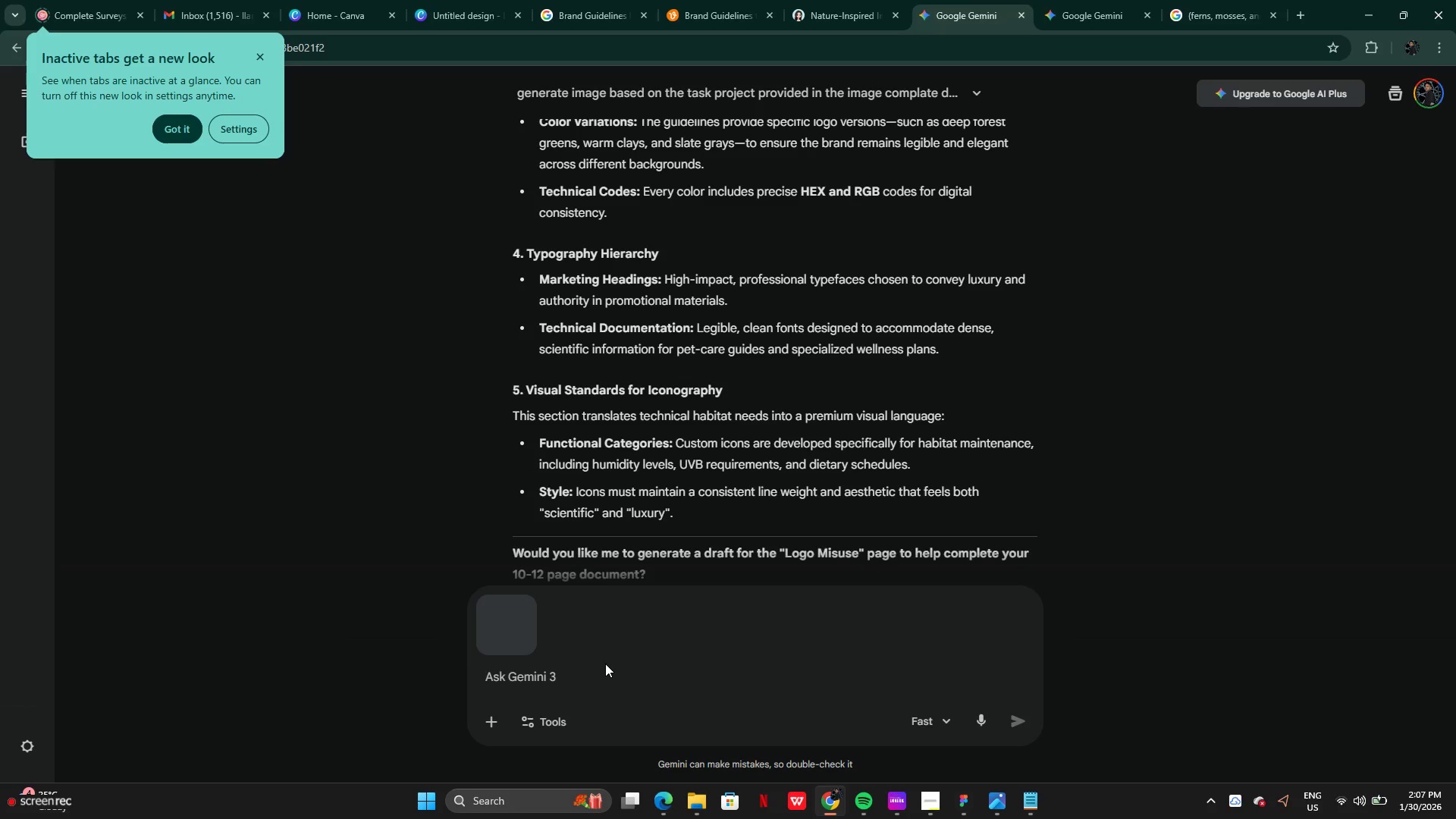 
type(THIS IS WHAT i MEAN')
 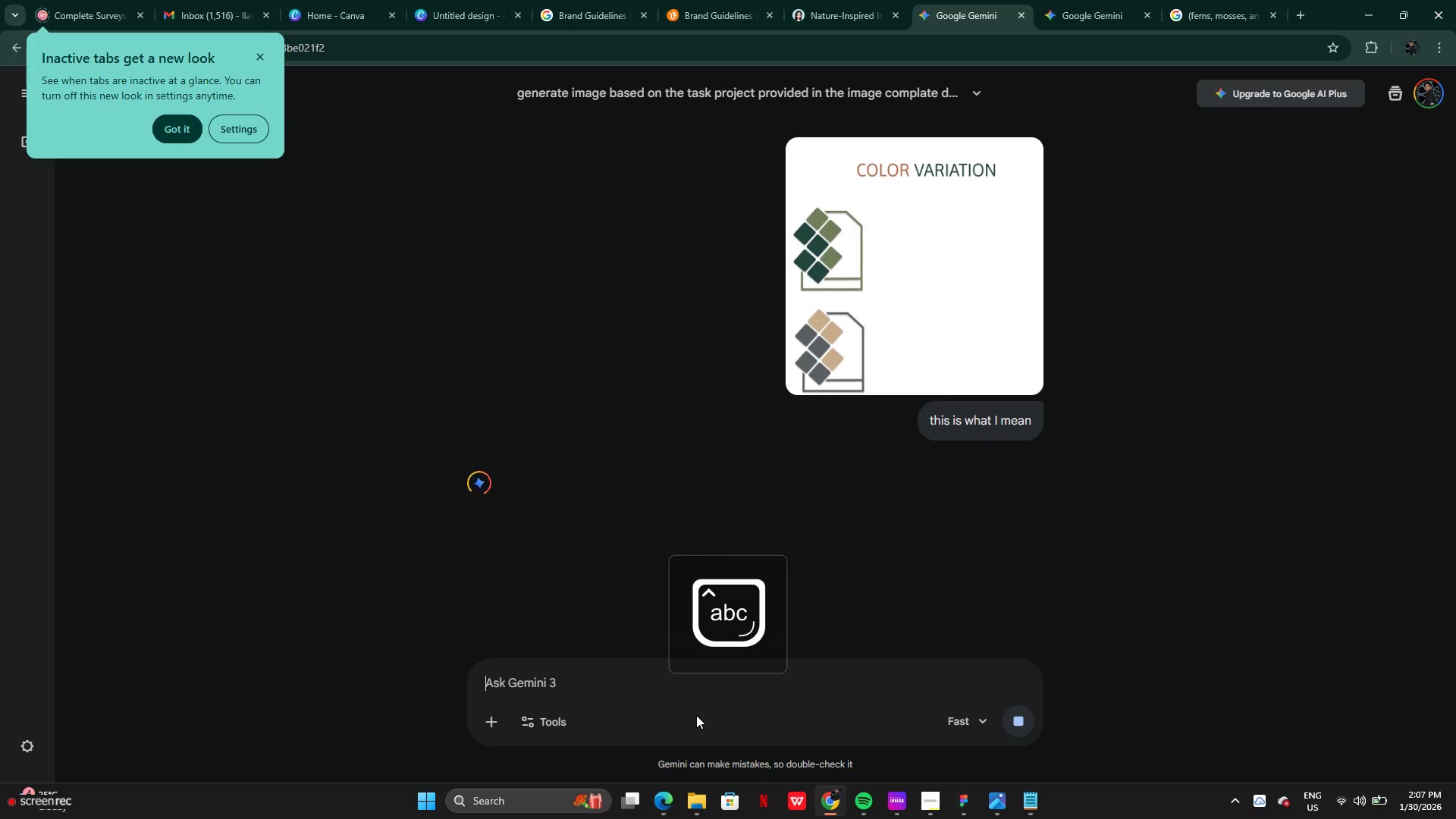 
key(Enter)
 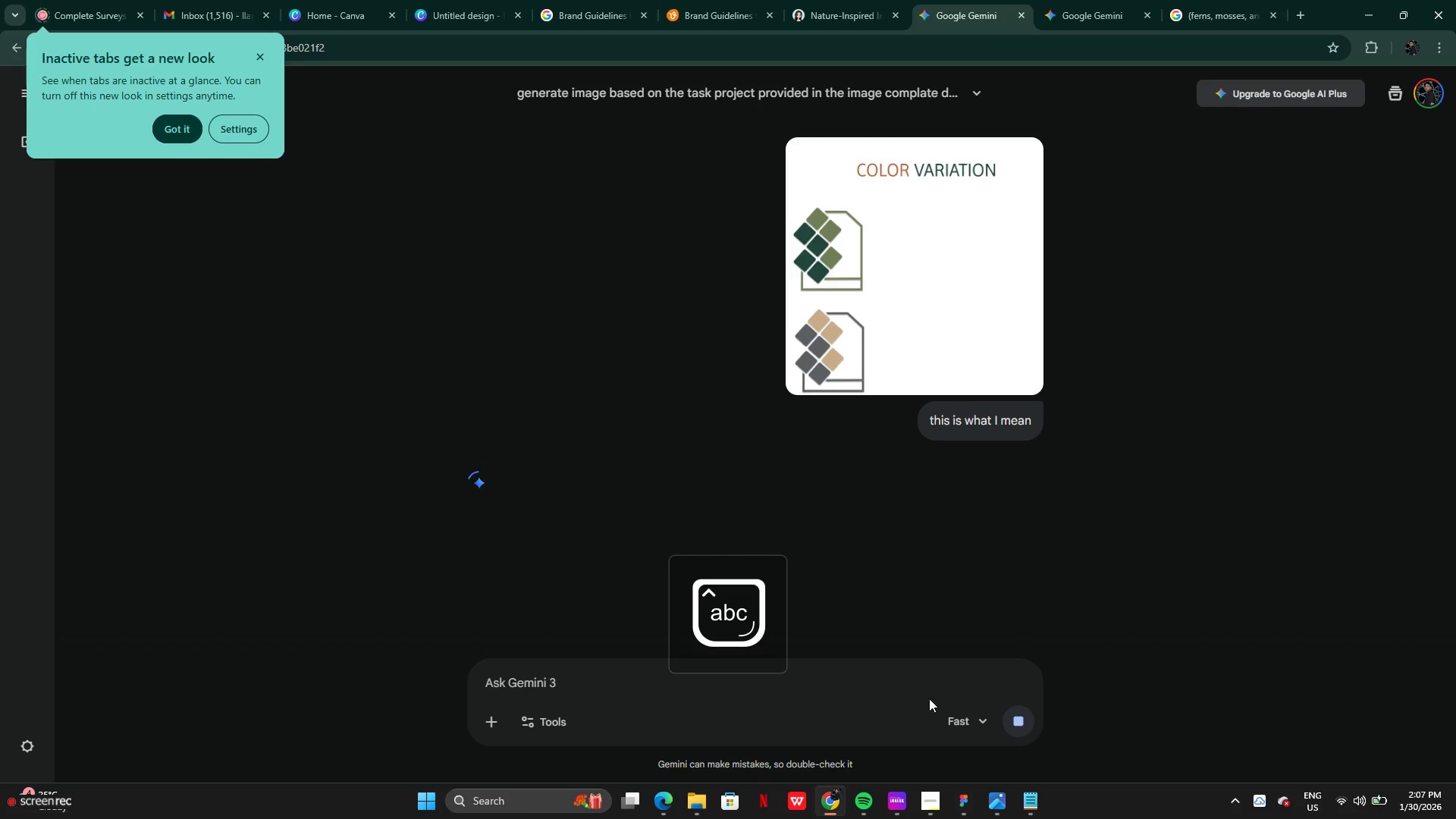 
mouse_move([992, 727])
 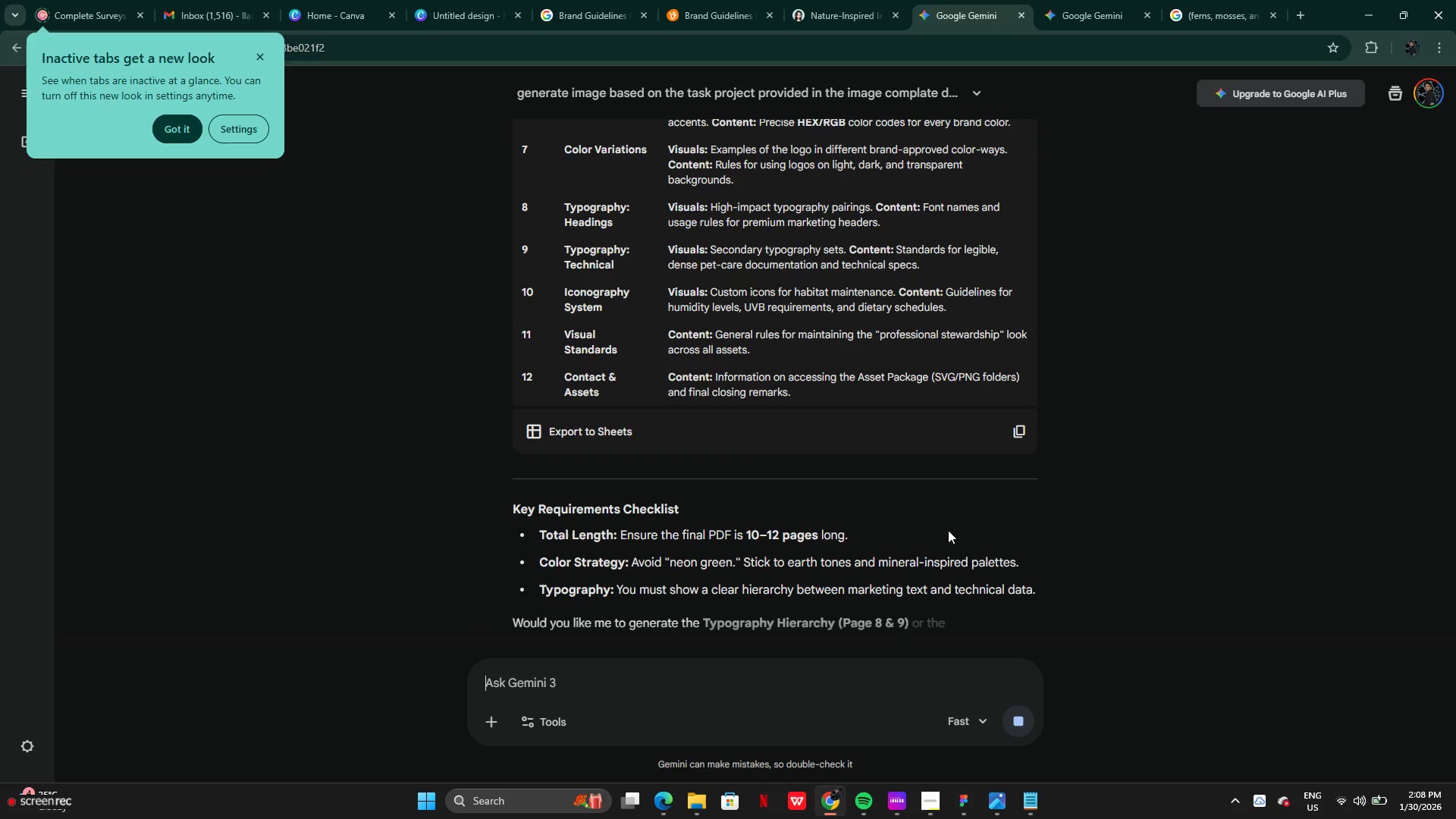 
wait(9.33)
 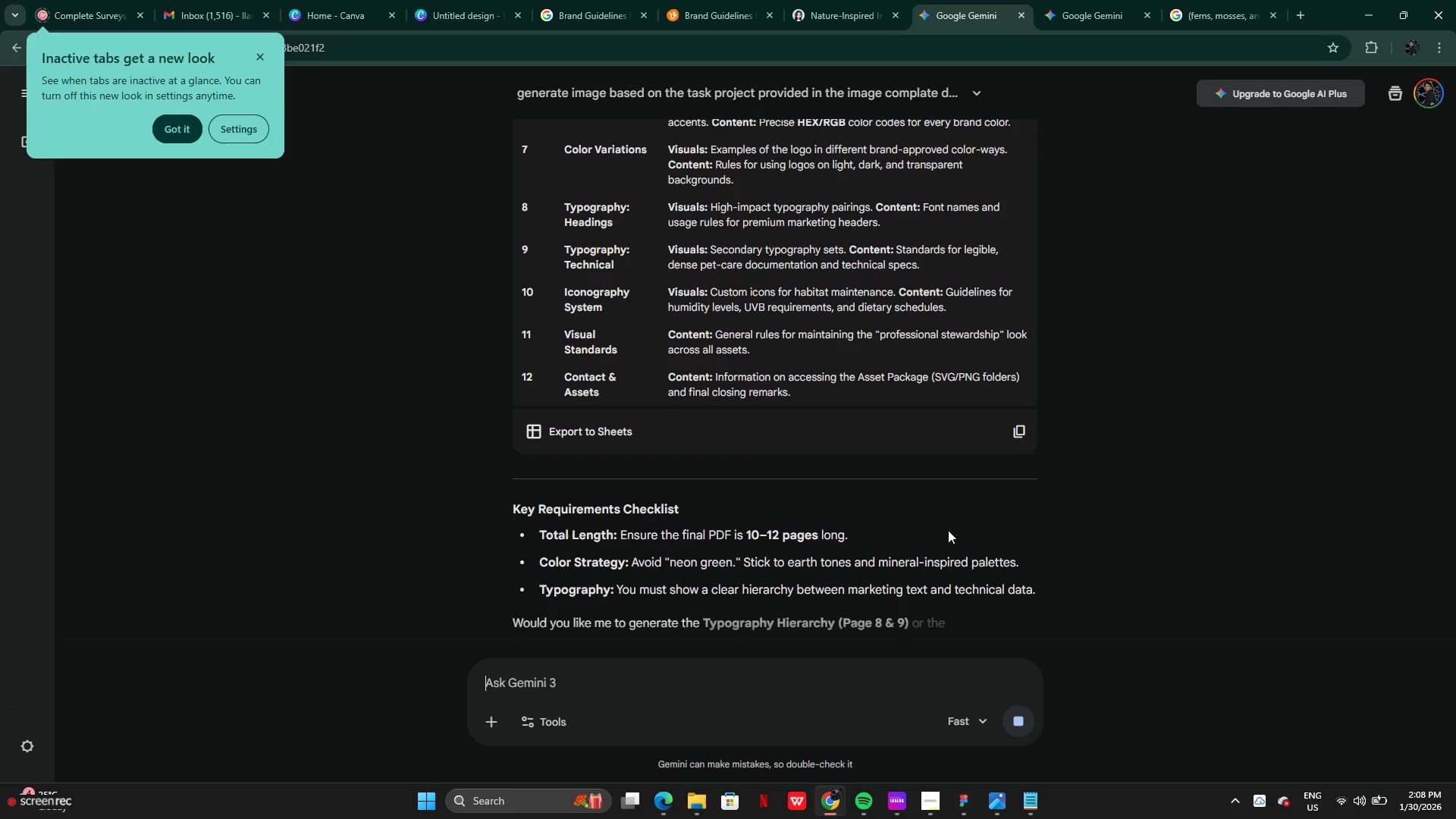 
left_click([1081, 22])
 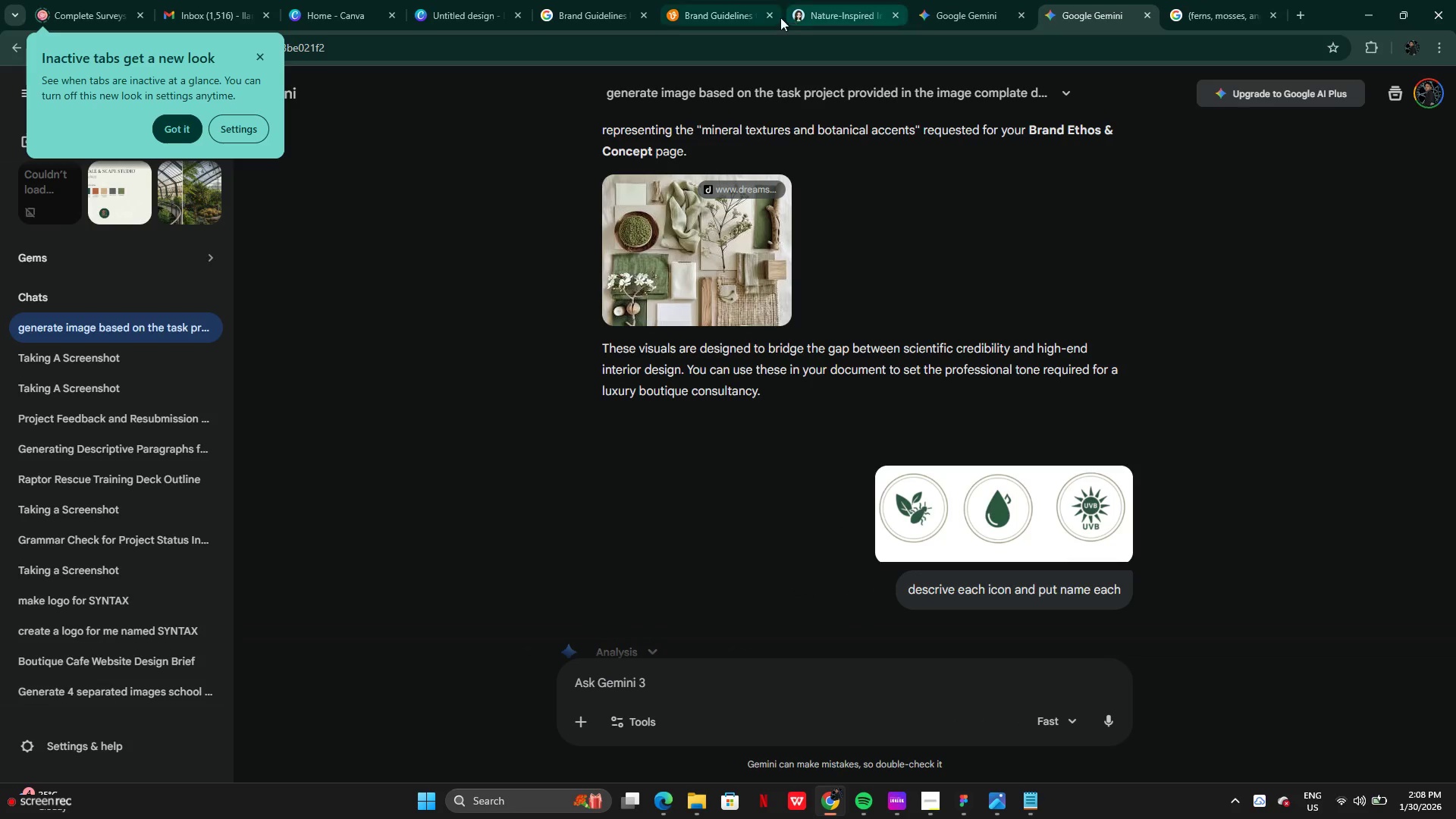 
left_click([848, 14])
 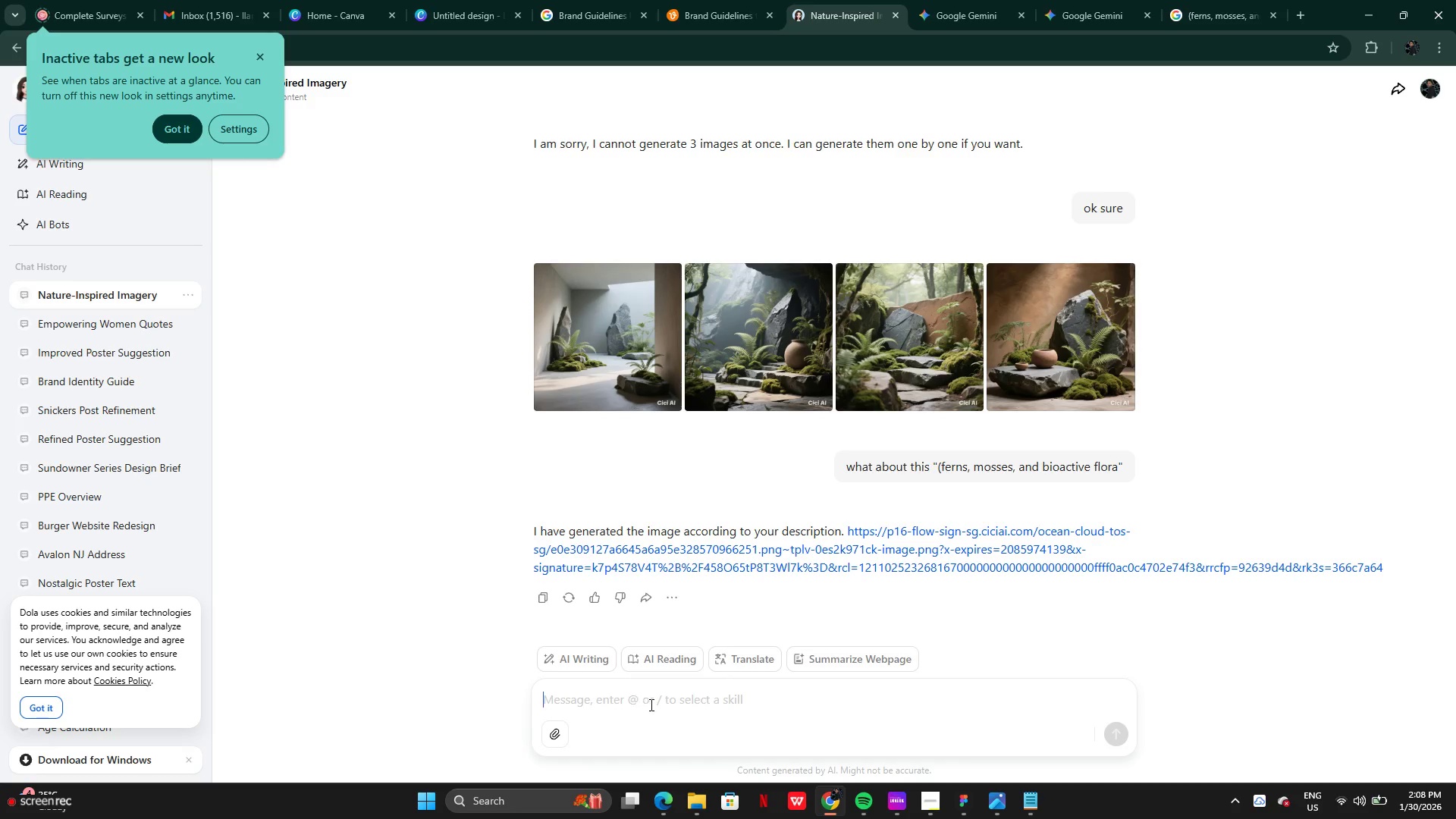 
key(Control+V)
 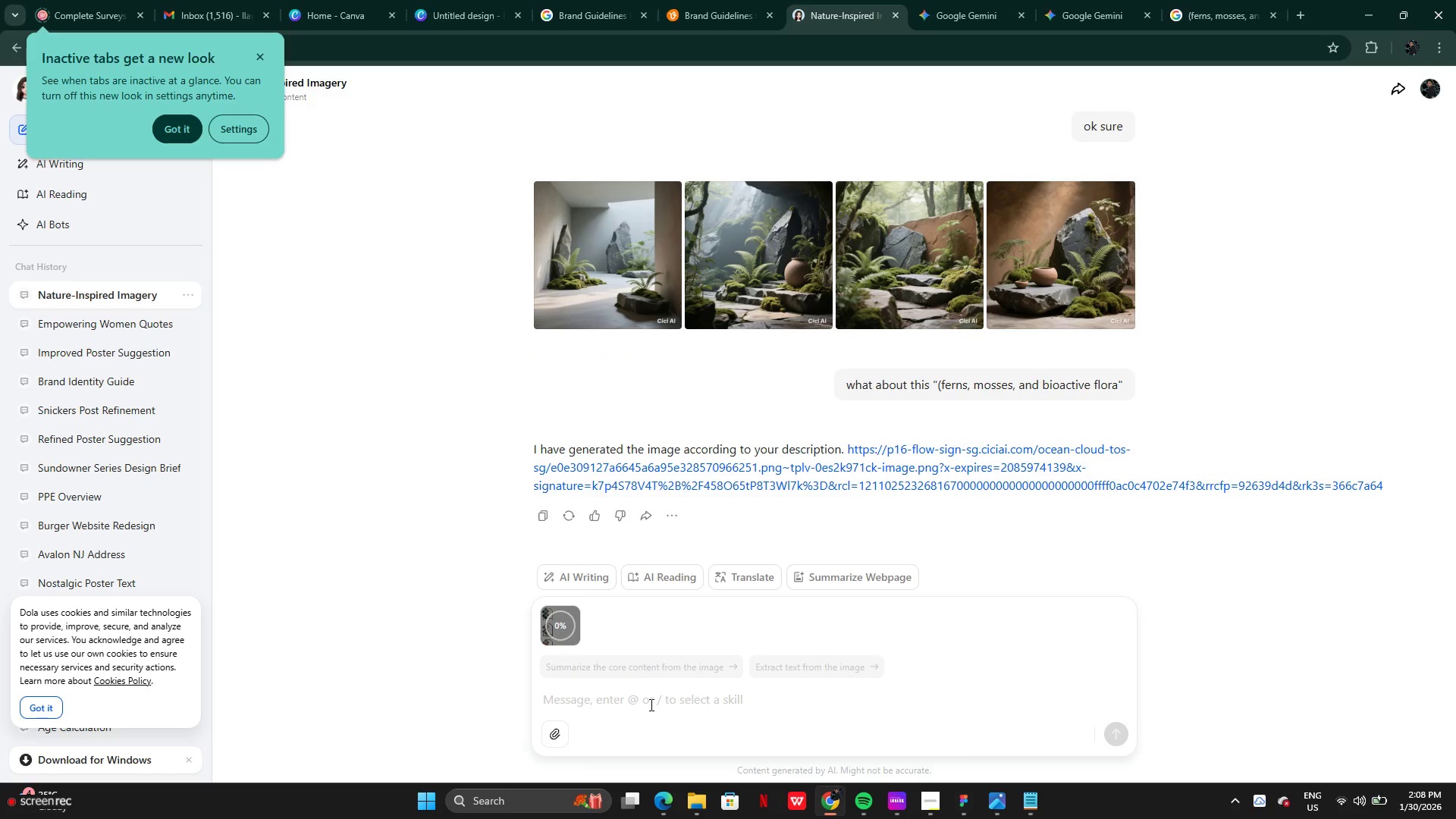 
type(CREATE DESCRIPTION COLOR DESIGN i MADE)
 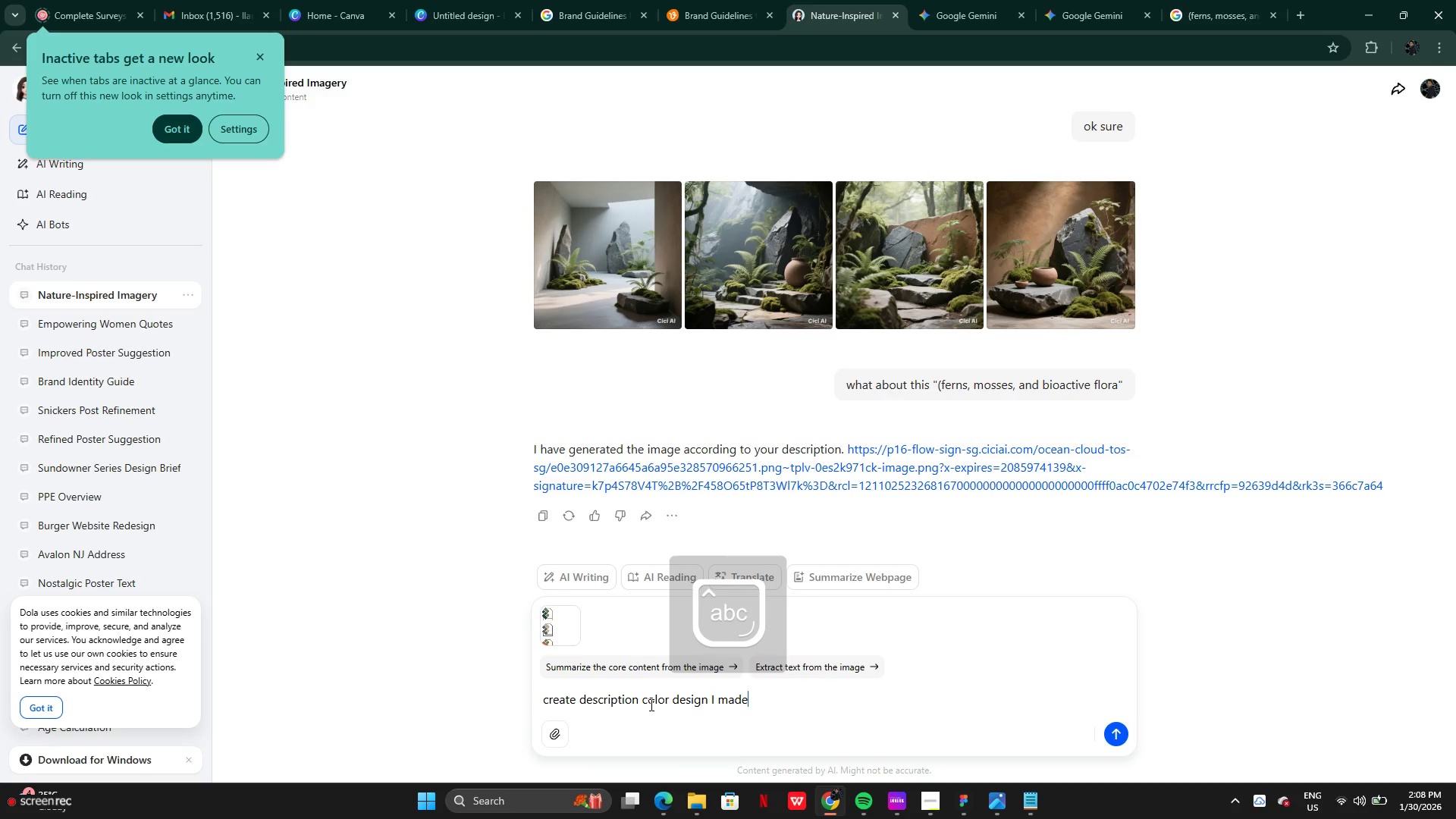 
key(Enter)
 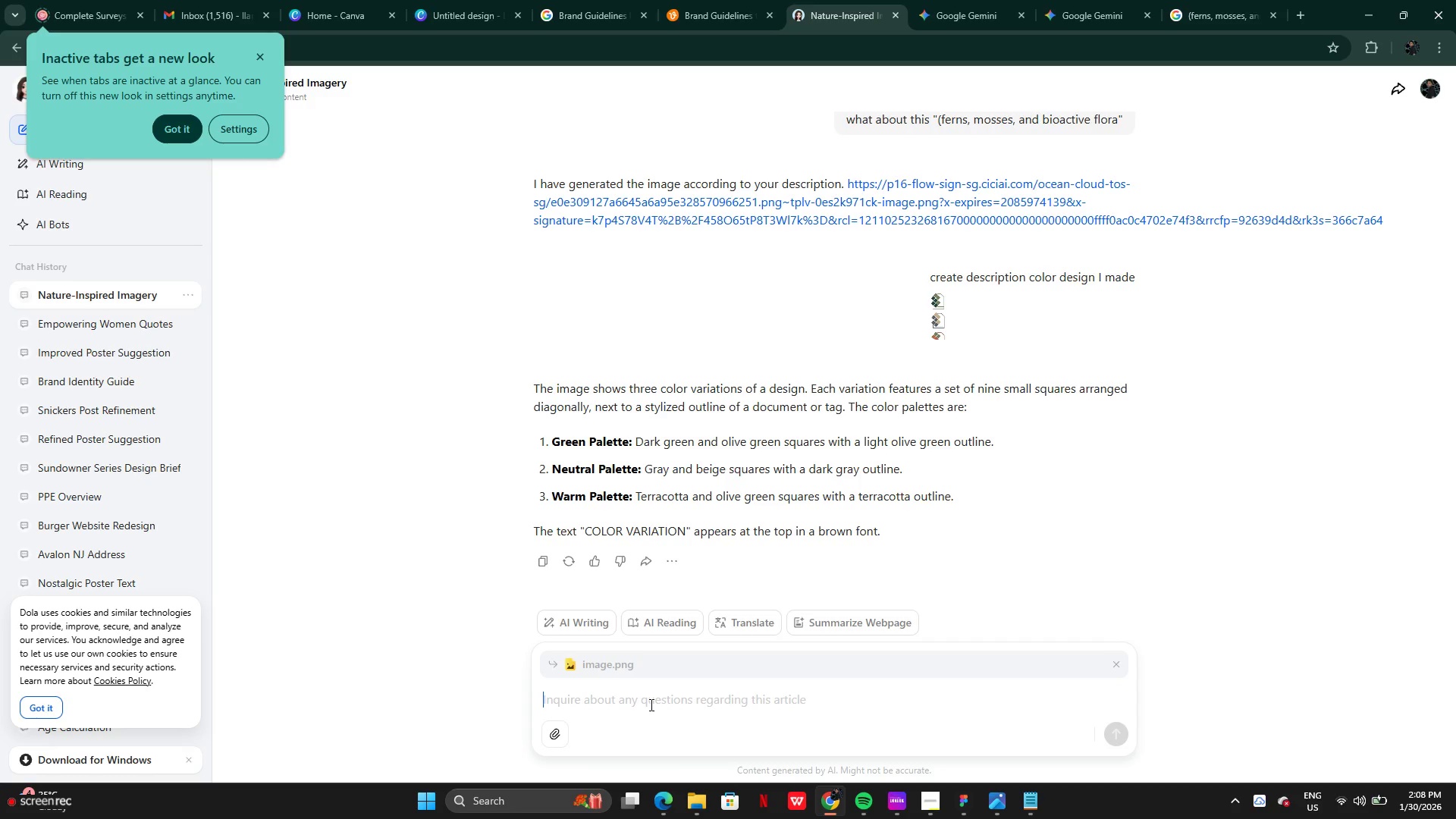 
wait(19.52)
 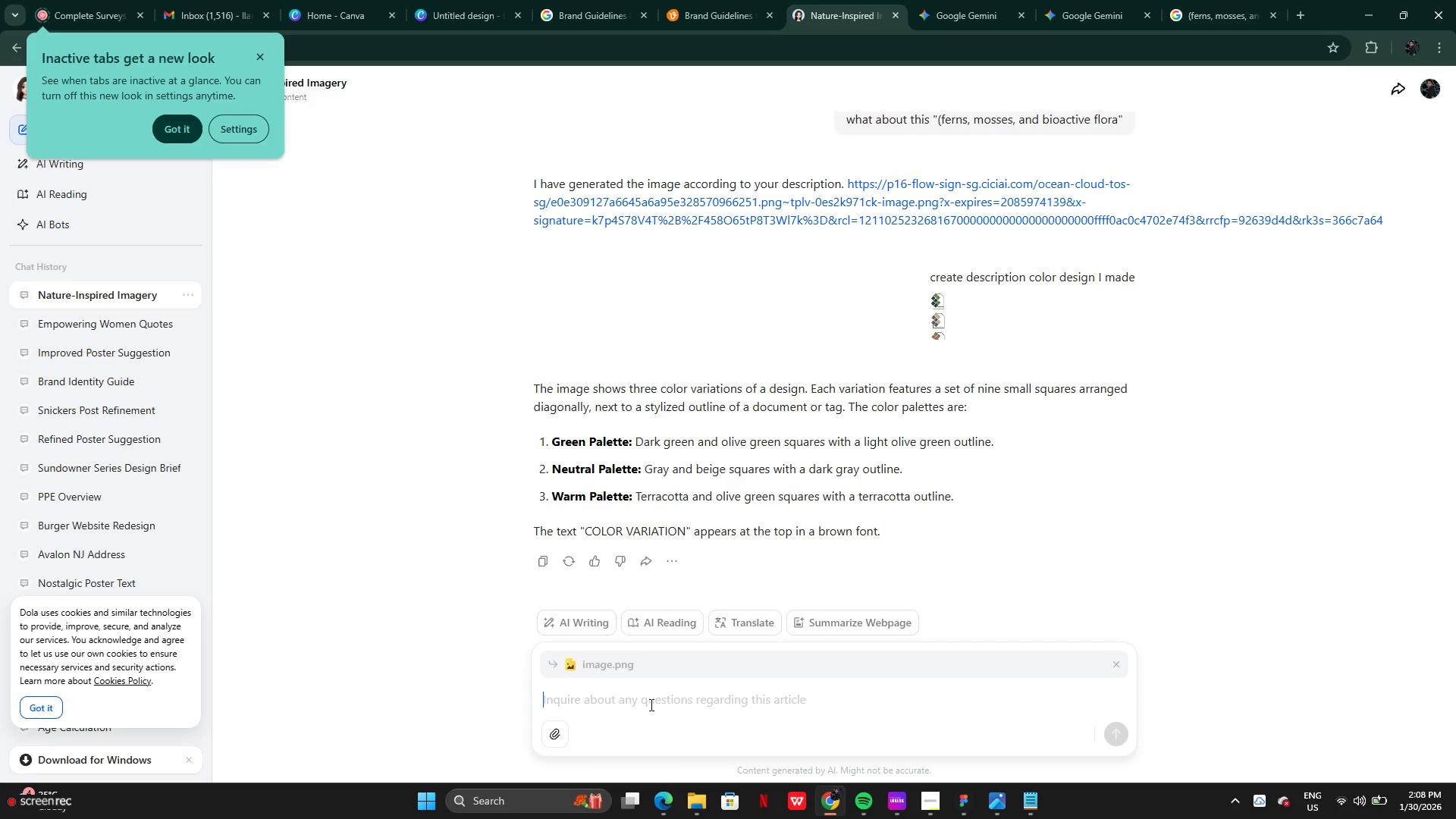 
type(MAKE IY)
key(Backspace)
type(T LONGER )
 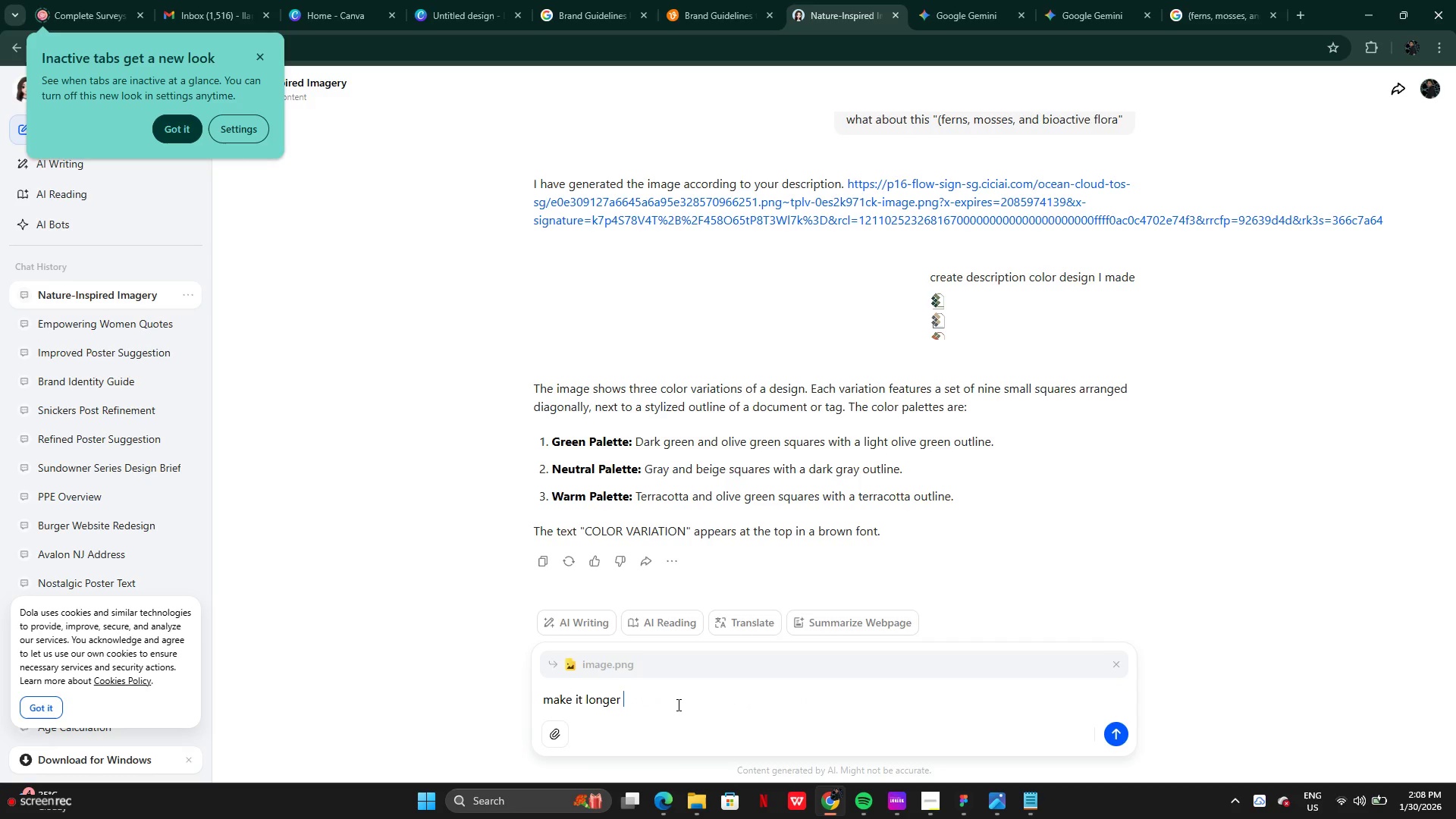 
key(Enter)
 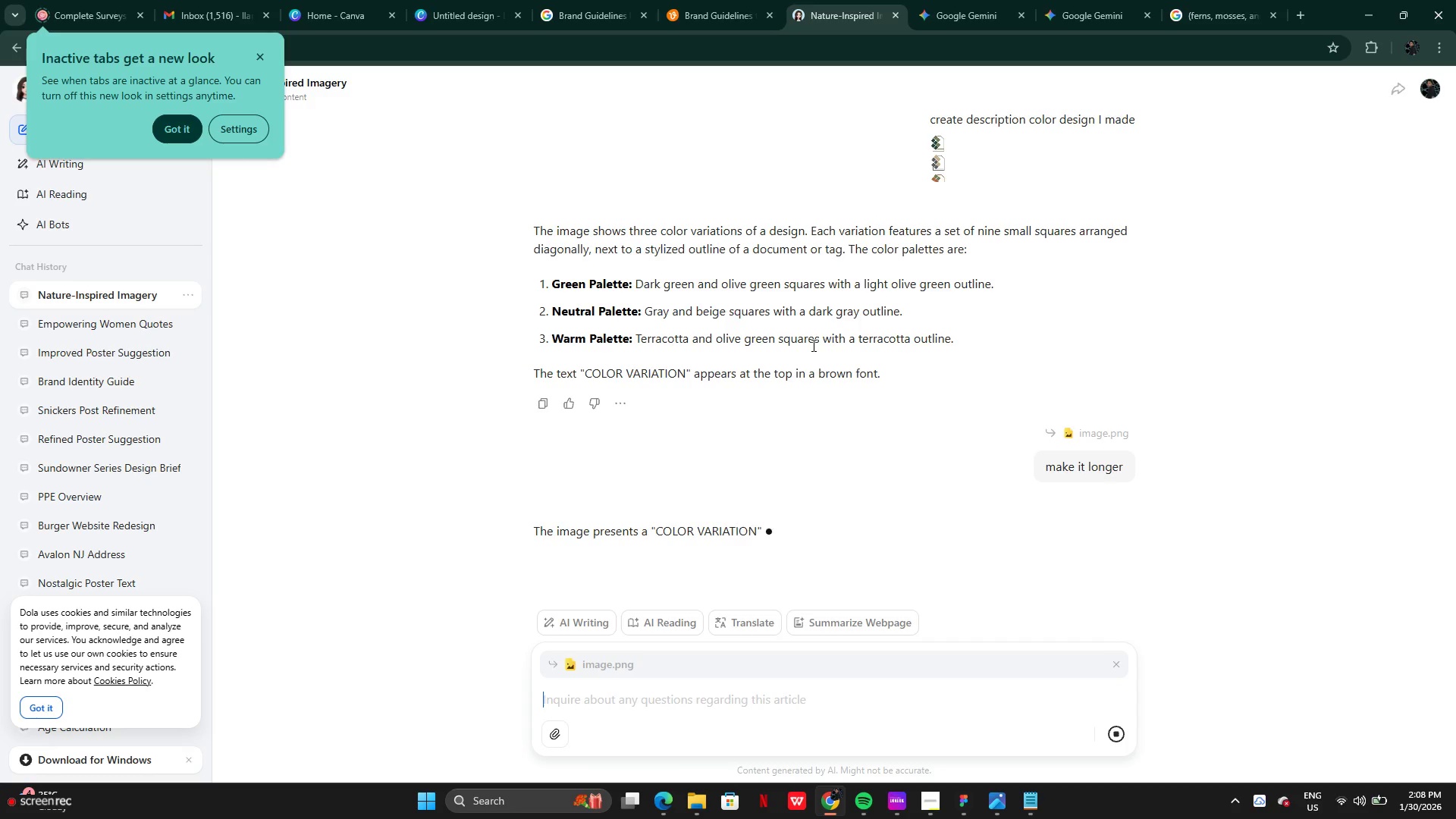 
scroll: coordinate [795, 373], scroll_direction: down, amount: 2.0
 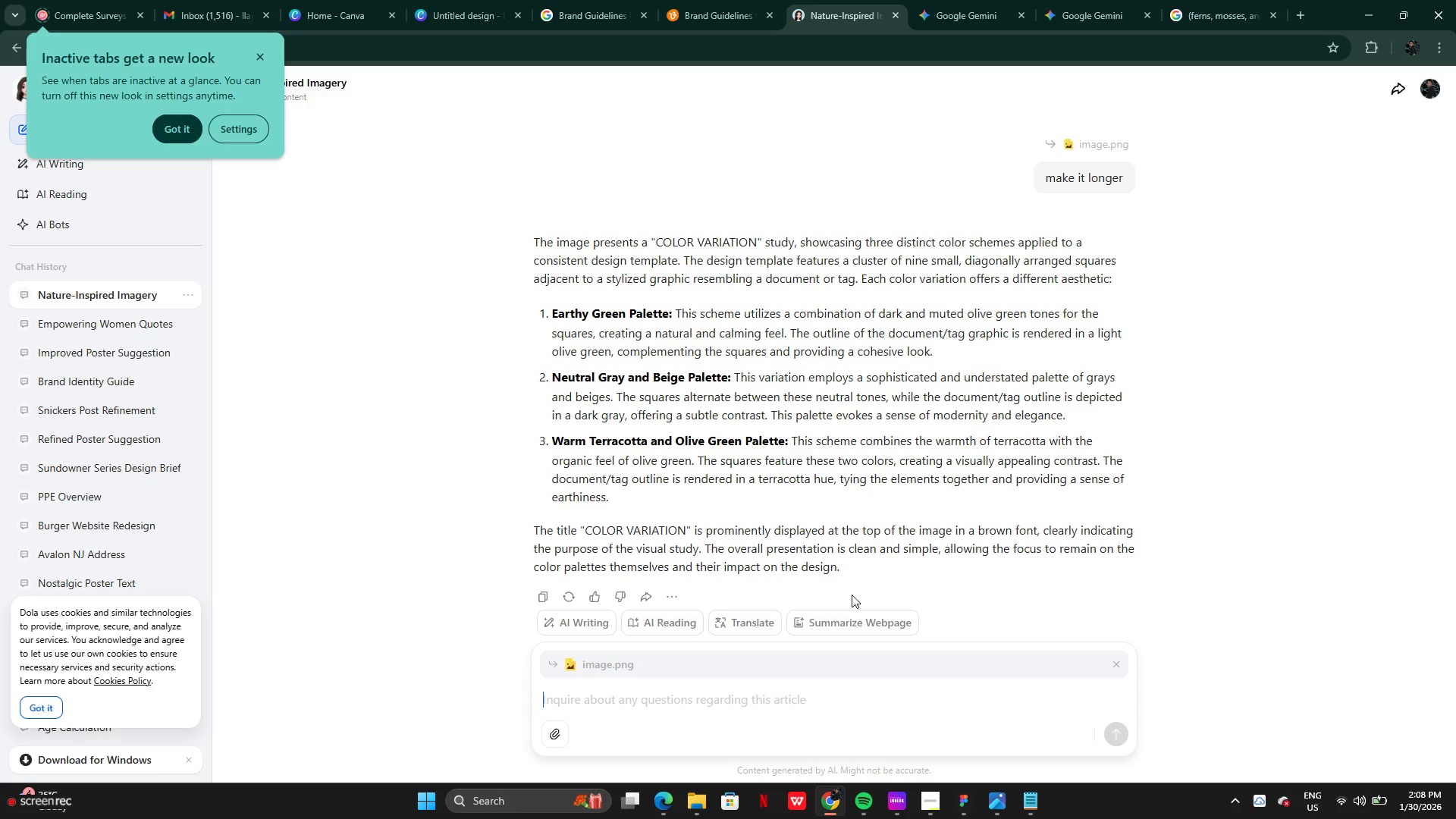 
left_click([964, 811])
 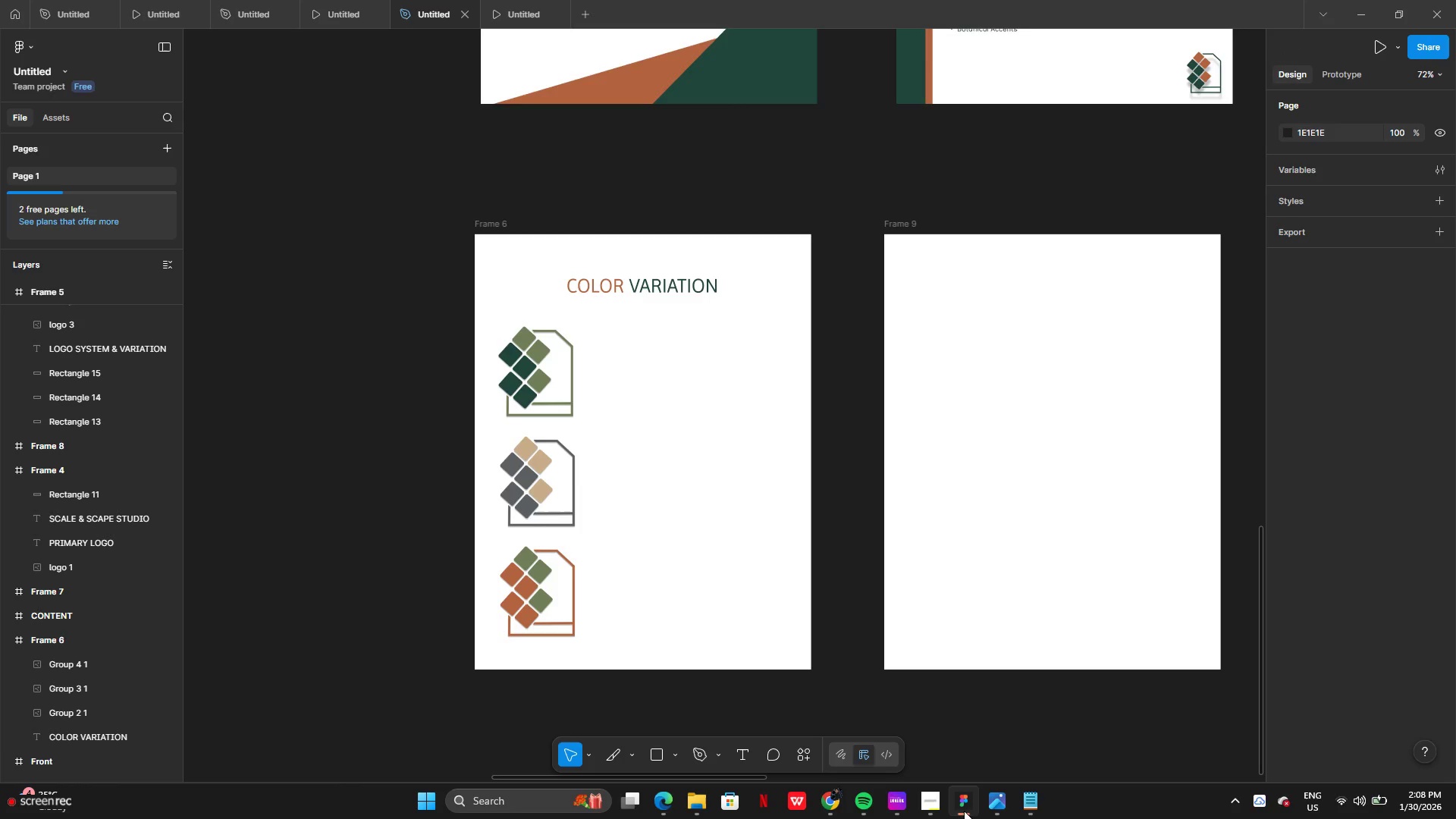 
left_click([964, 811])
 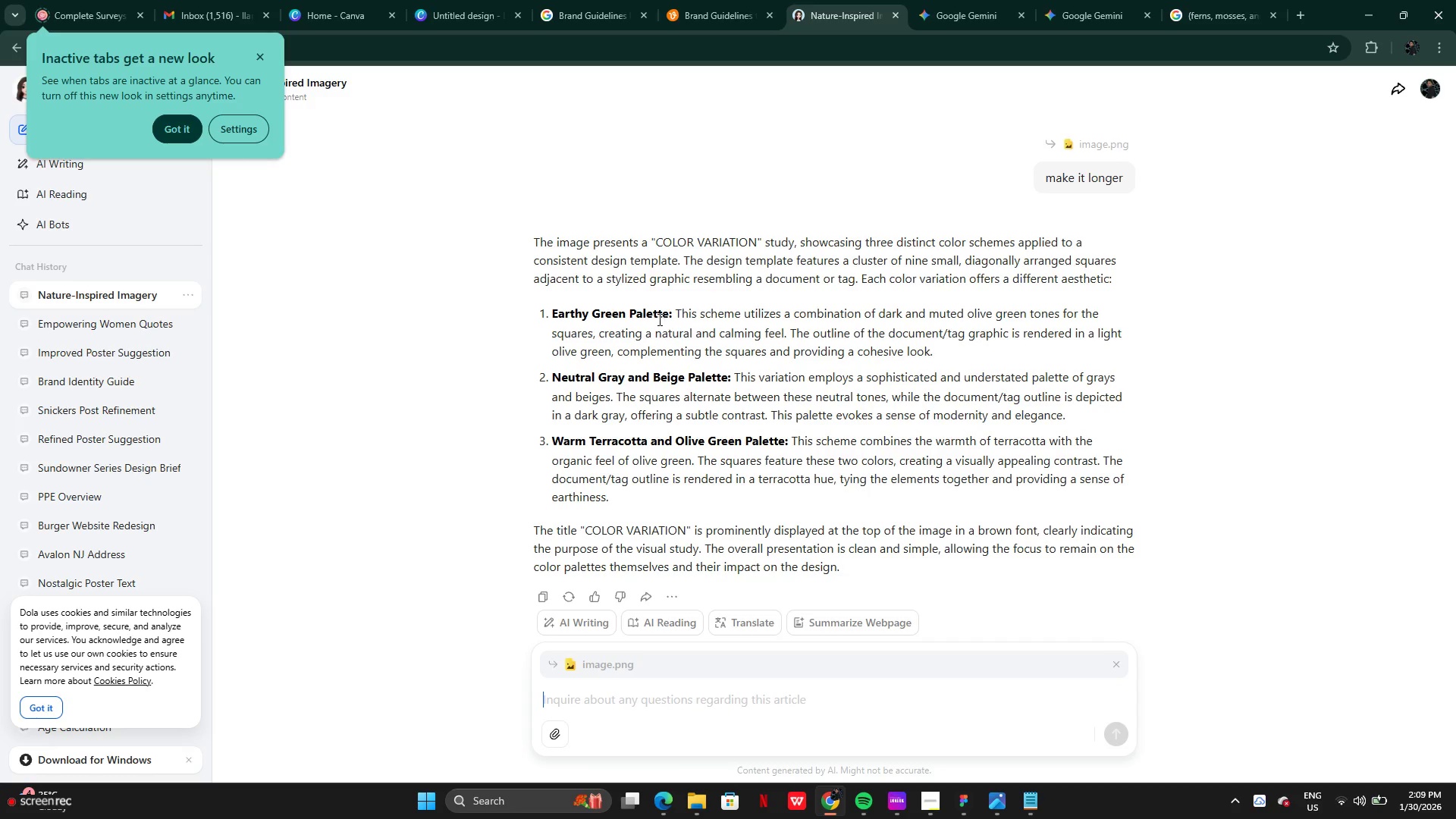 
left_click_drag(start_coordinate=[554, 309], to_coordinate=[958, 348])
 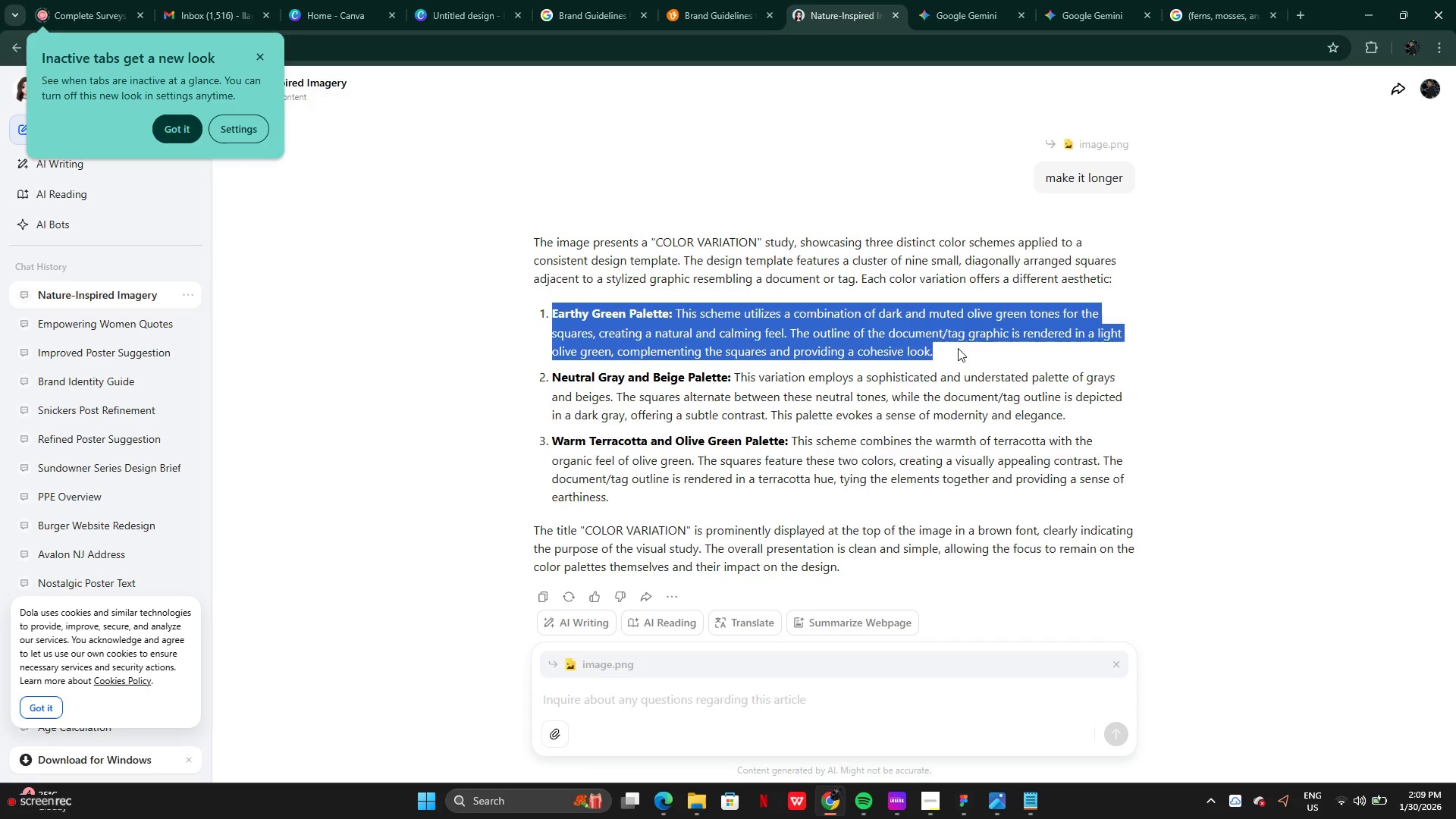 
key(Control+C)
 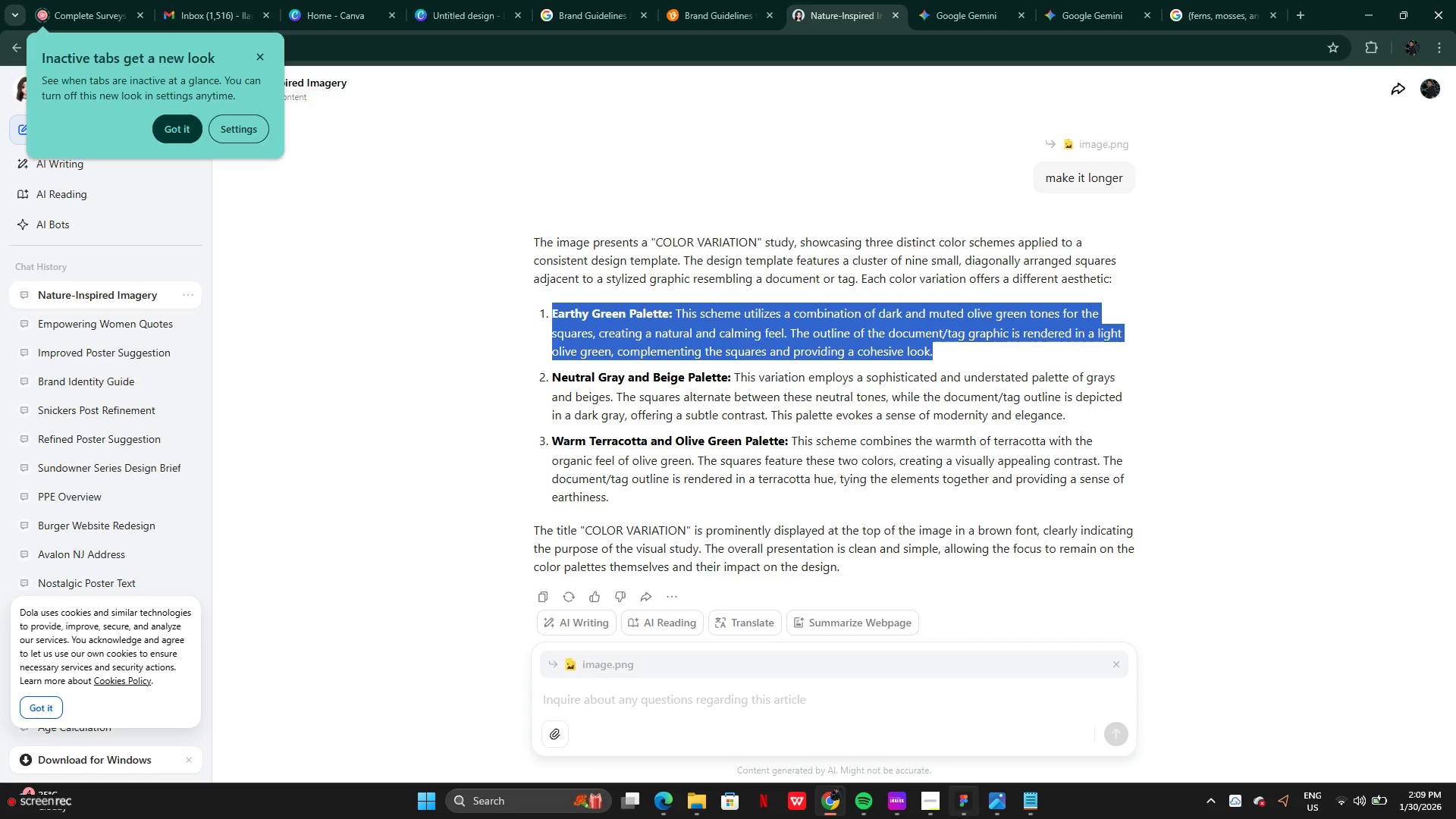 
left_click([963, 816])
 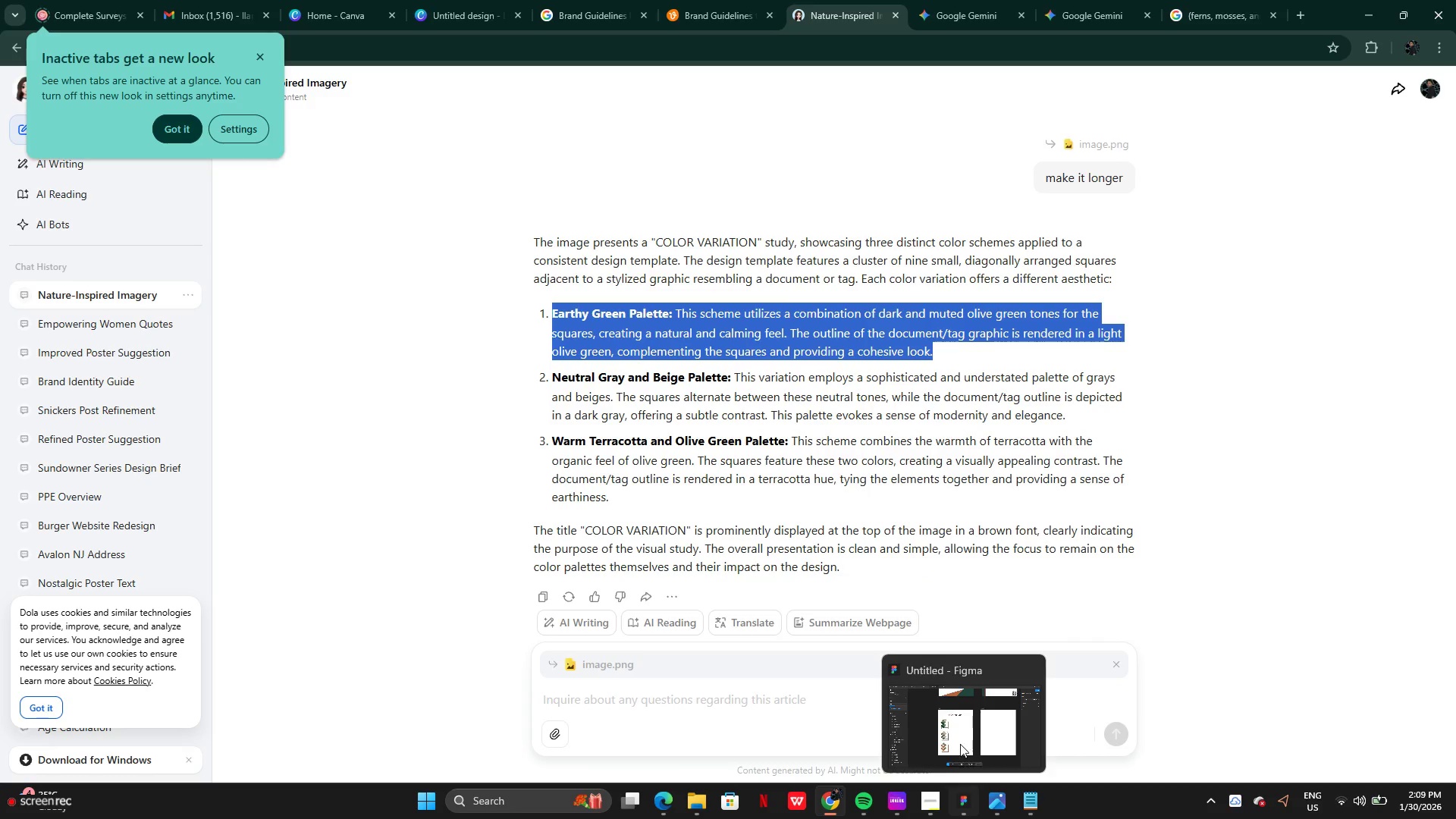 
left_click([960, 743])
 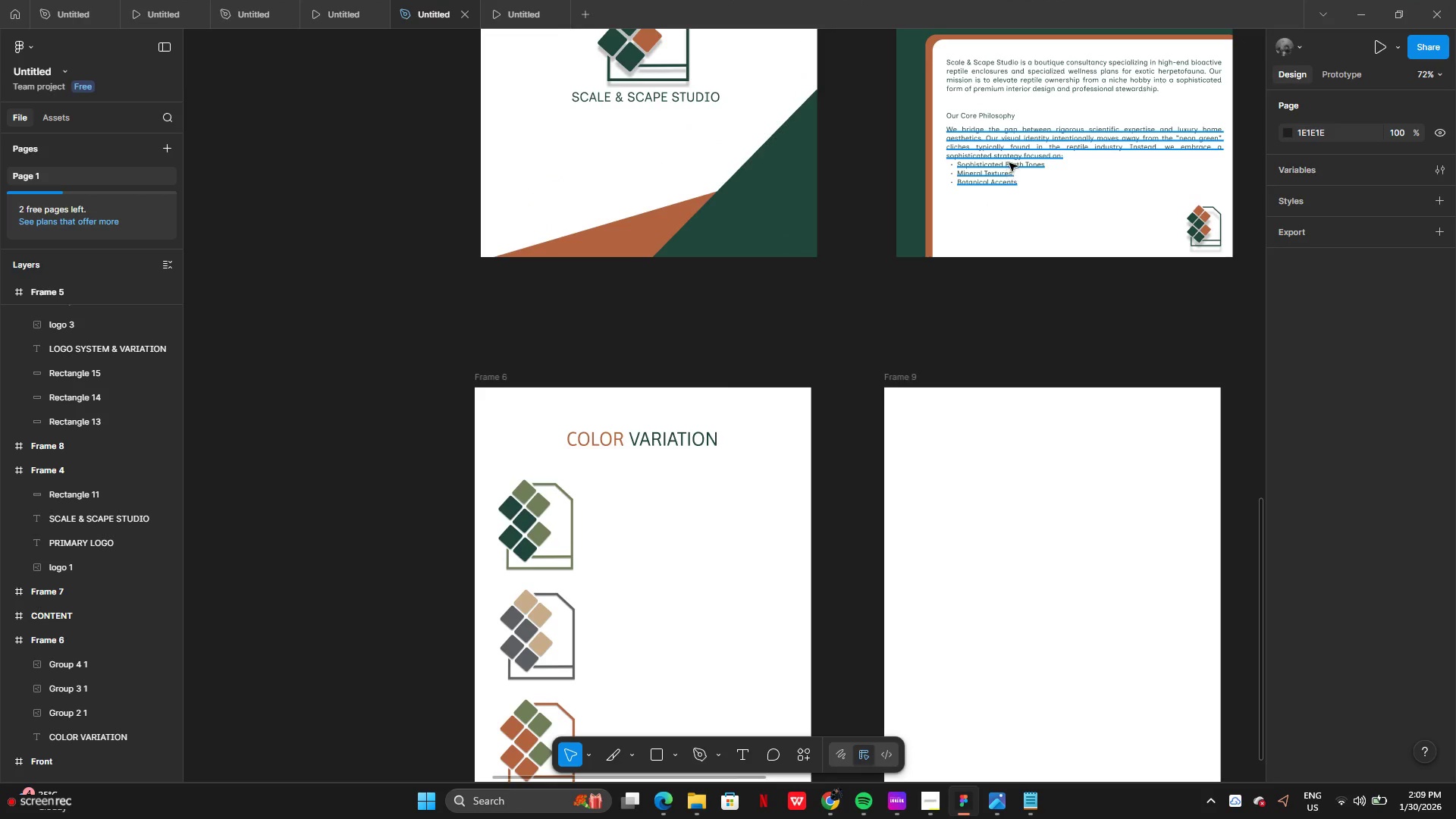 
left_click([1027, 79])
 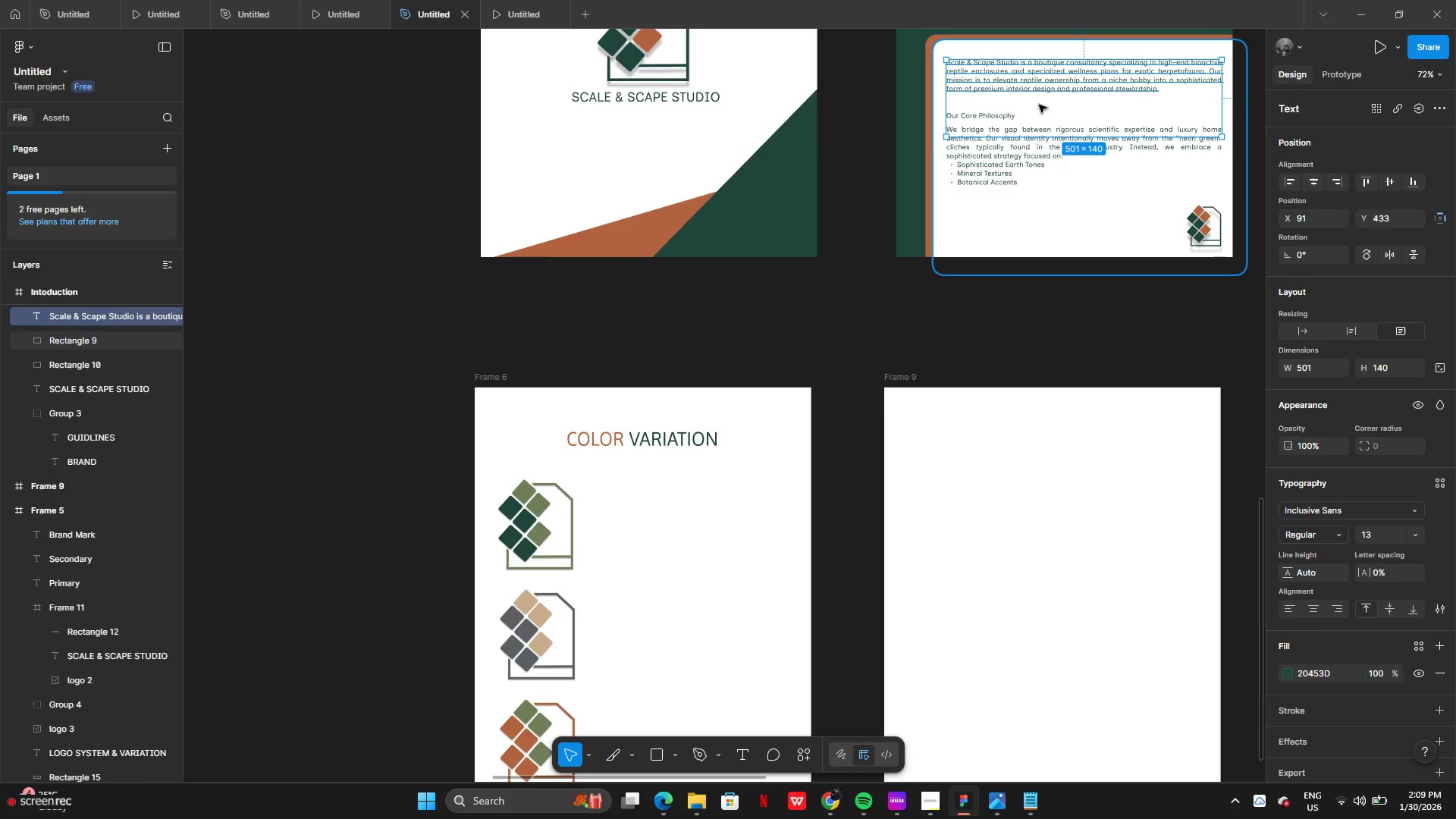 
hold_key(key=AltLeft, duration=0.47)
left_click_drag(start_coordinate=[1040, 78], to_coordinate=[1038, 114])
 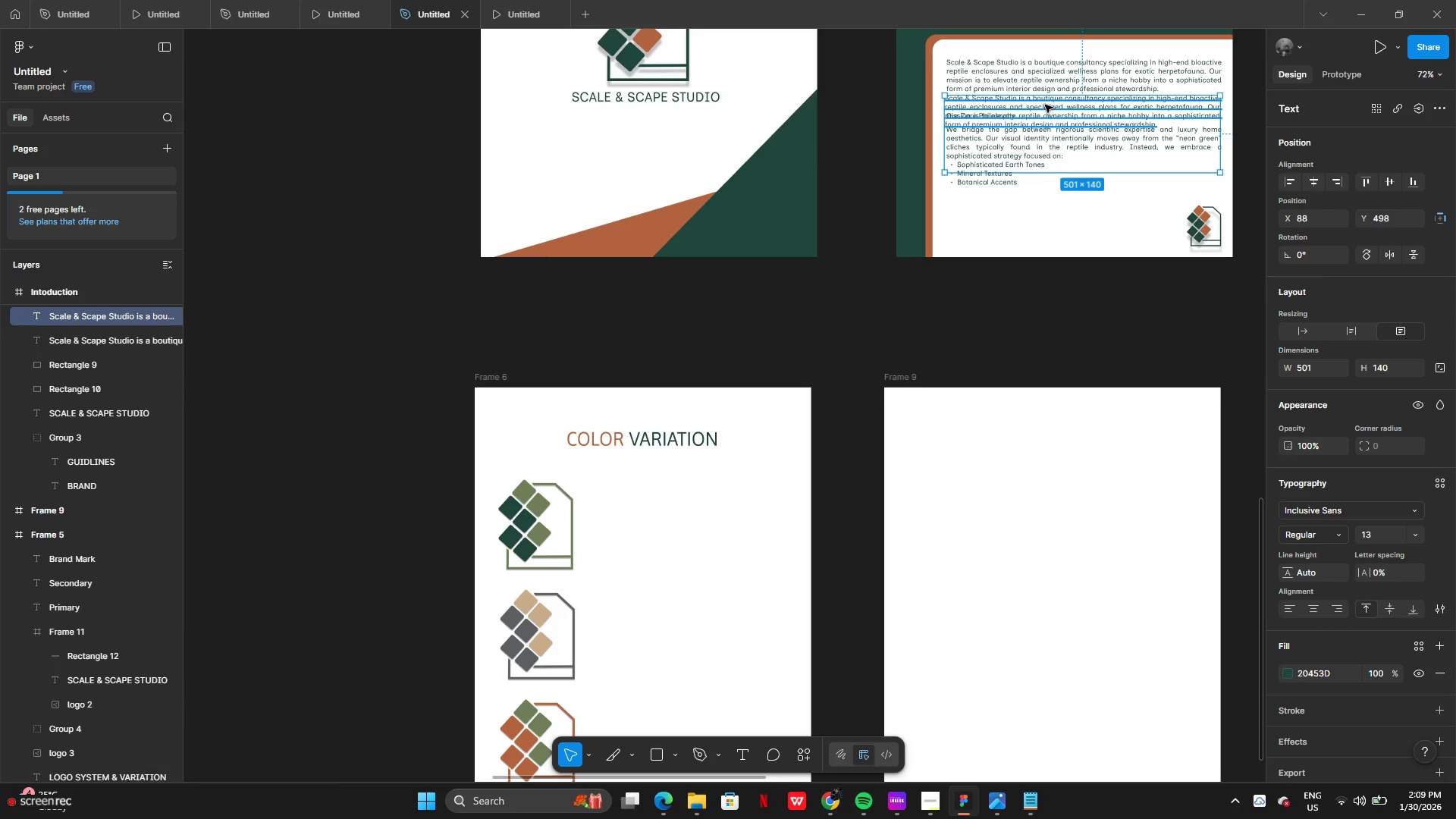 
left_click_drag(start_coordinate=[1045, 105], to_coordinate=[689, 516])
 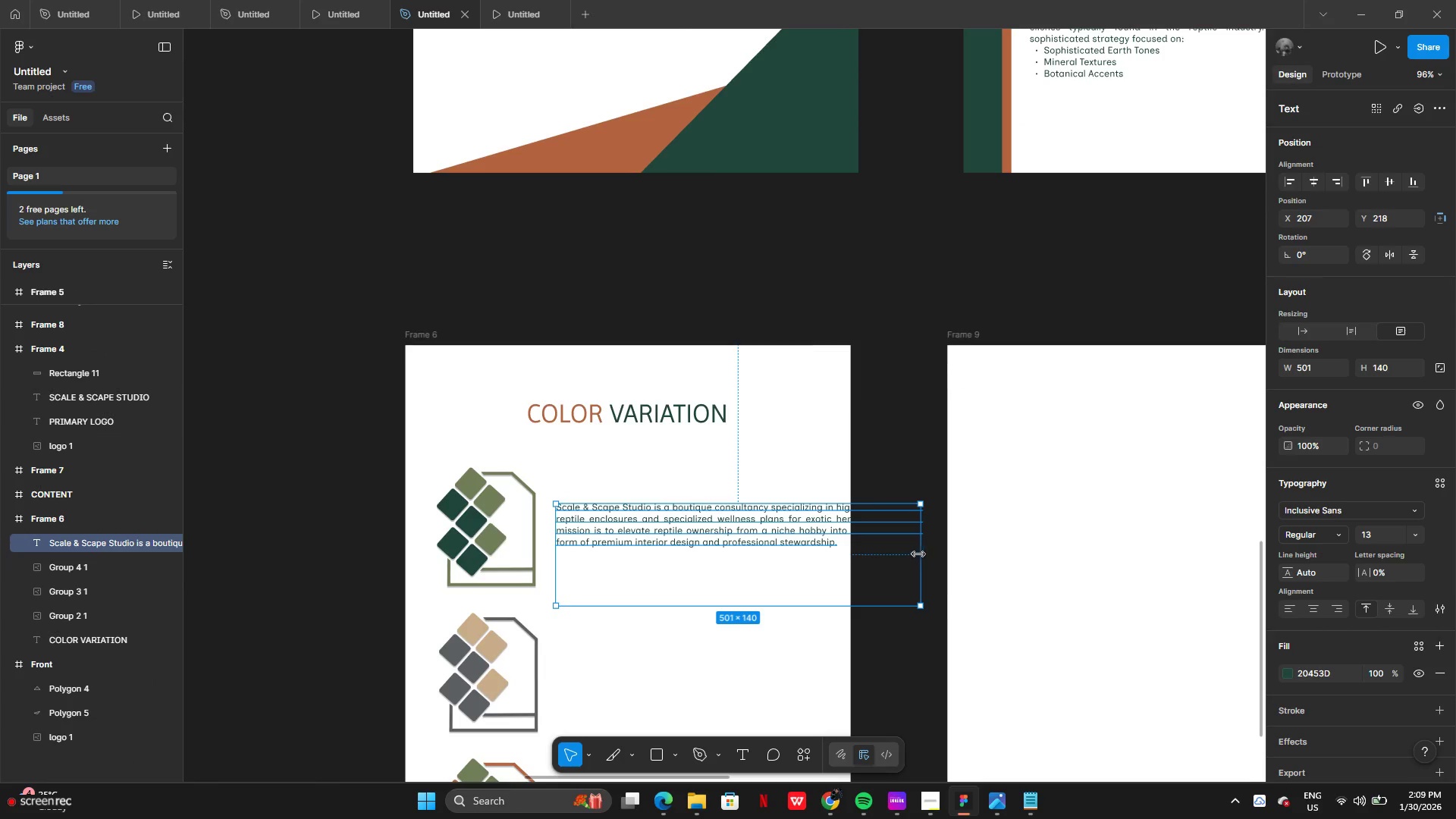 
left_click_drag(start_coordinate=[924, 551], to_coordinate=[811, 531])
 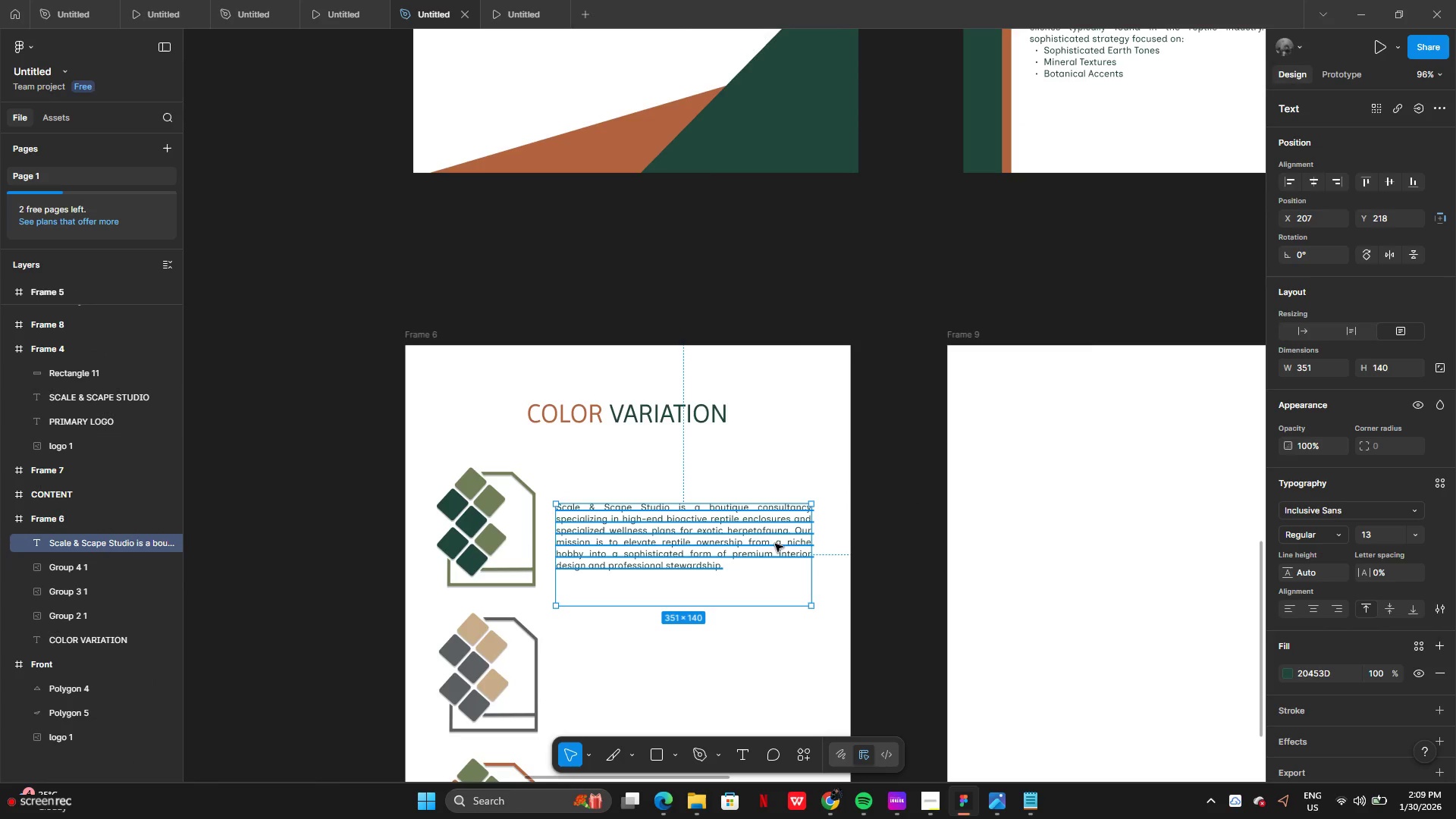 
double_click([775, 544])
 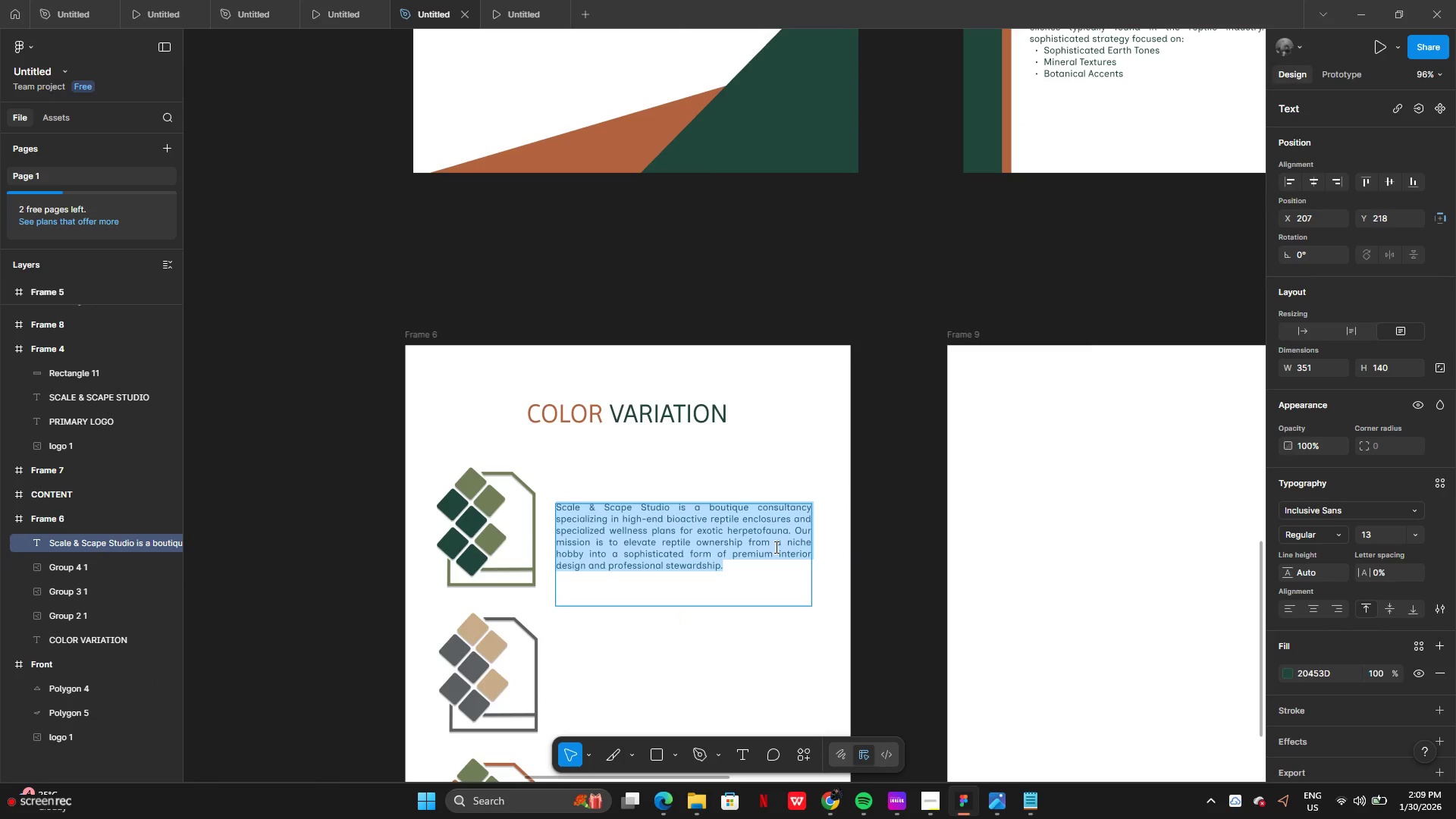 
key(Control+V)
 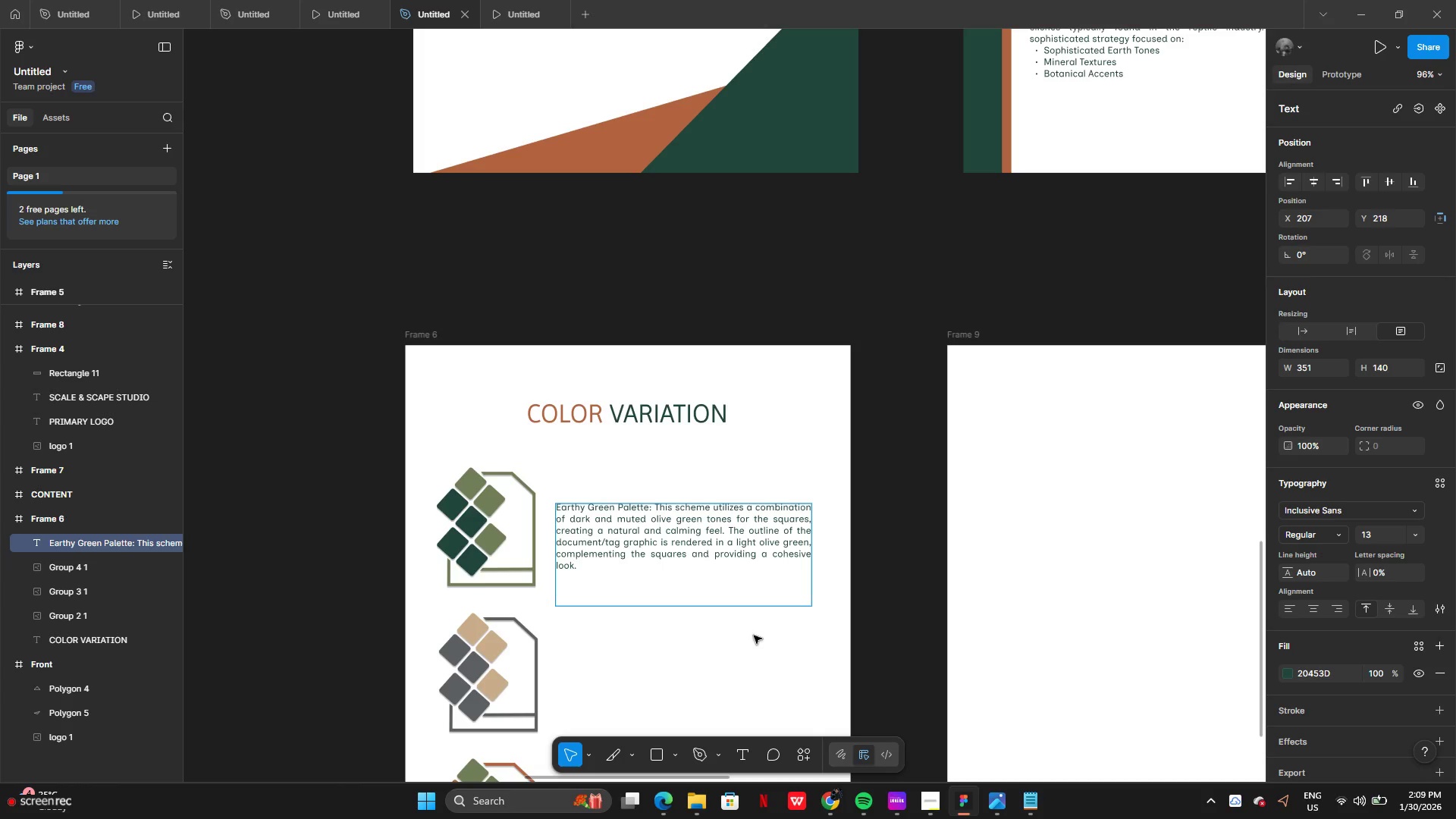 
left_click([748, 661])
 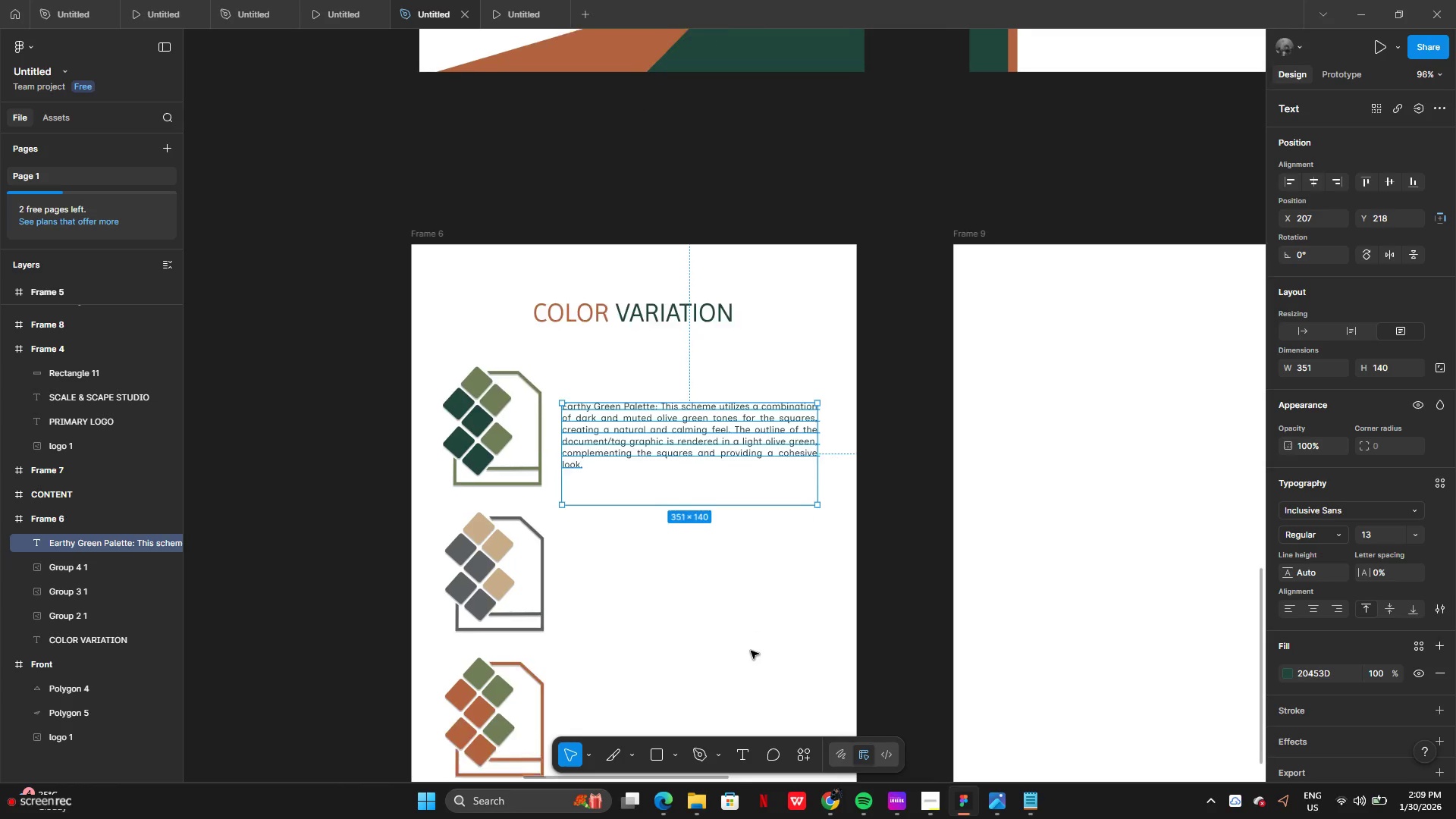 
left_click([736, 630])
 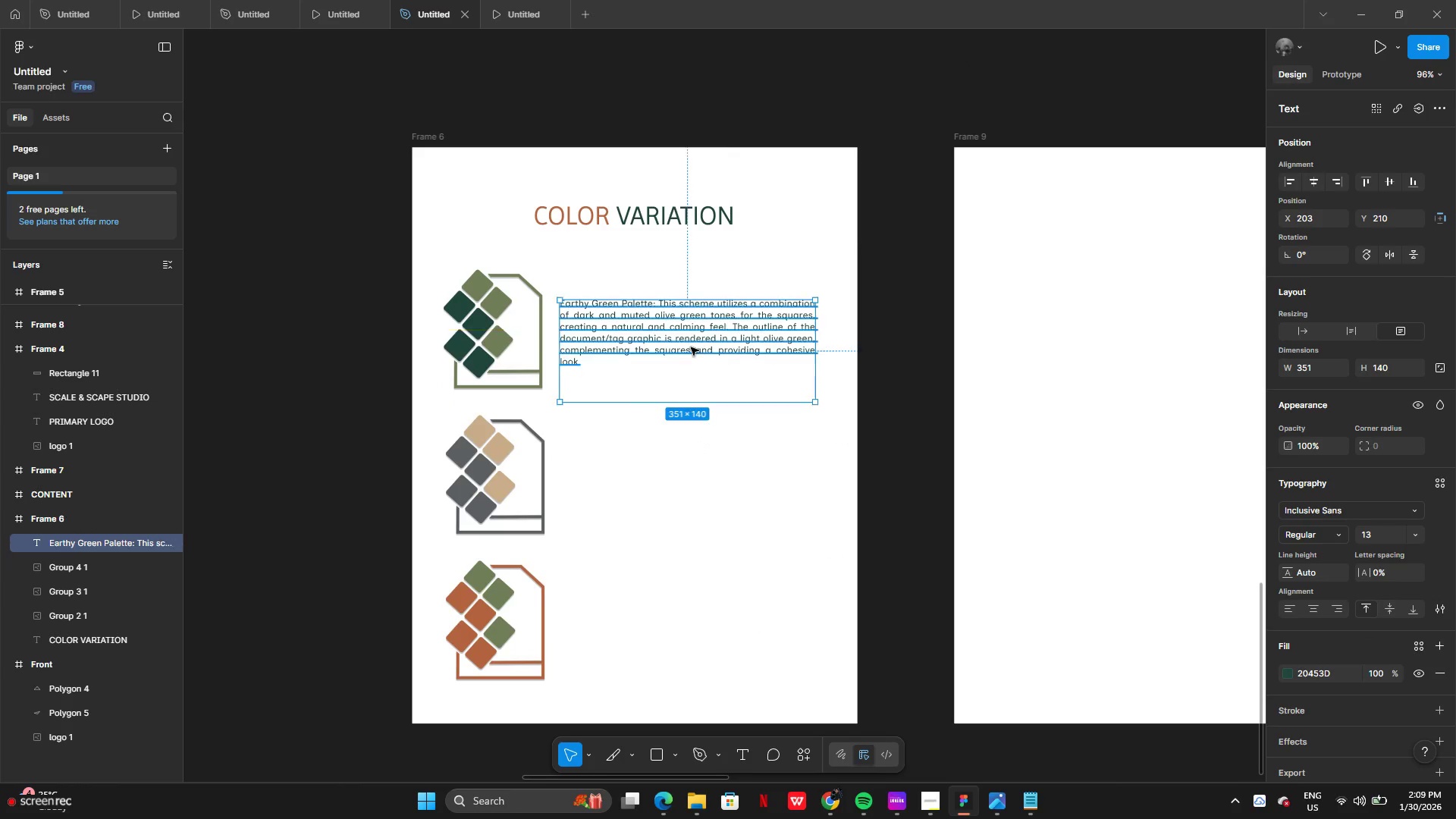 
hold_key(key=AltLeft, duration=0.58)
left_click_drag(start_coordinate=[686, 340], to_coordinate=[679, 381])
 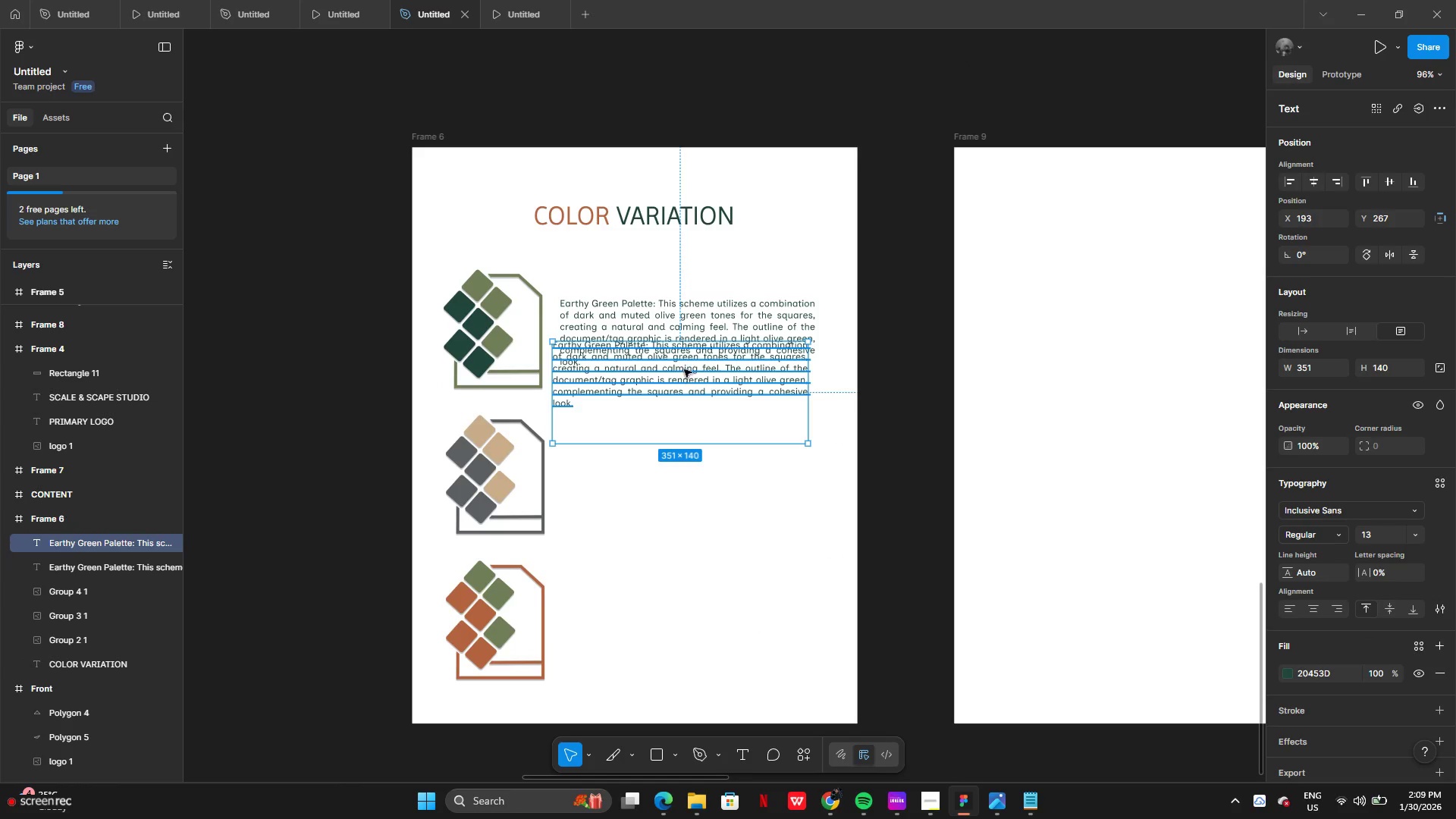 
left_click_drag(start_coordinate=[683, 367], to_coordinate=[692, 472])
 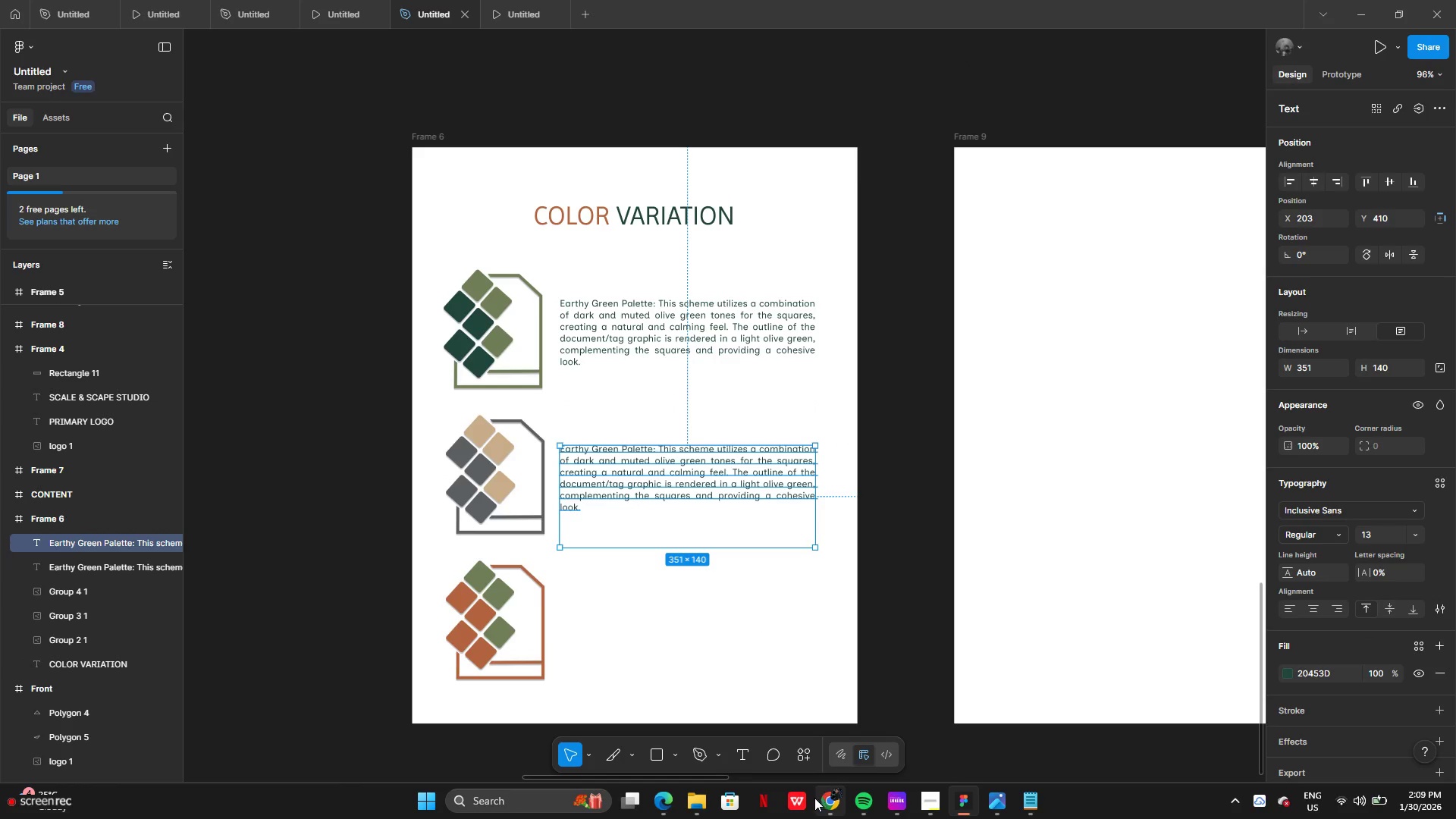 
left_click([833, 800])
 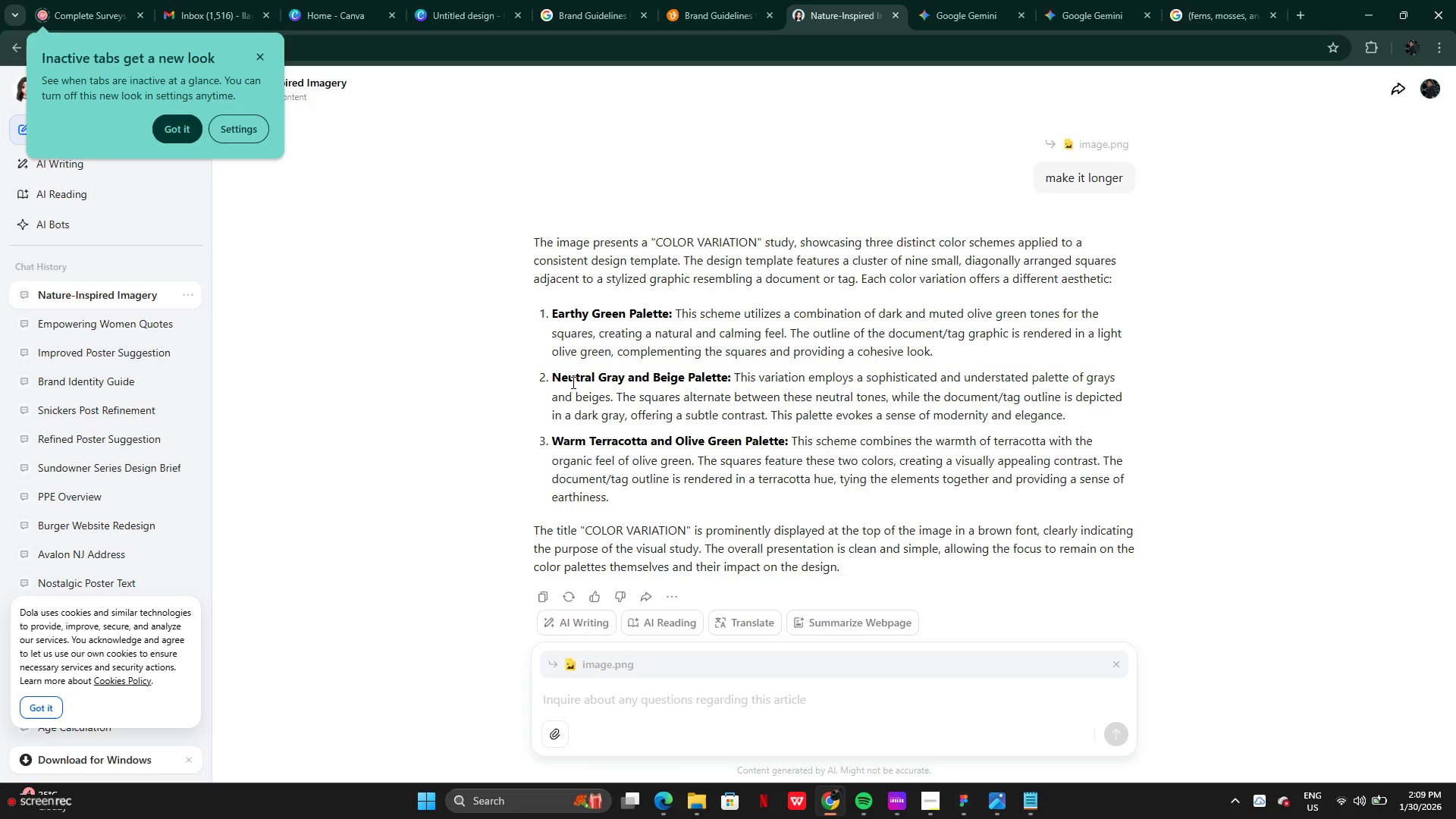 
left_click_drag(start_coordinate=[538, 377], to_coordinate=[1083, 414])
 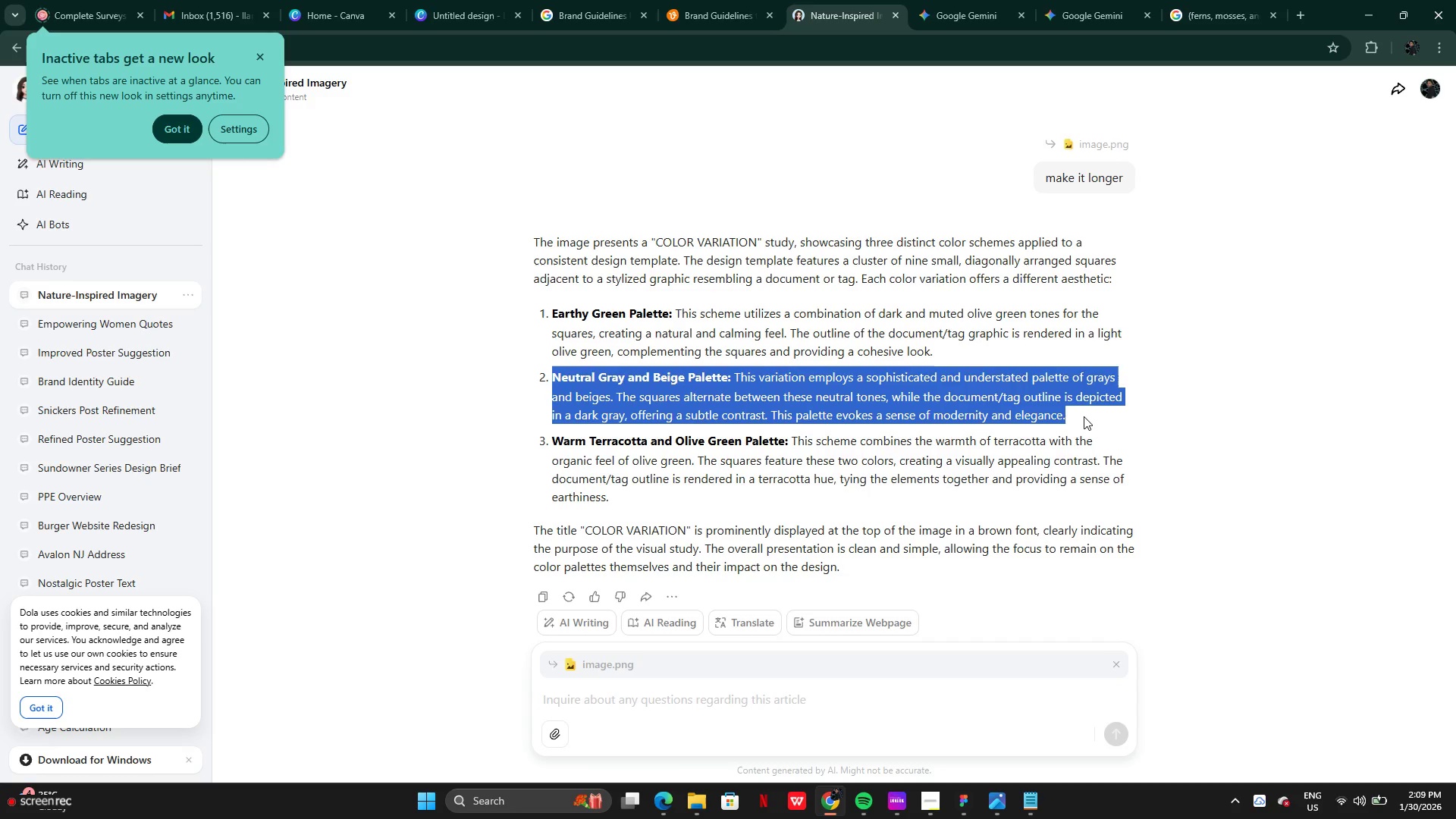 
key(Control+C)
 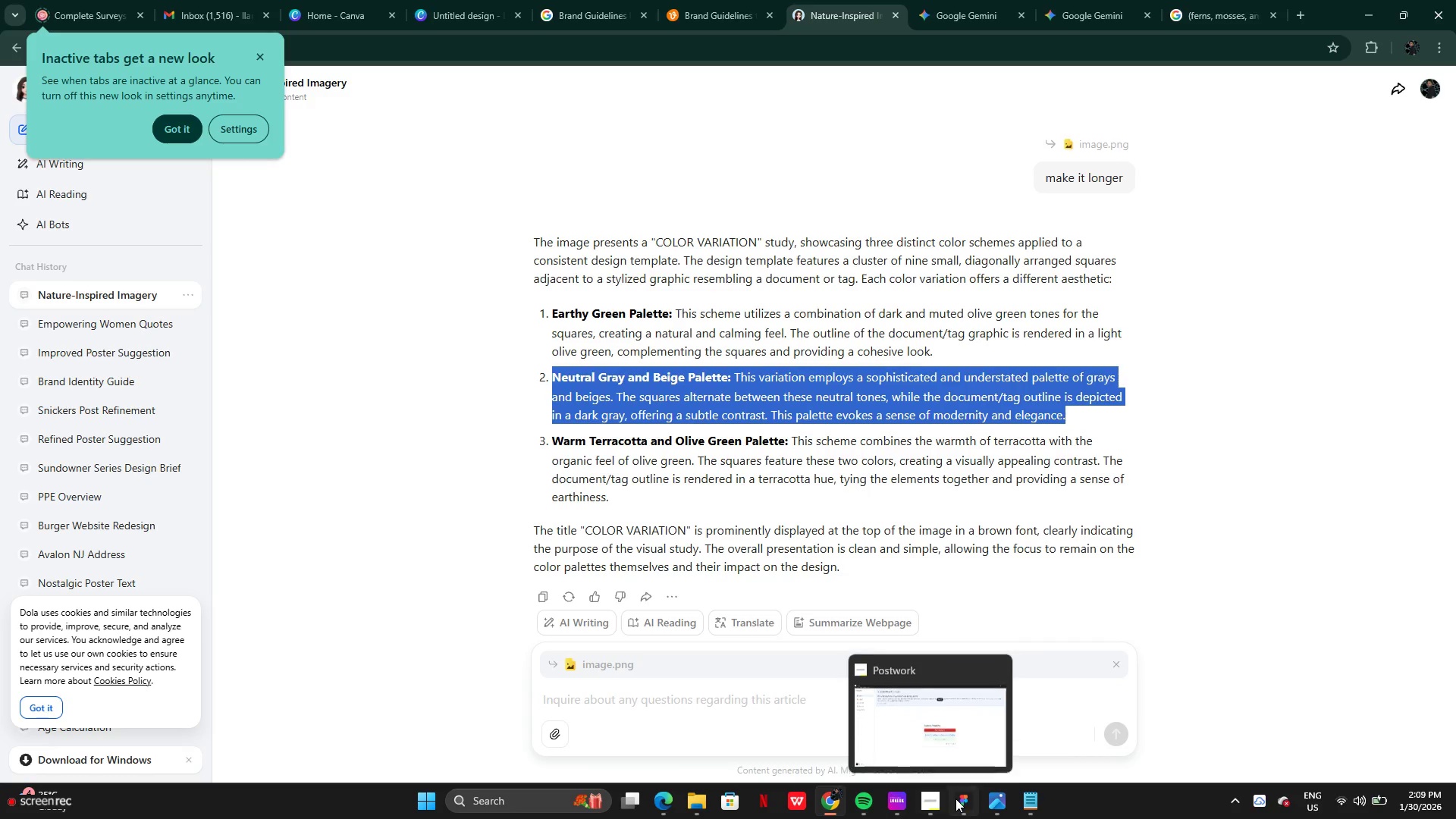 
left_click([962, 799])
 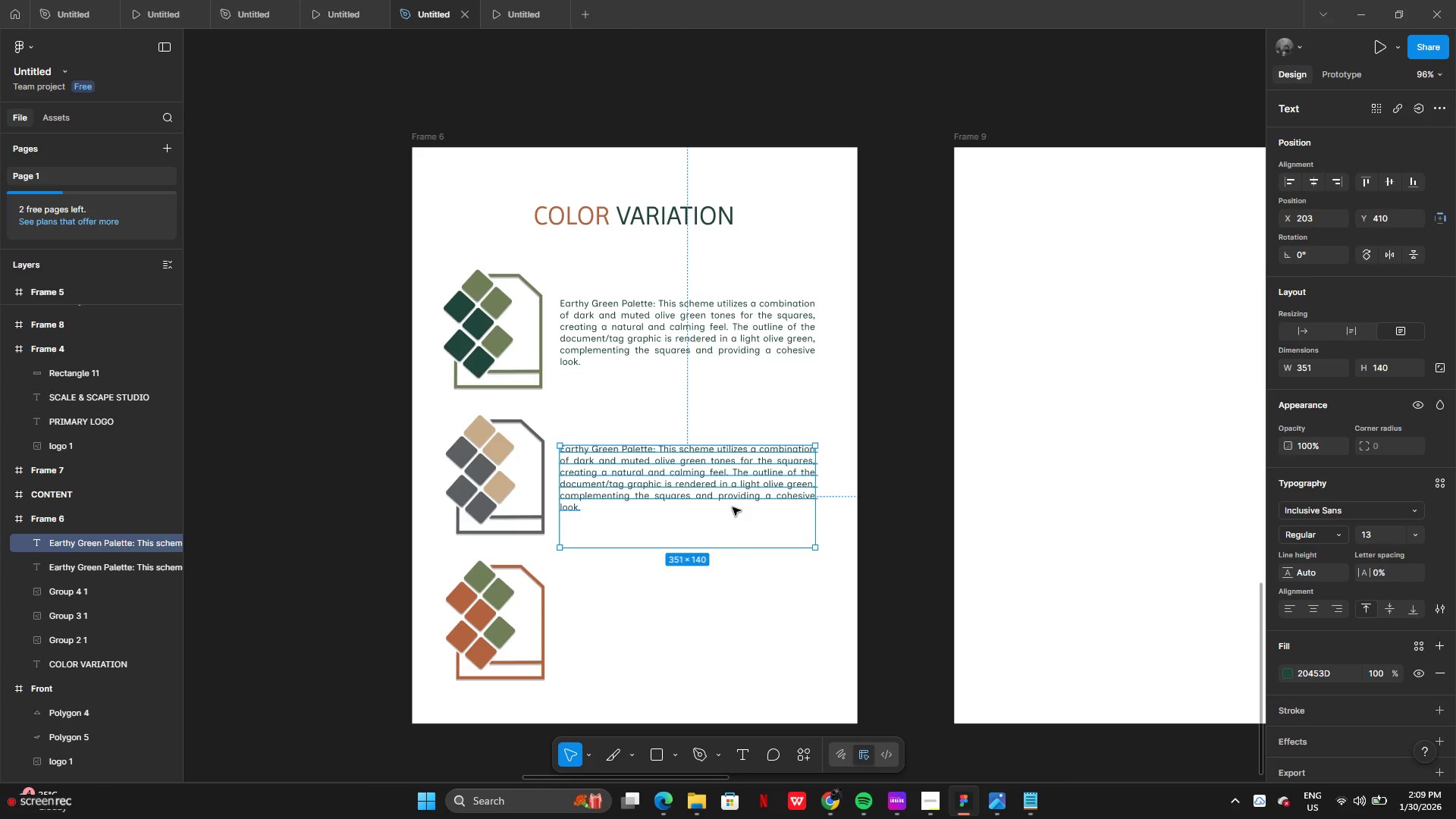 
double_click([733, 494])
 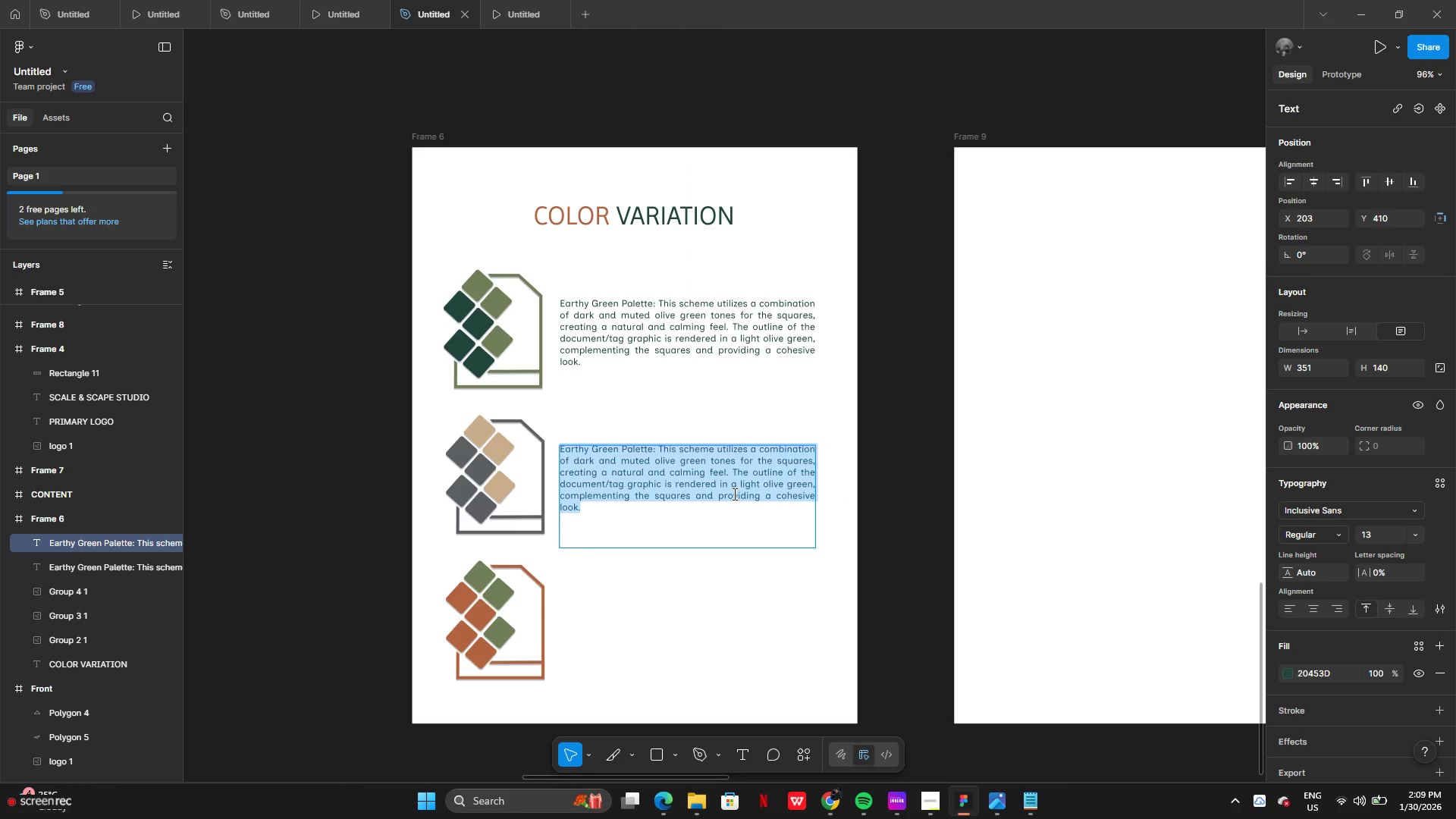 
key(Control+V)
 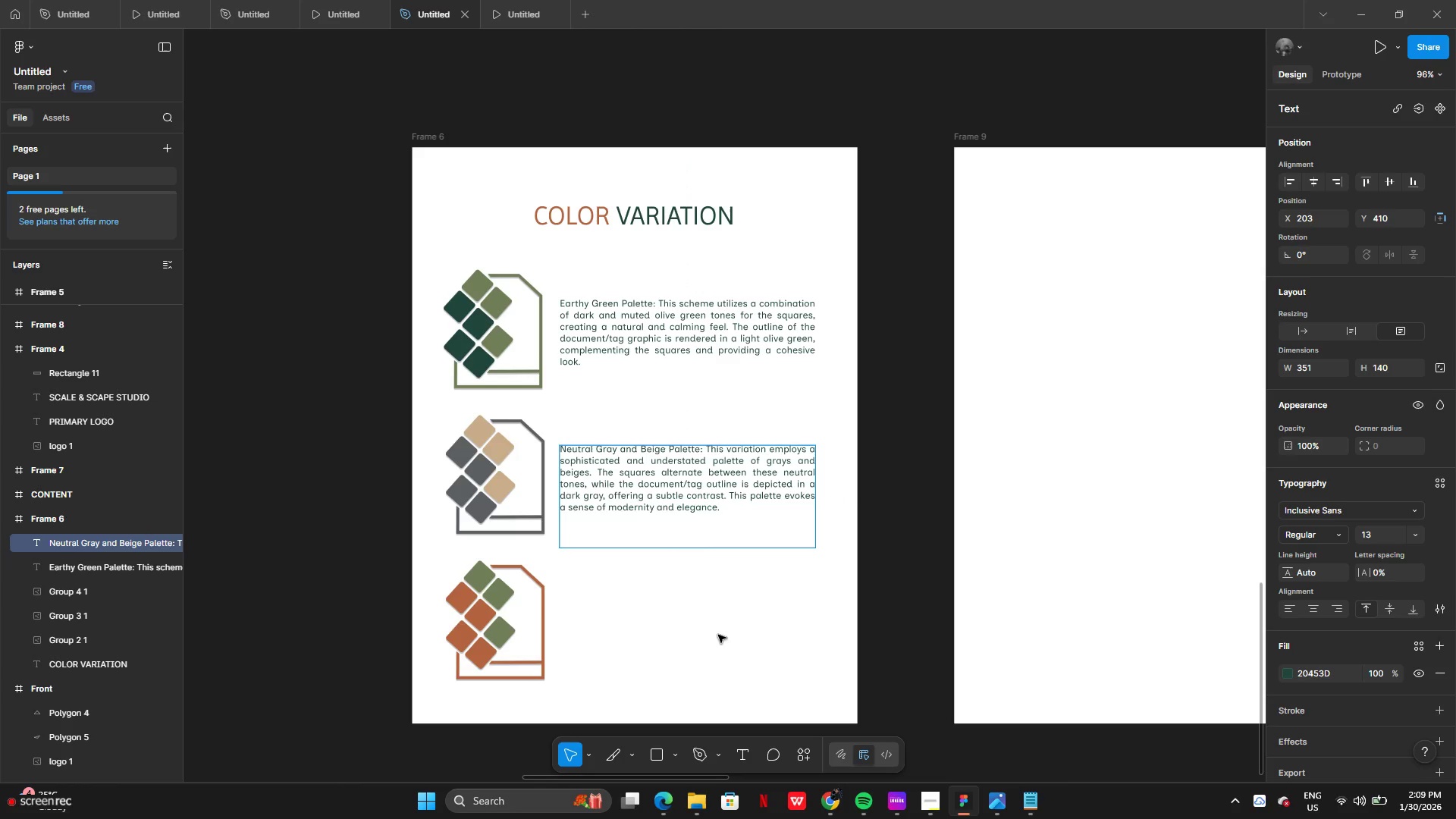 
left_click([718, 635])
 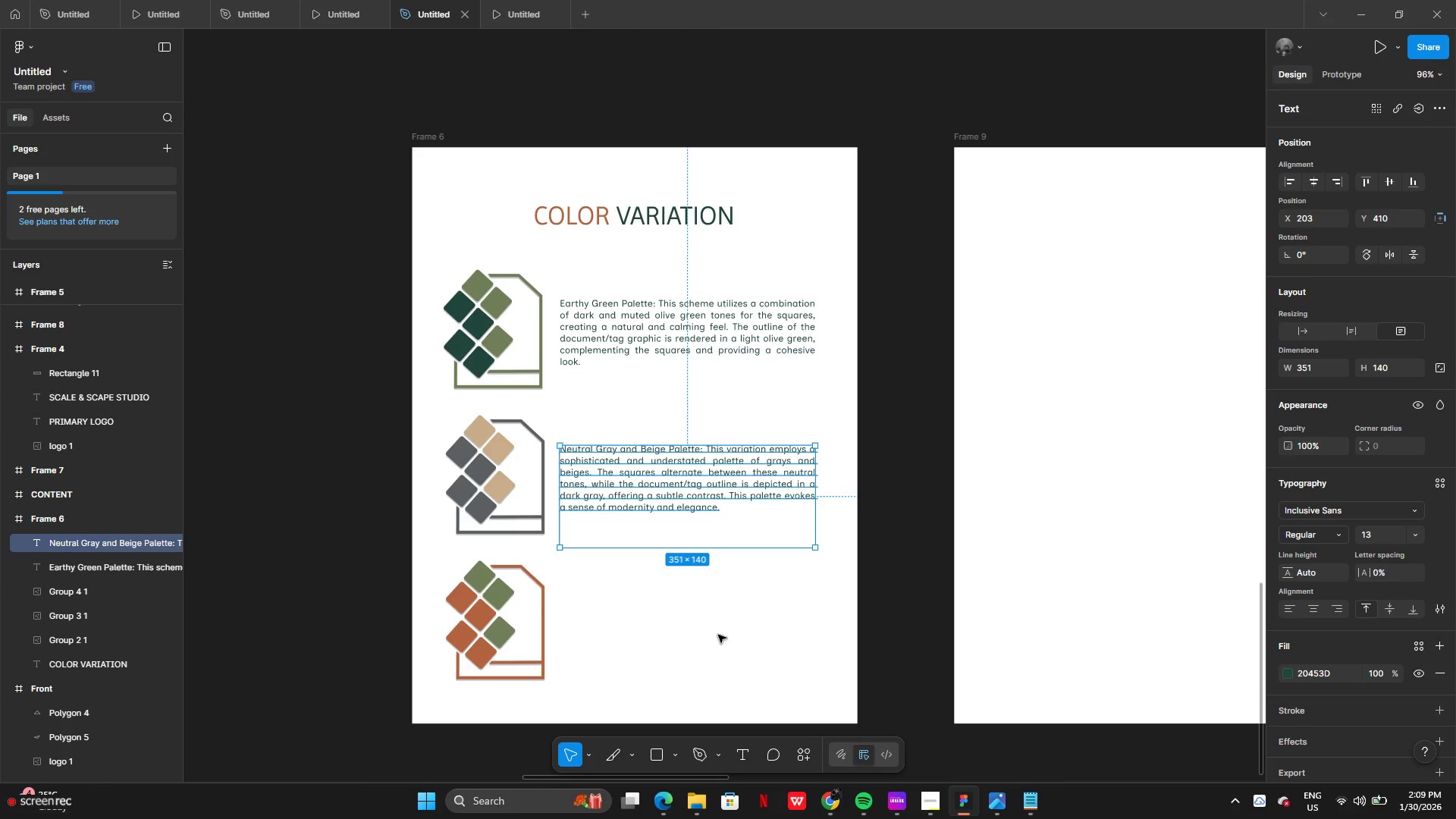 
left_click([718, 635])
 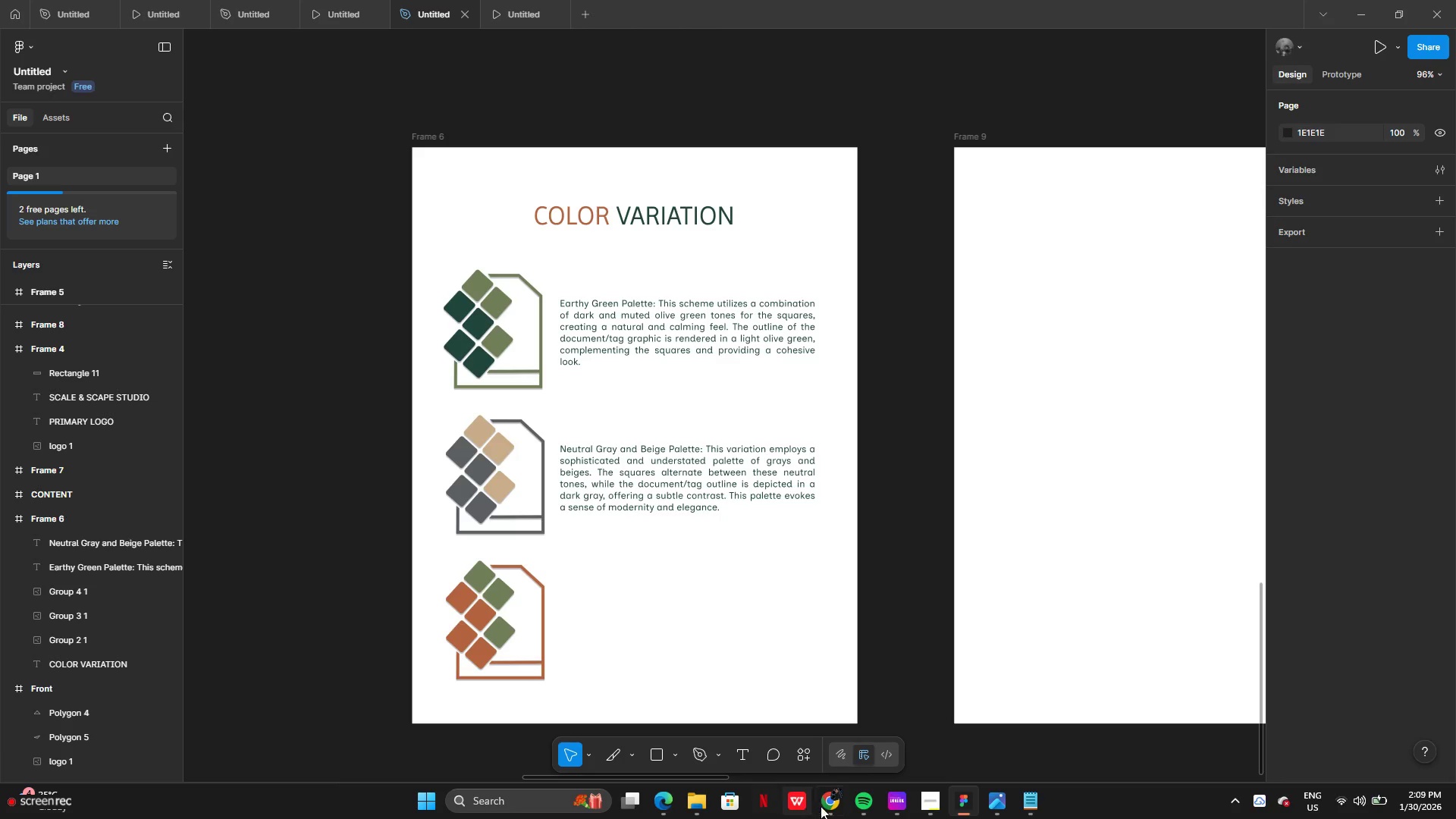 
left_click([827, 806])
 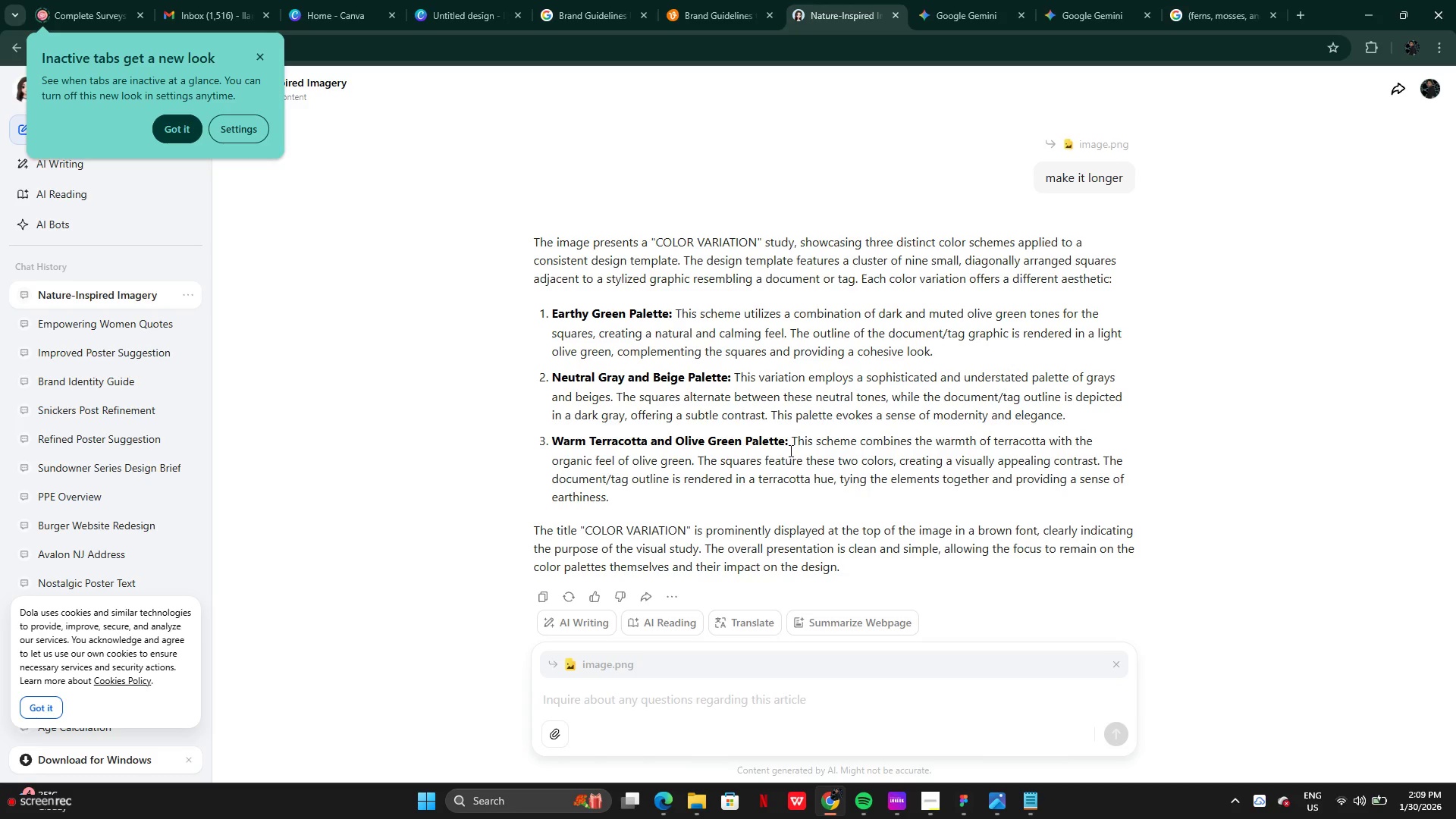 
left_click_drag(start_coordinate=[788, 437], to_coordinate=[809, 501])
 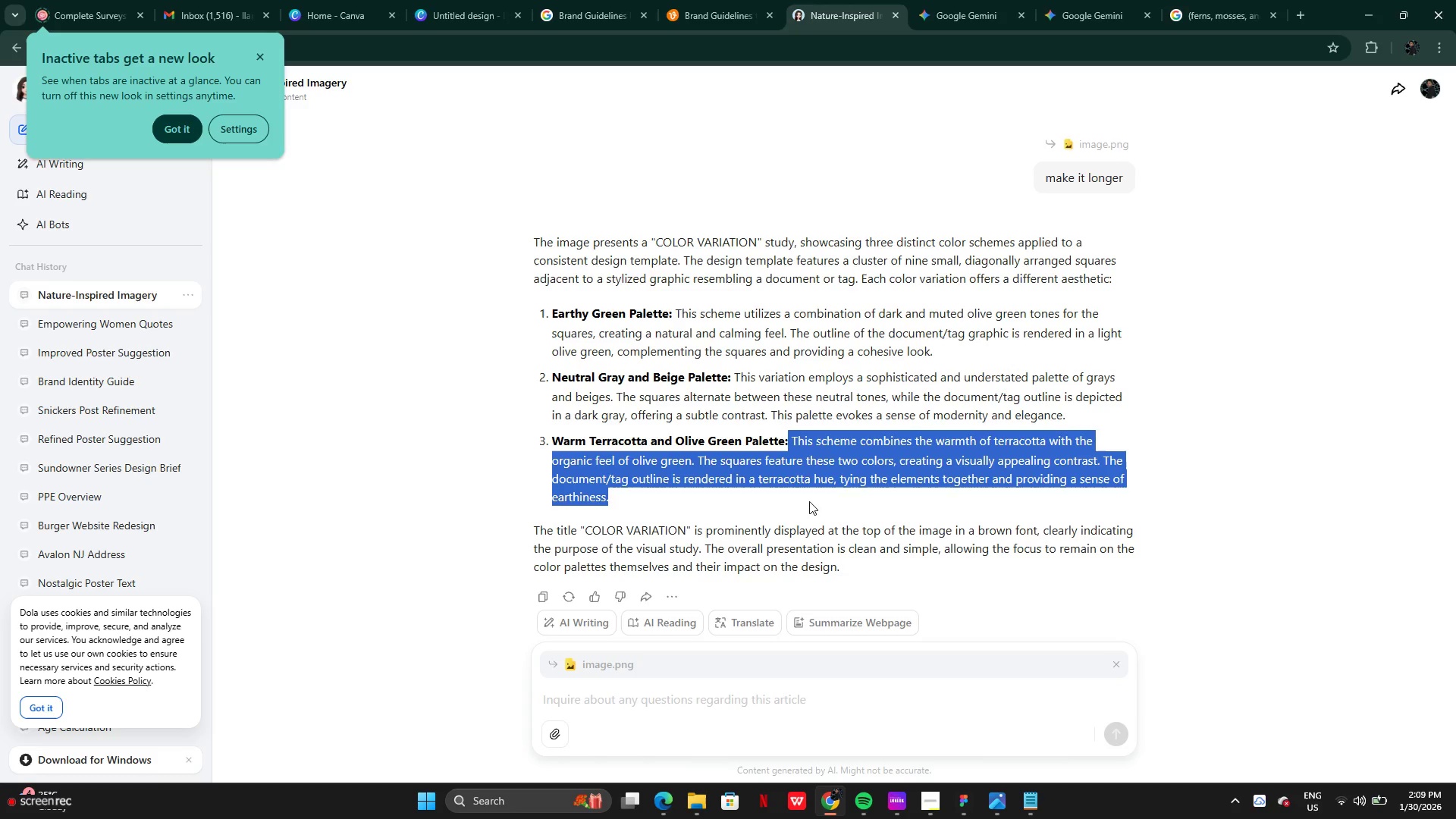 
key(Control+C)
 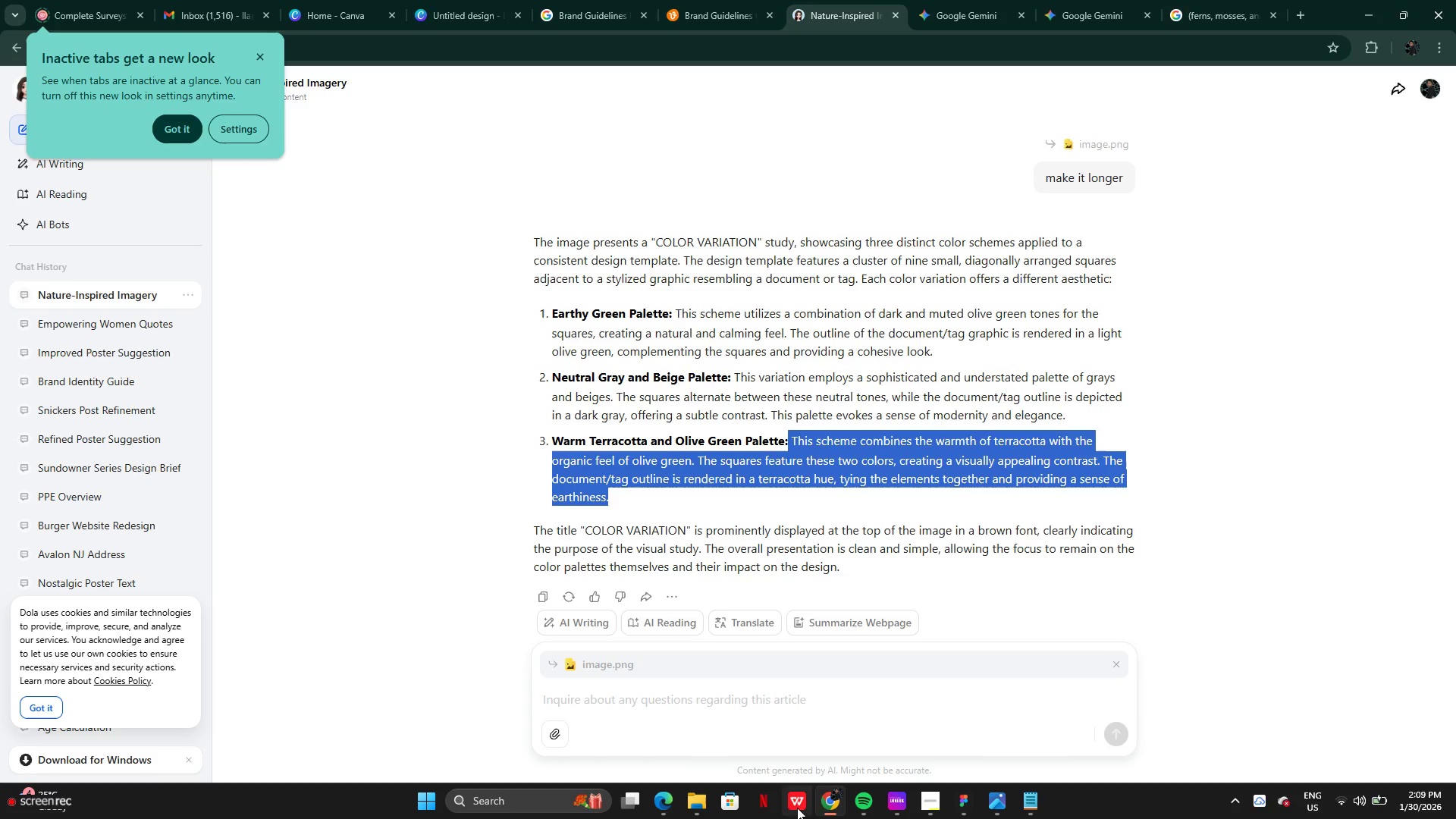 
left_click([824, 801])
 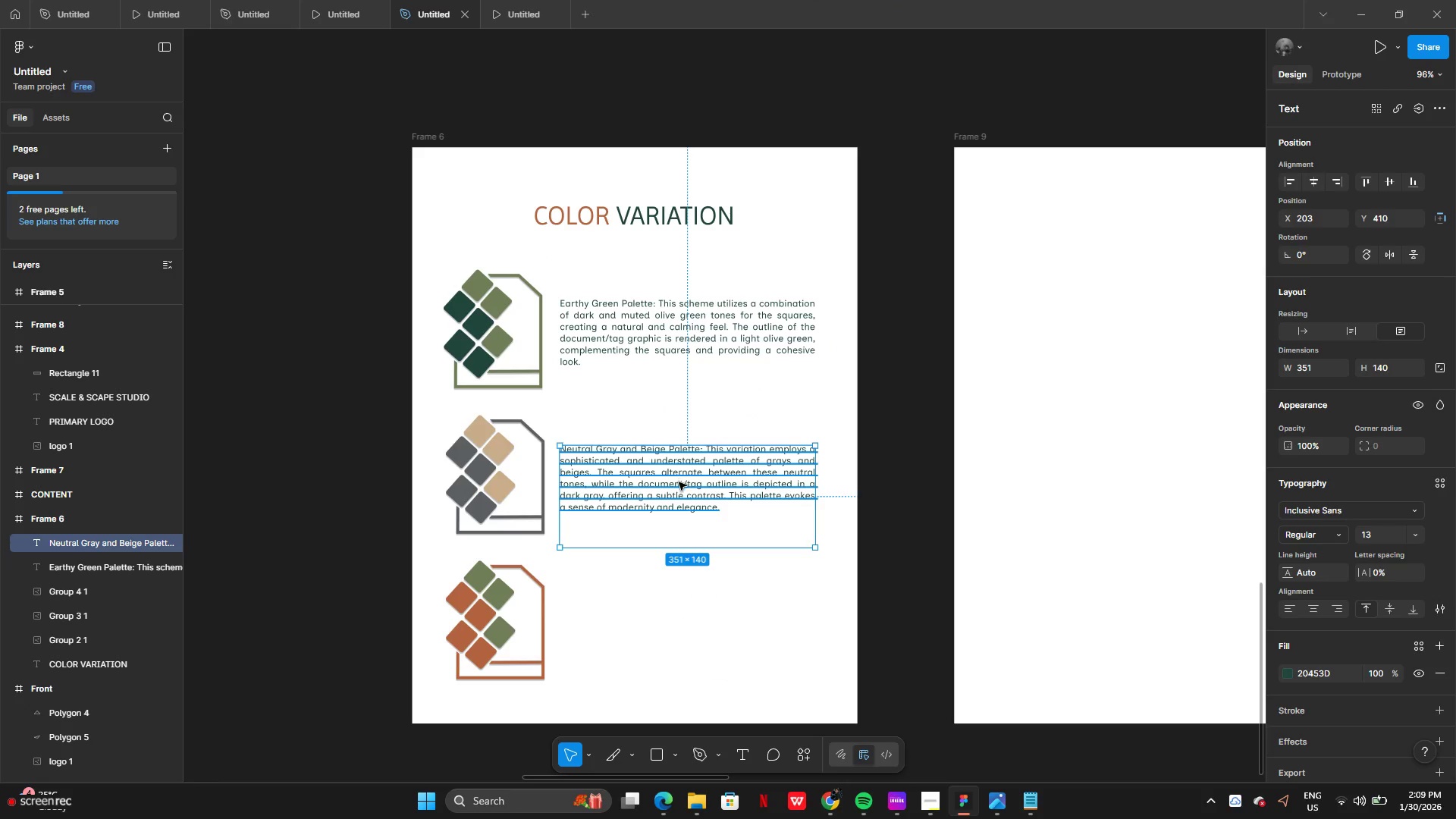 
hold_key(key=AltLeft, duration=0.52)
left_click_drag(start_coordinate=[672, 486], to_coordinate=[656, 603])
 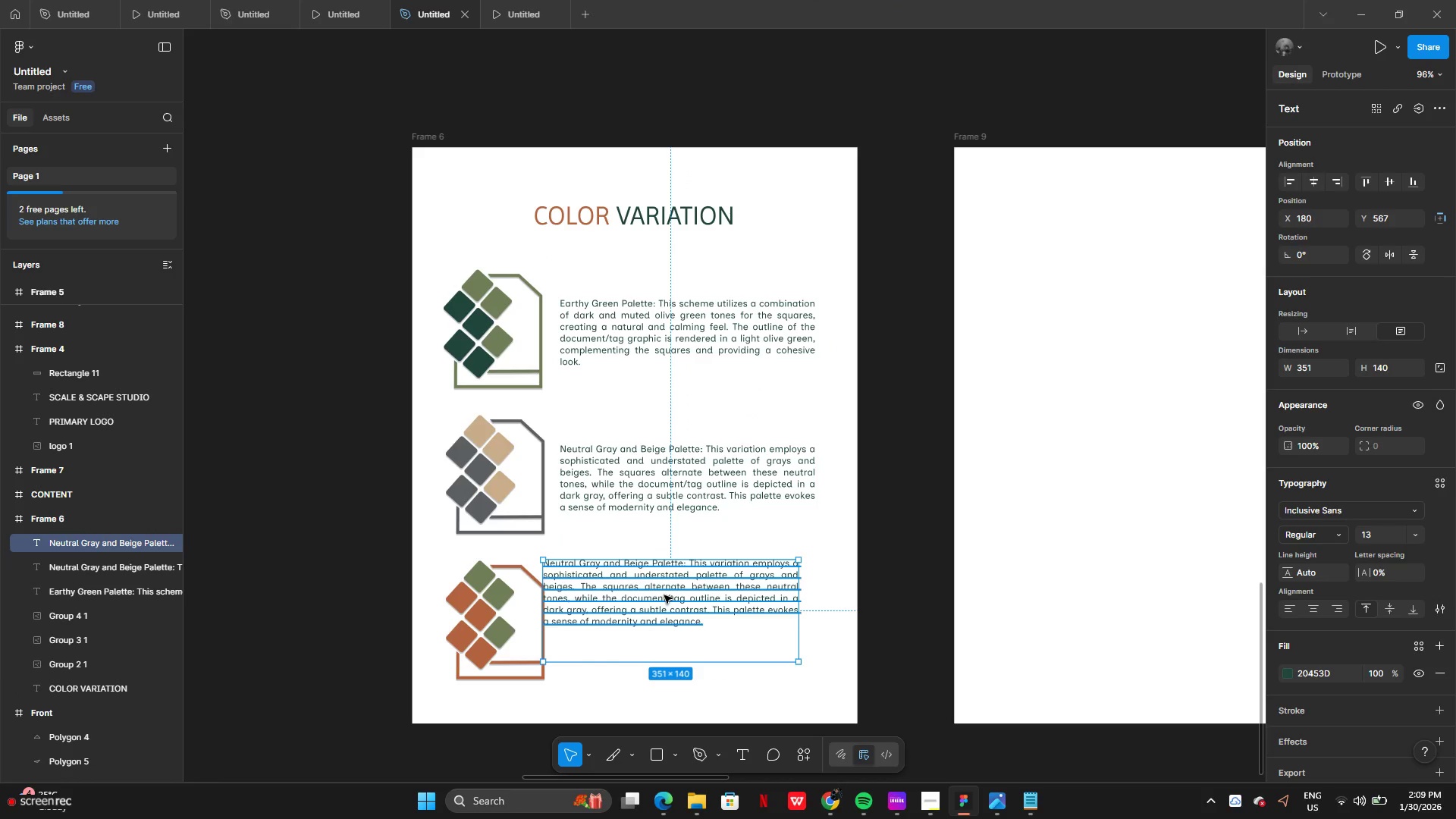 
left_click_drag(start_coordinate=[664, 595], to_coordinate=[683, 626])
 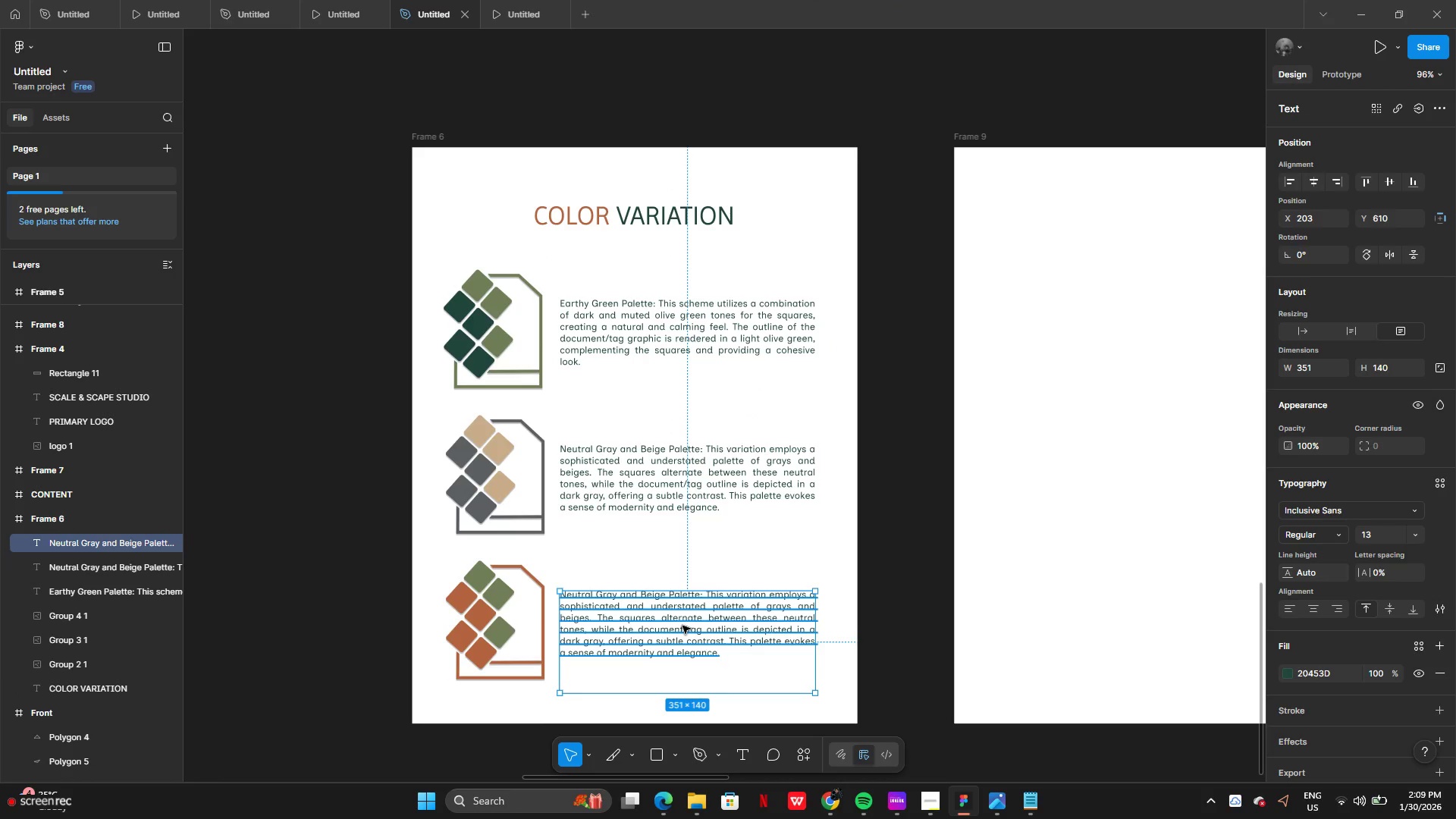 
double_click([682, 626])
 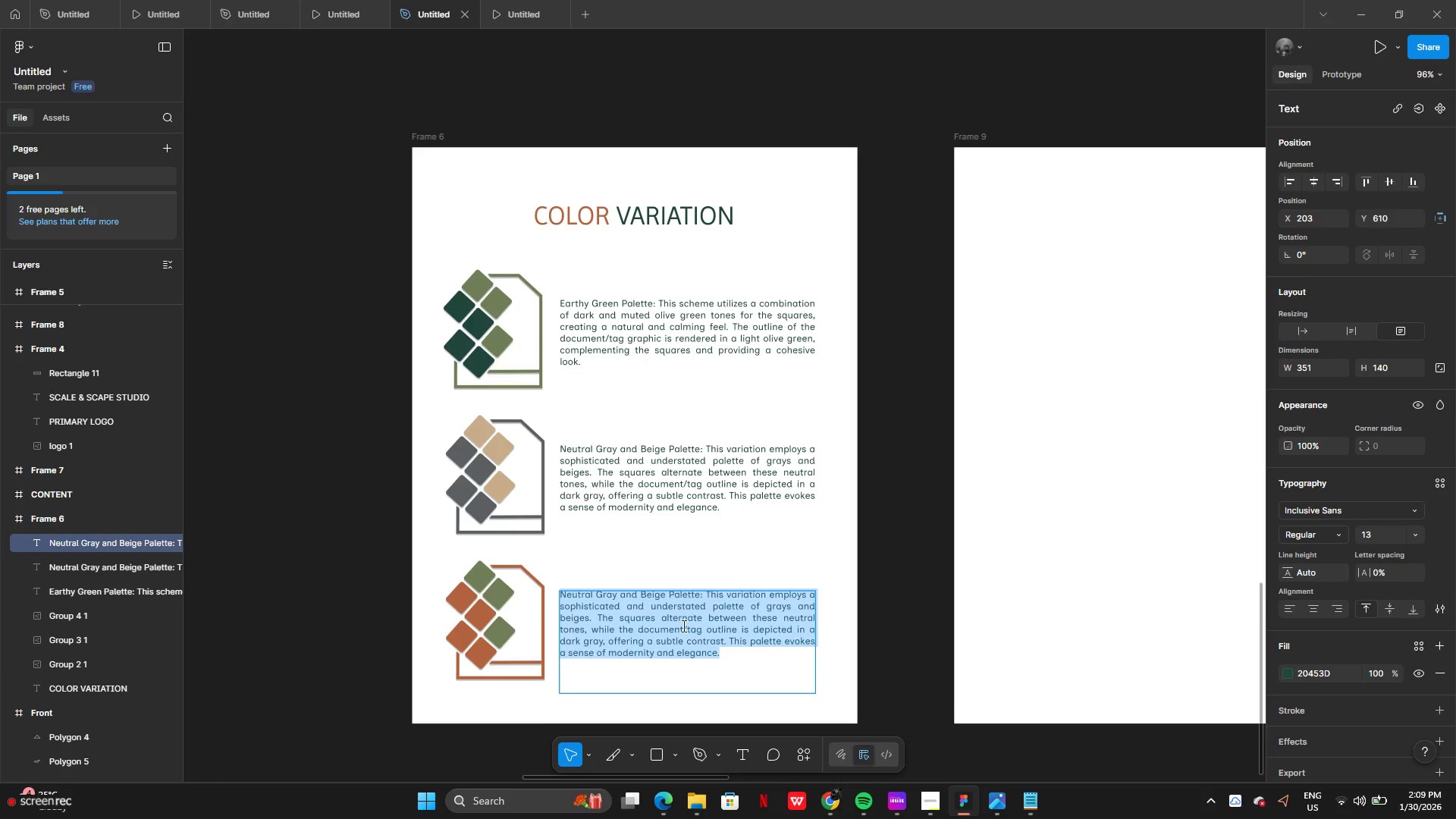 
key(Control+V)
 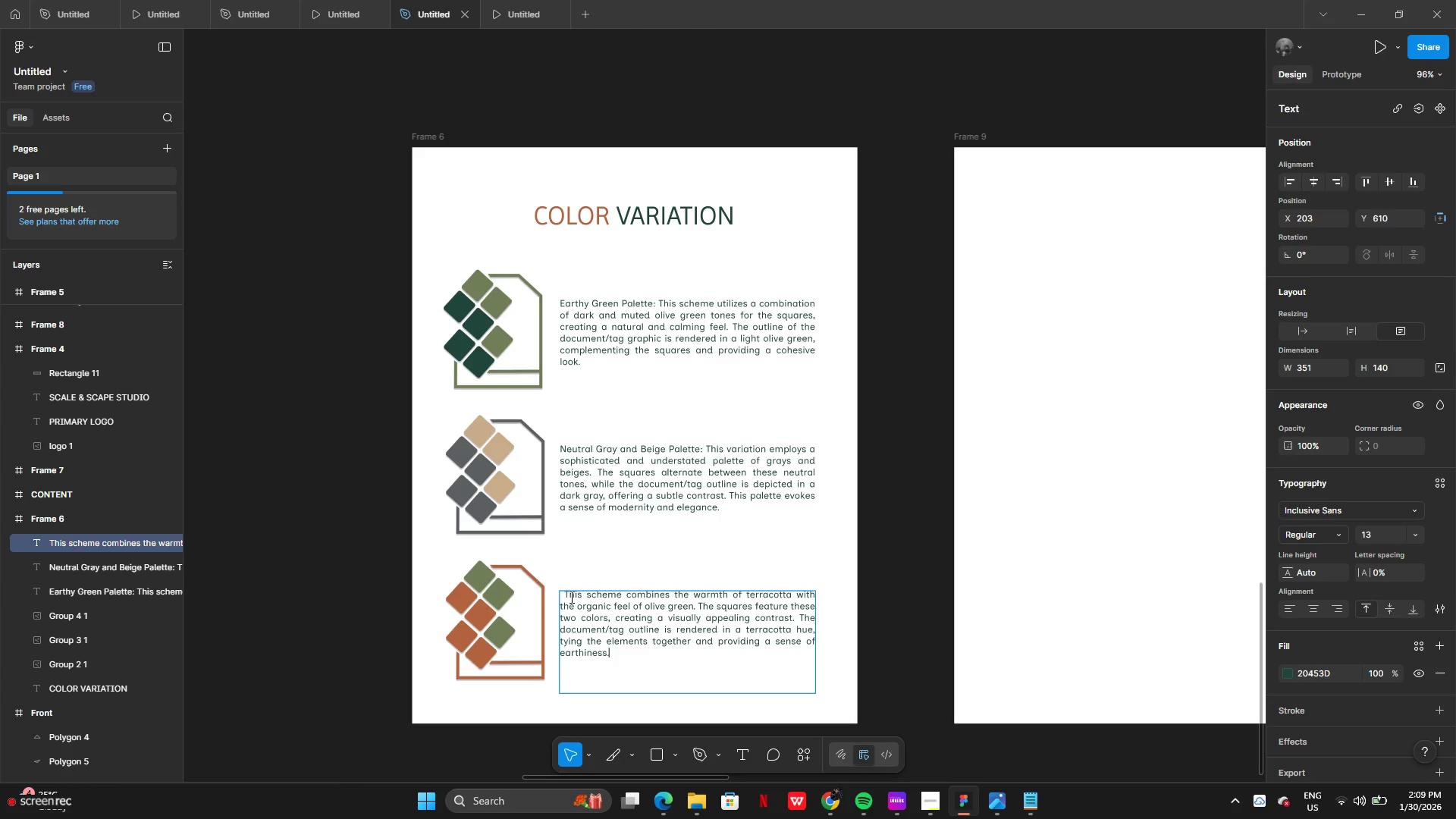 
left_click([569, 595])
 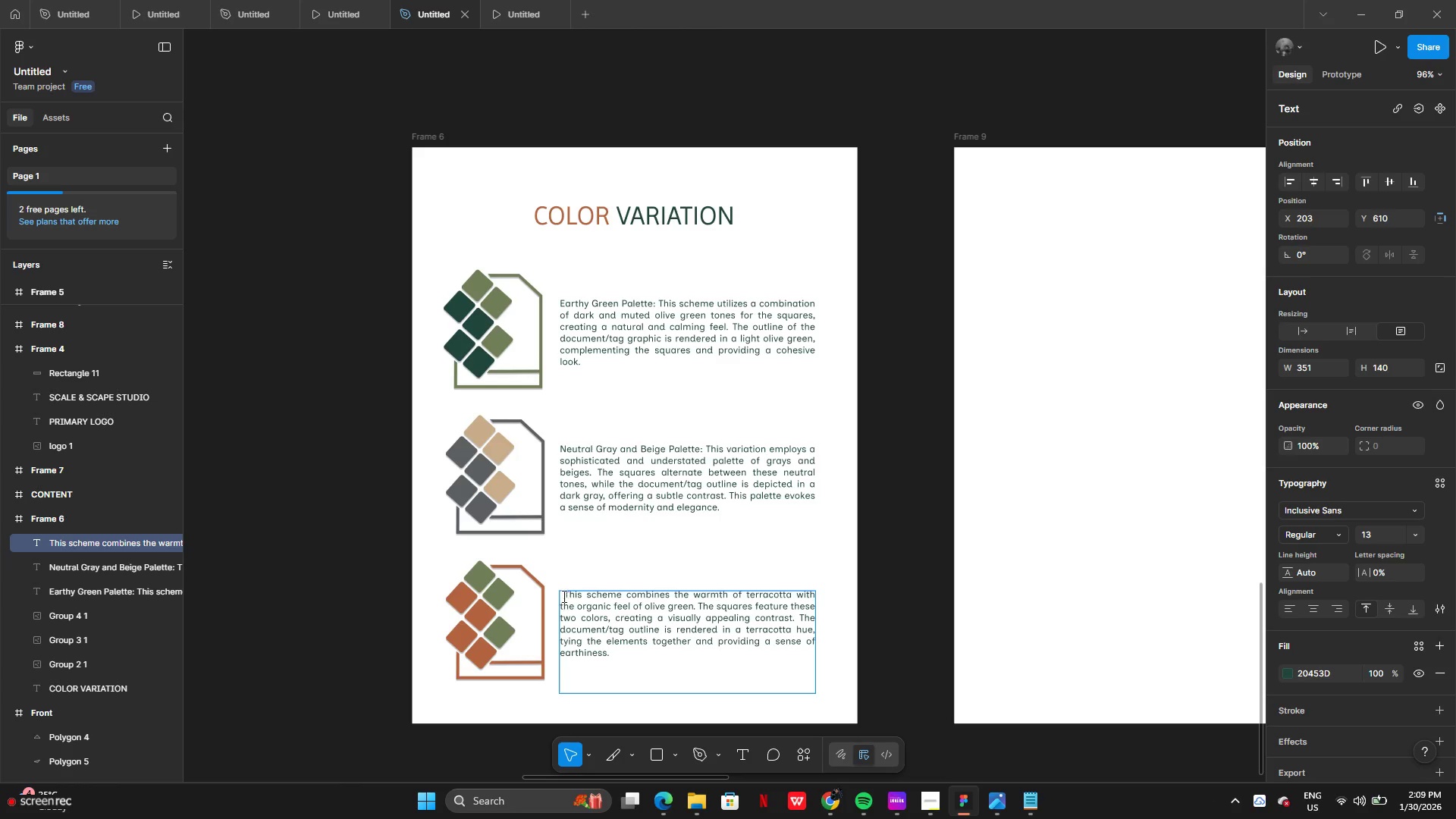 
left_click([563, 592])
 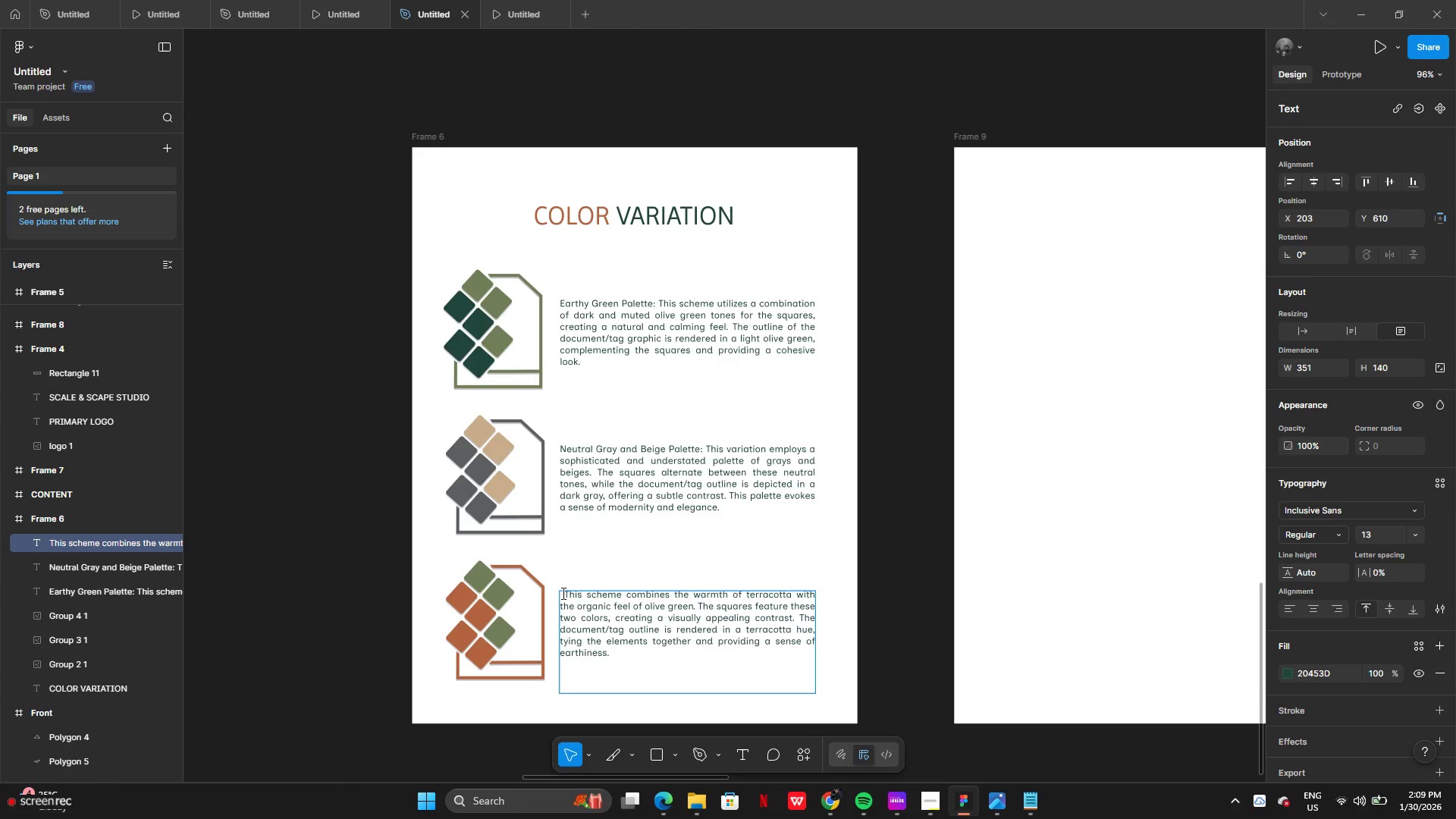 
key(Backspace)
 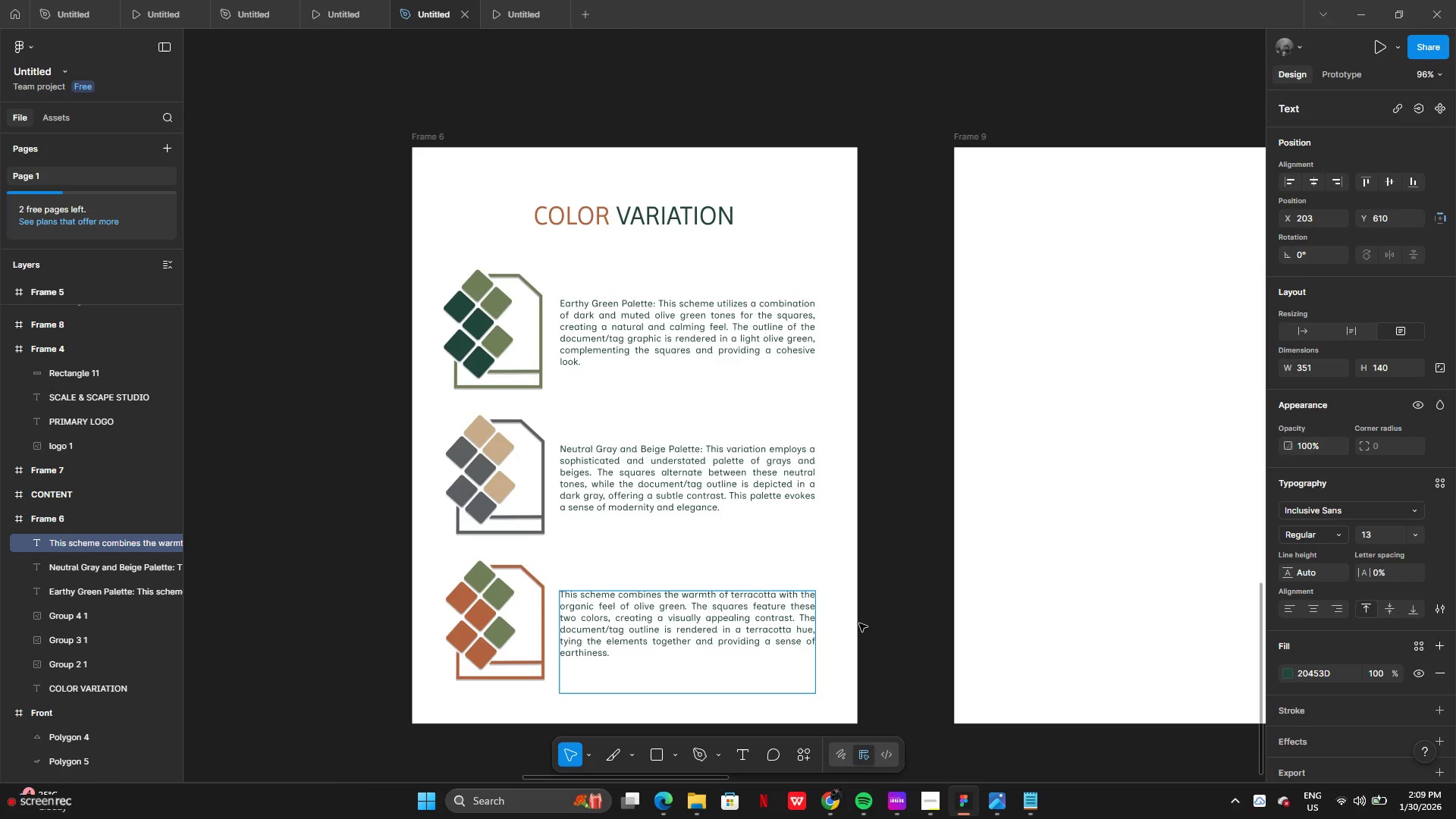 
left_click([861, 623])
 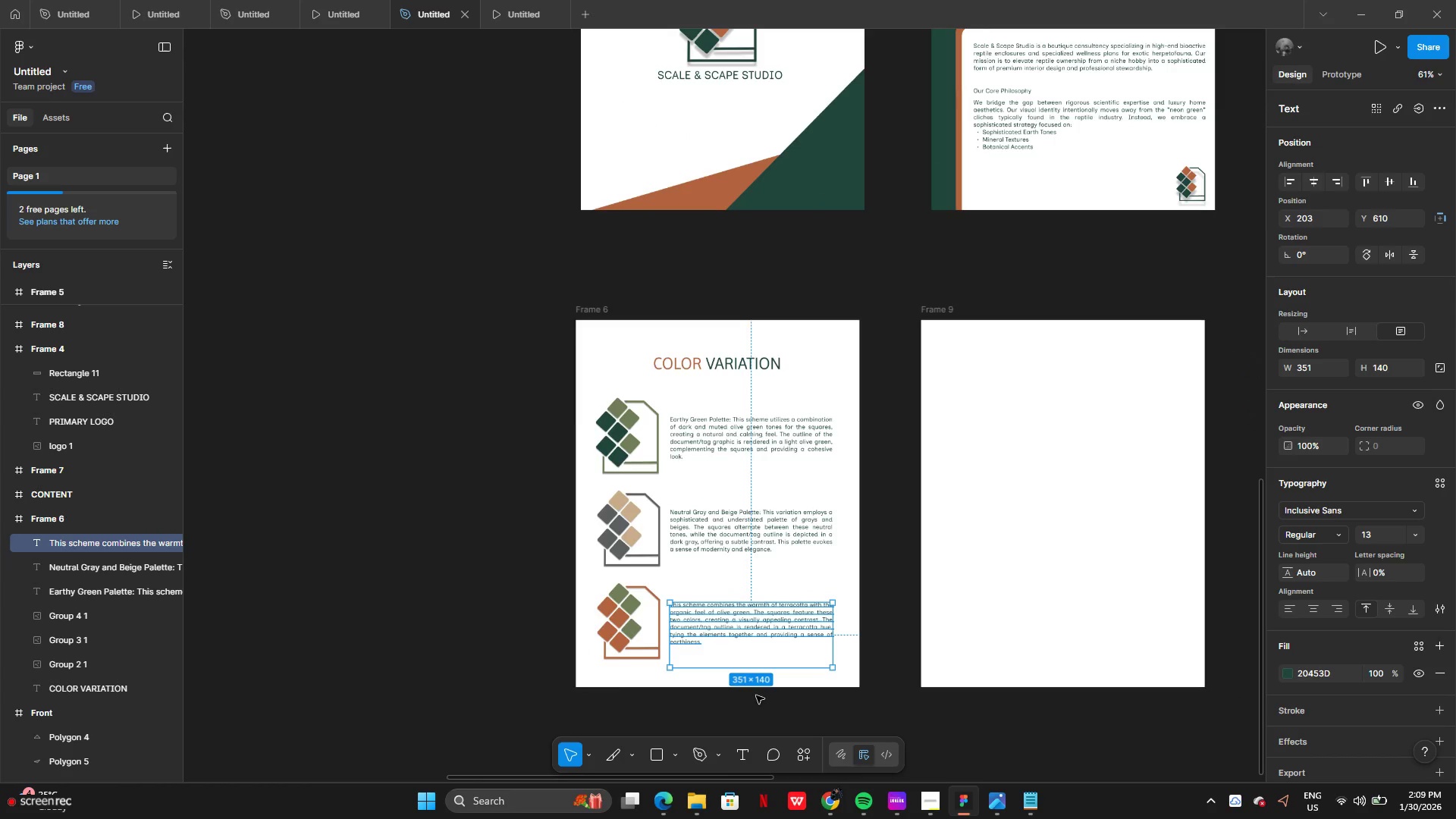 
left_click([369, 565])
 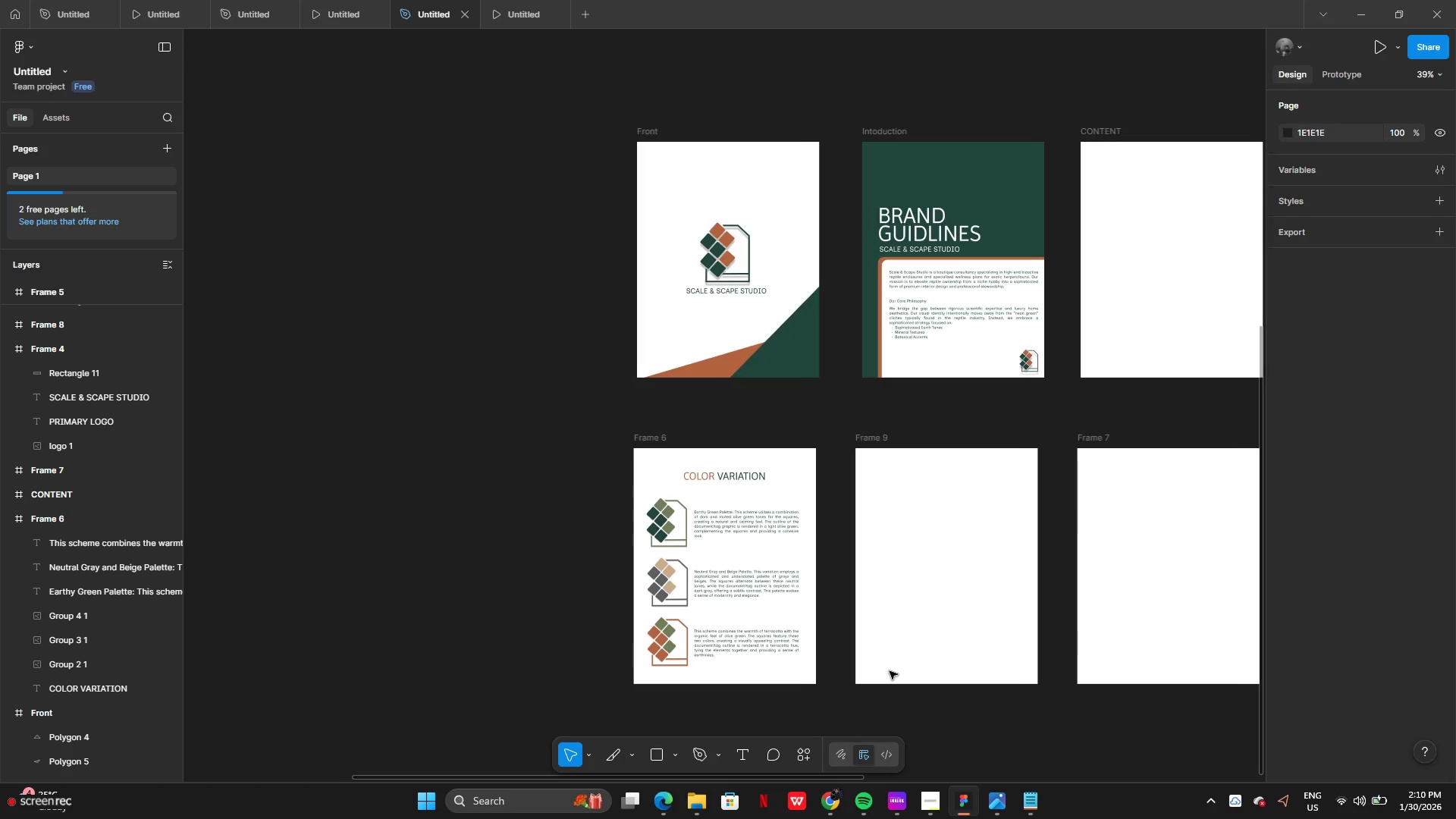 
left_click_drag(start_coordinate=[546, 452], to_coordinate=[701, 637])
 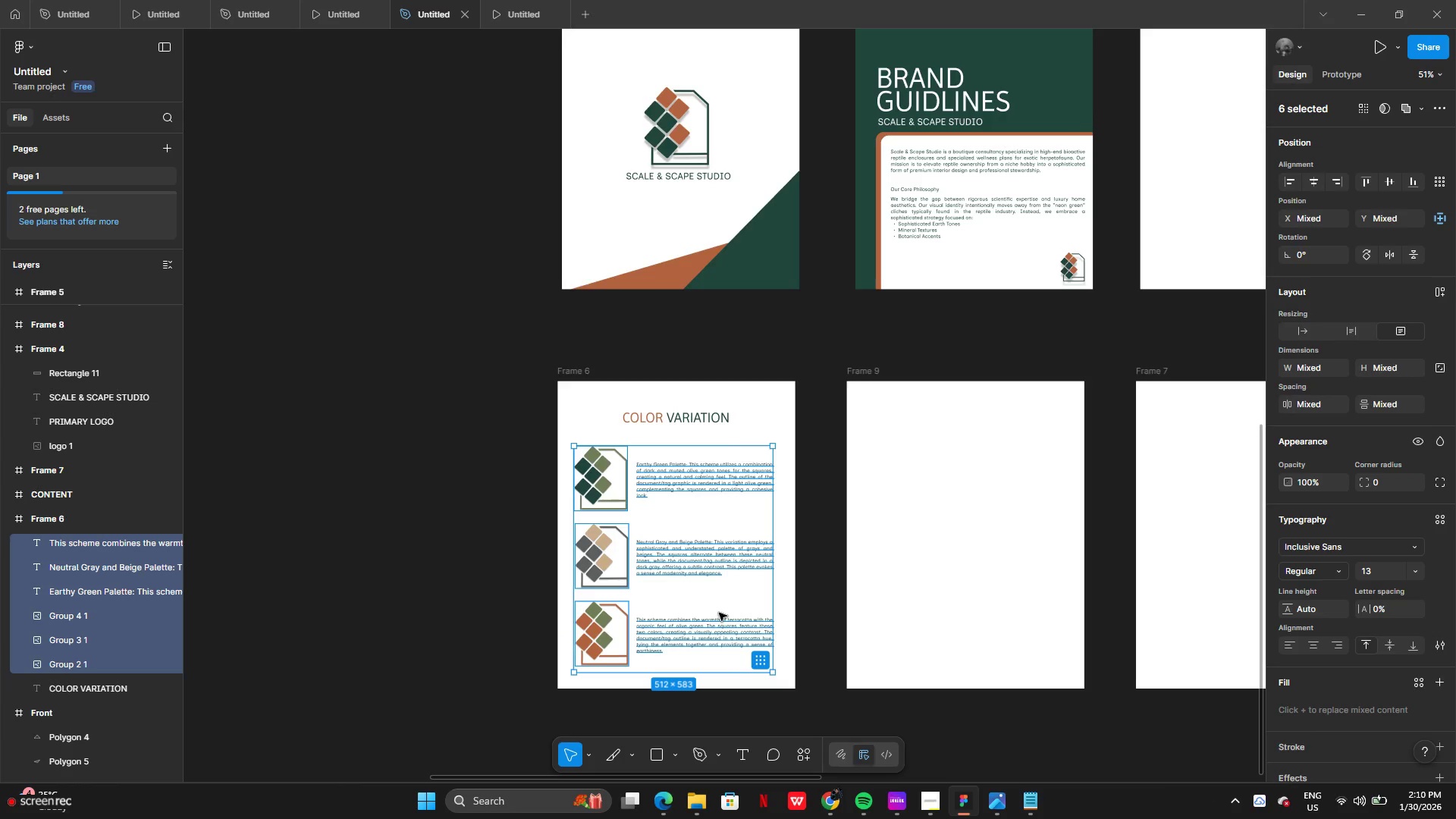 
left_click_drag(start_coordinate=[719, 613], to_coordinate=[717, 605])
 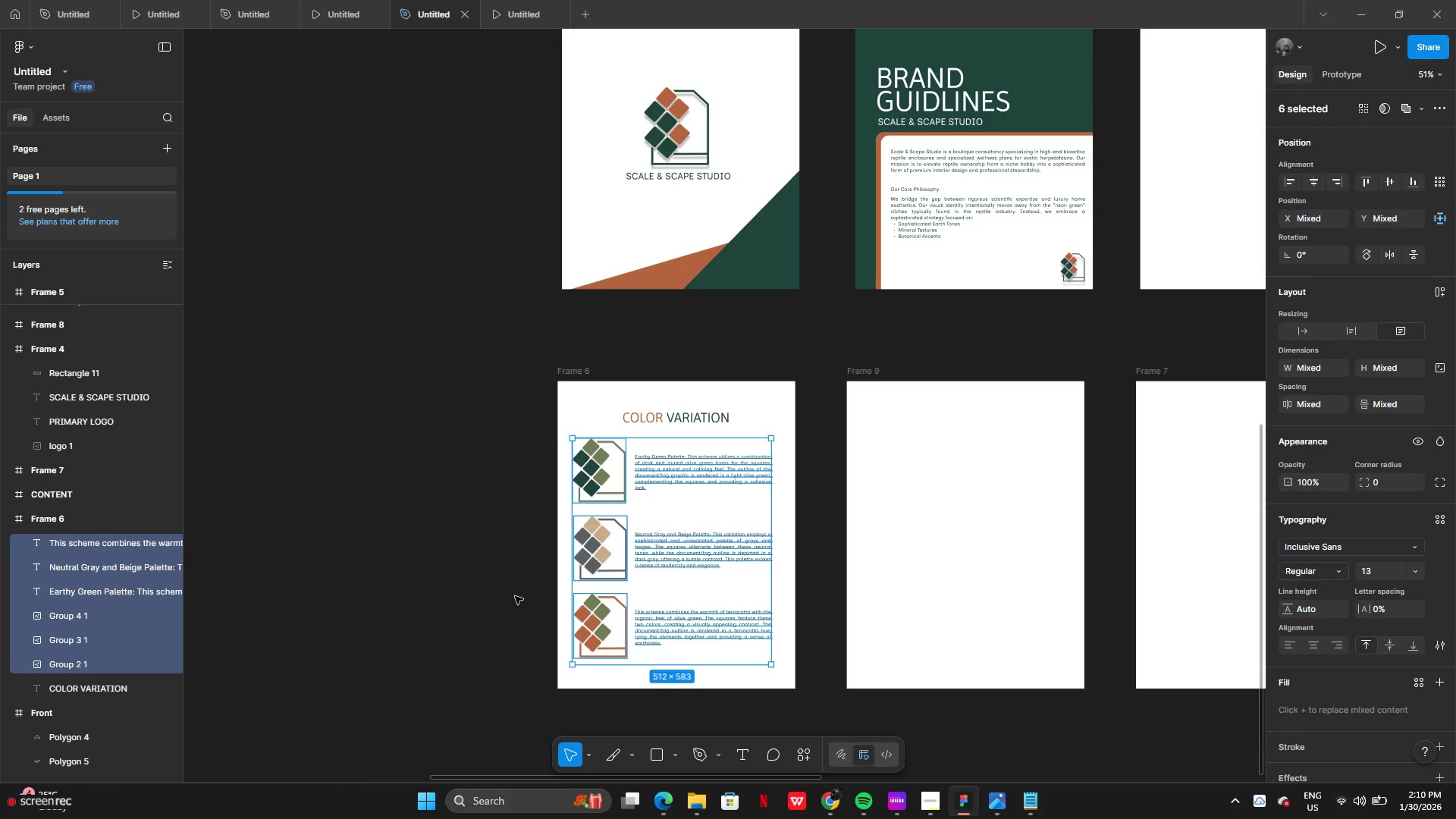 
left_click([515, 596])
 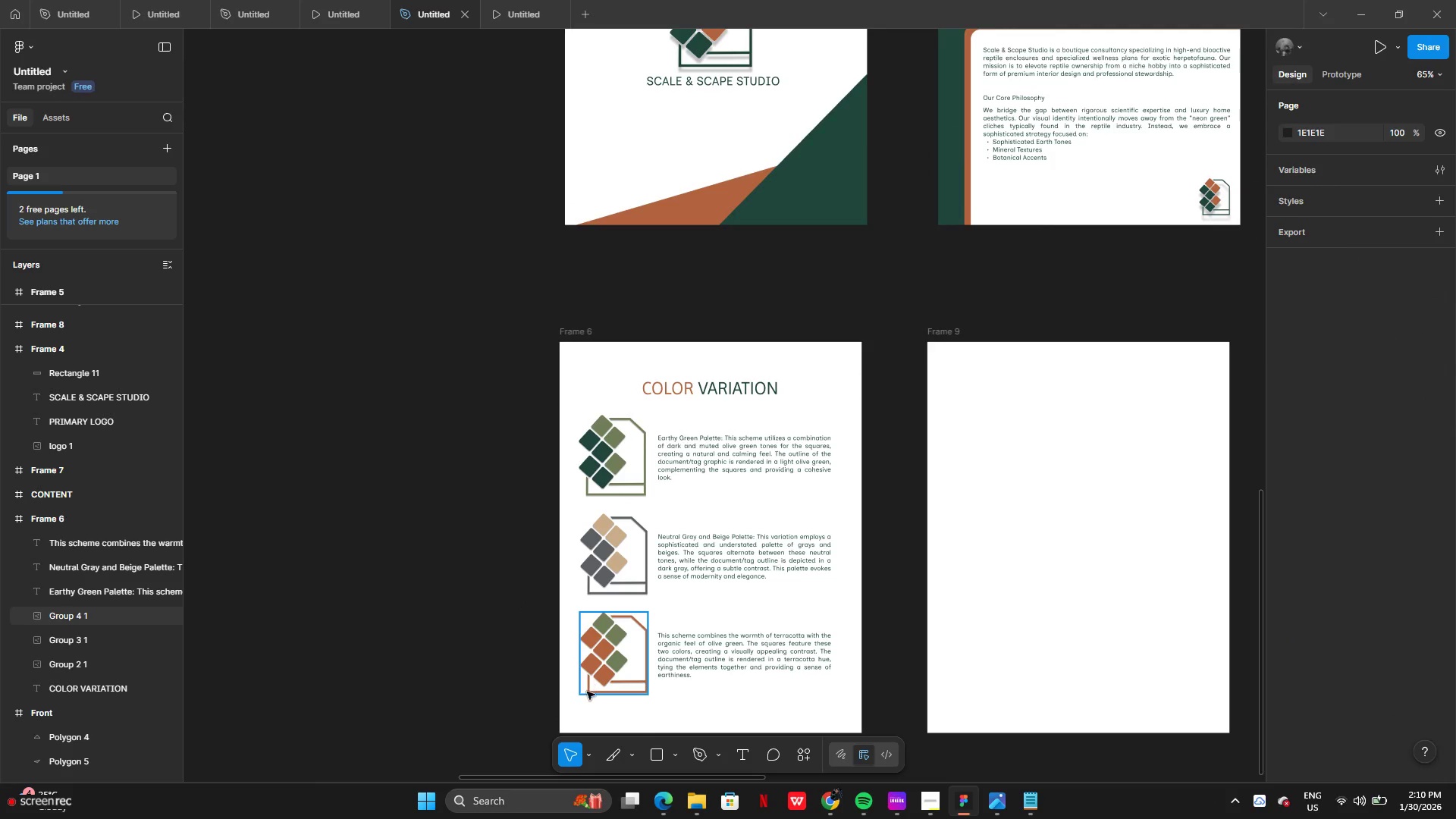 
left_click([676, 754])
 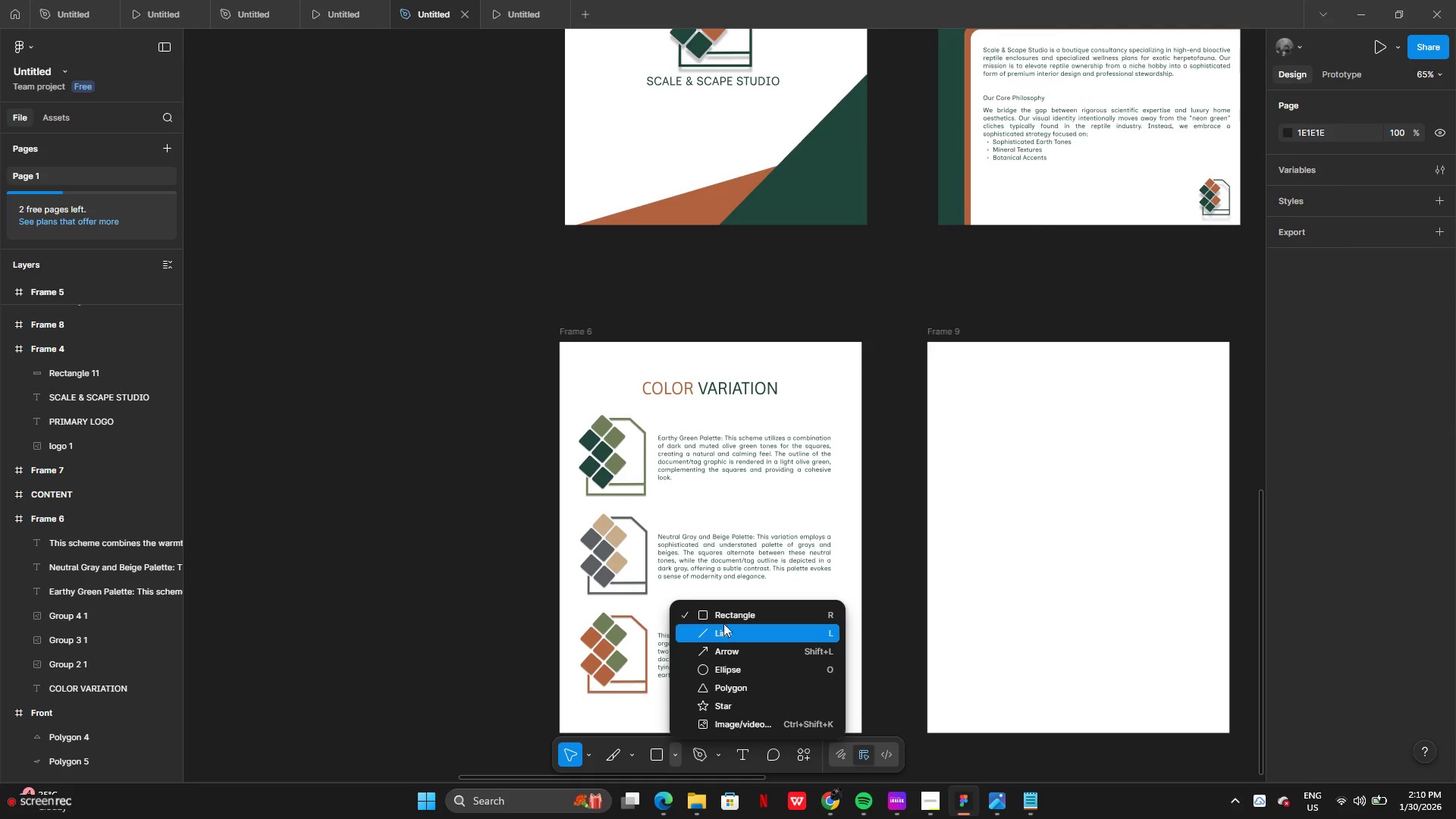 
left_click([722, 614])
 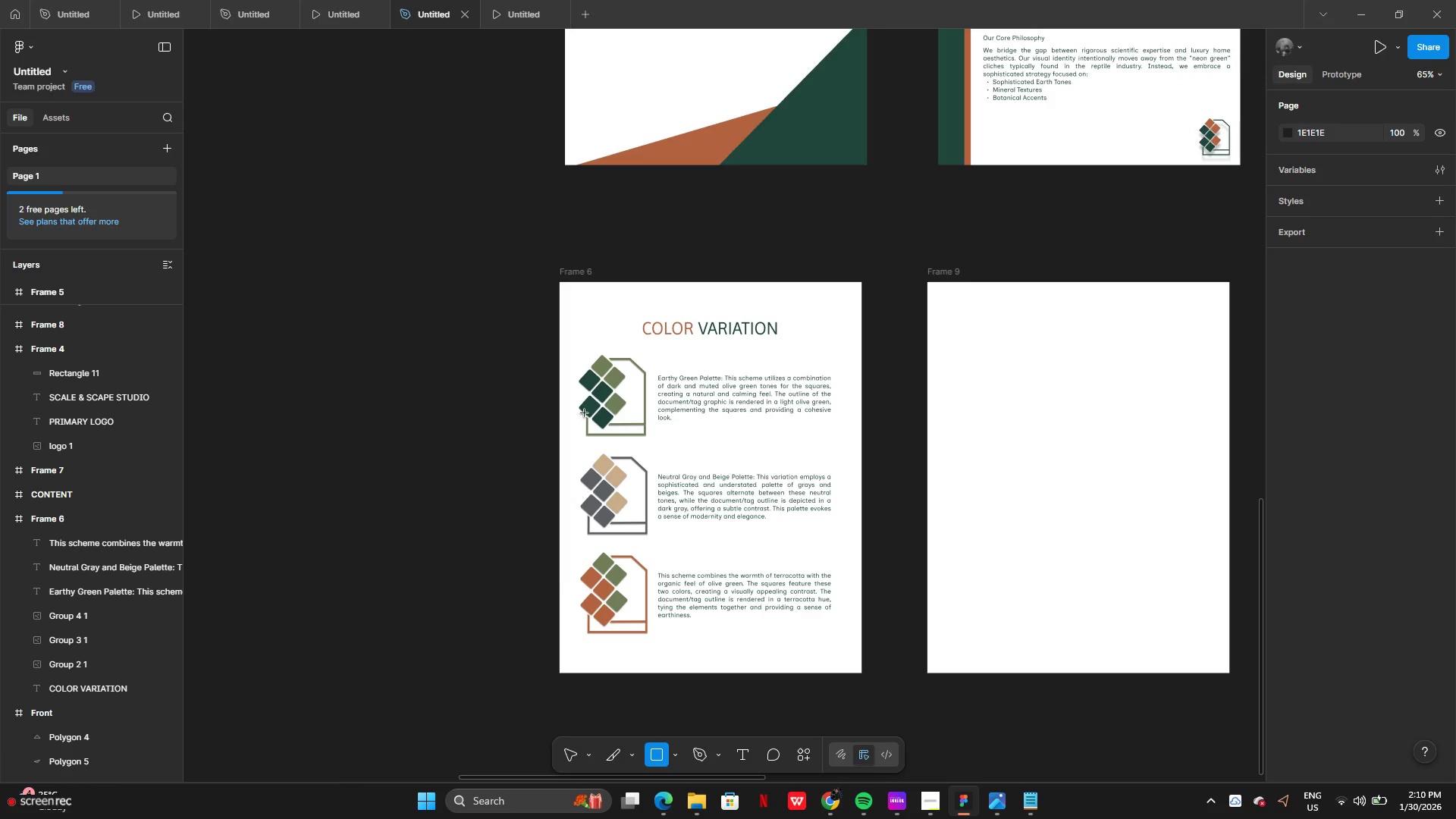 
wait(5.91)
 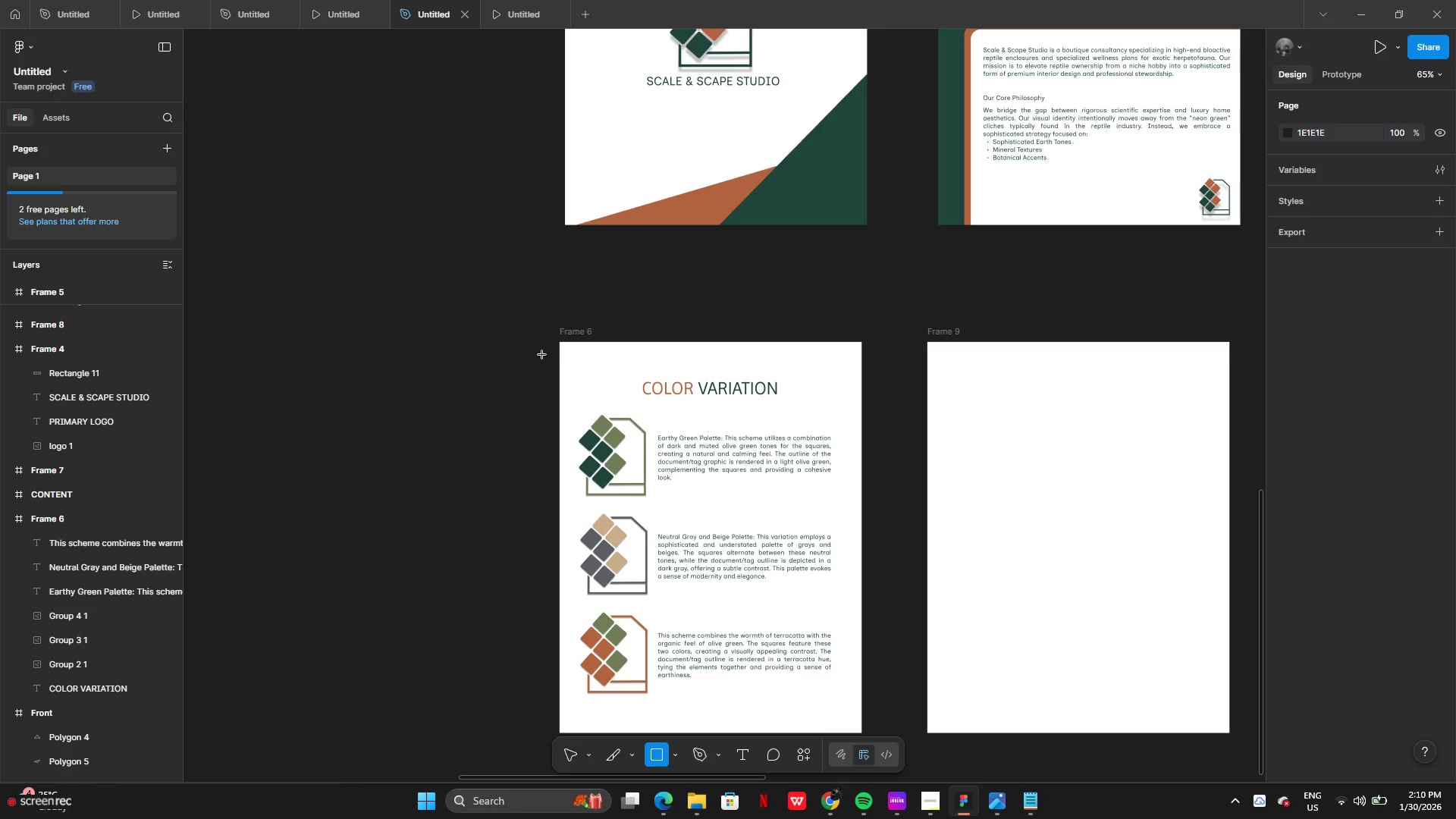 
left_click_drag(start_coordinate=[648, 361], to_coordinate=[901, 651])
 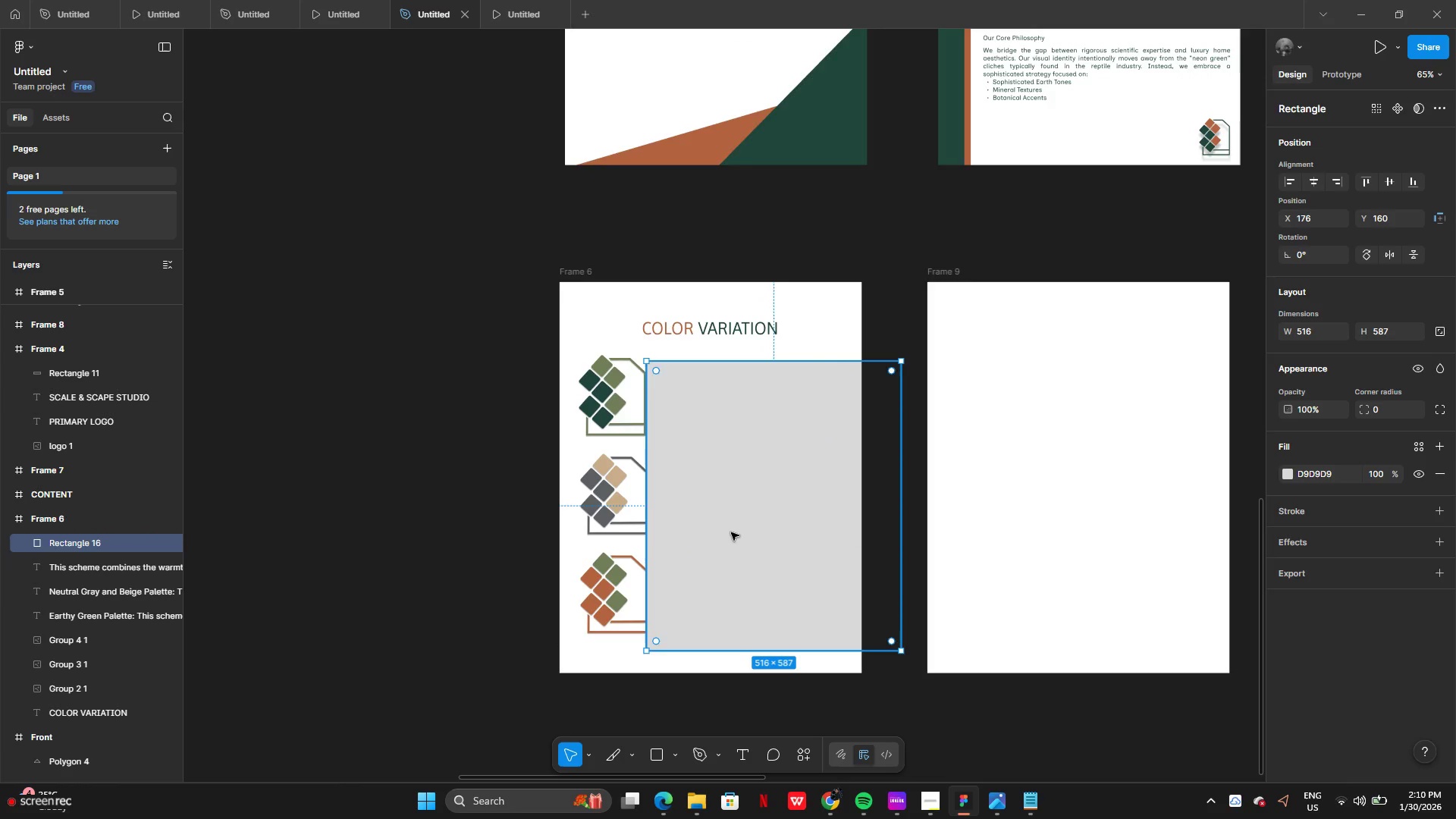 
left_click_drag(start_coordinate=[731, 532], to_coordinate=[742, 523])
 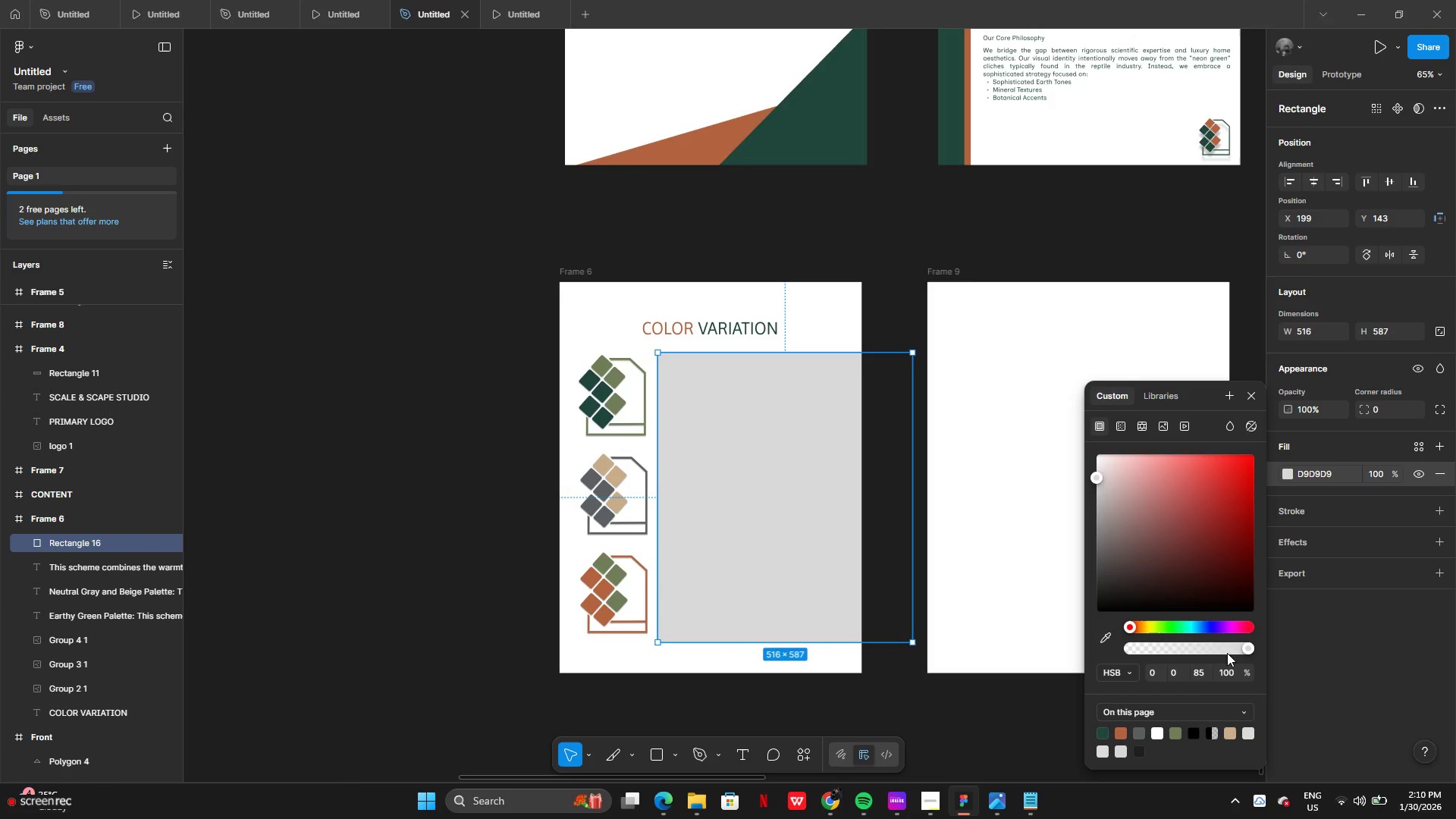 
left_click([1229, 736])
 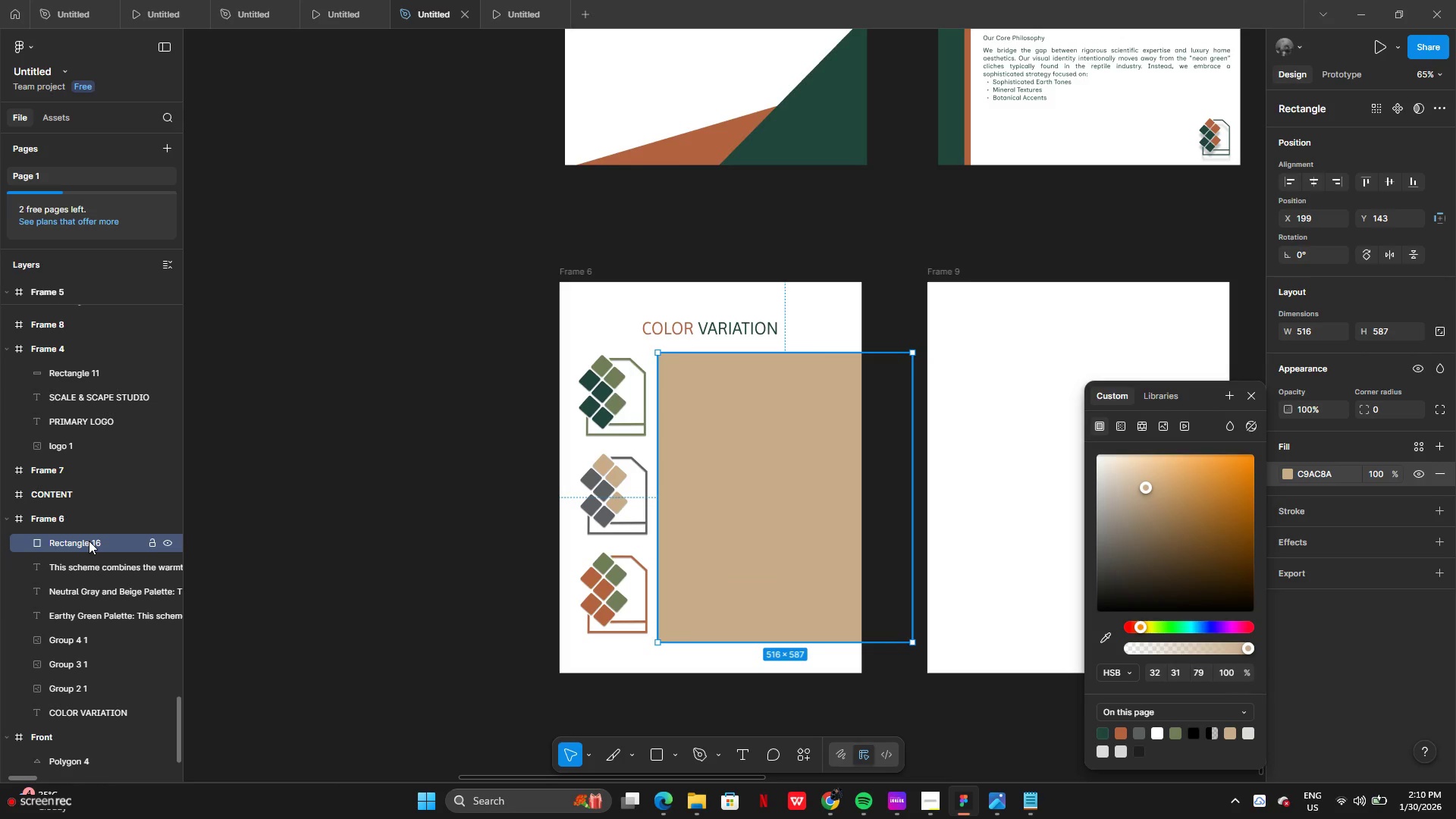 
left_click_drag(start_coordinate=[89, 541], to_coordinate=[88, 720])
 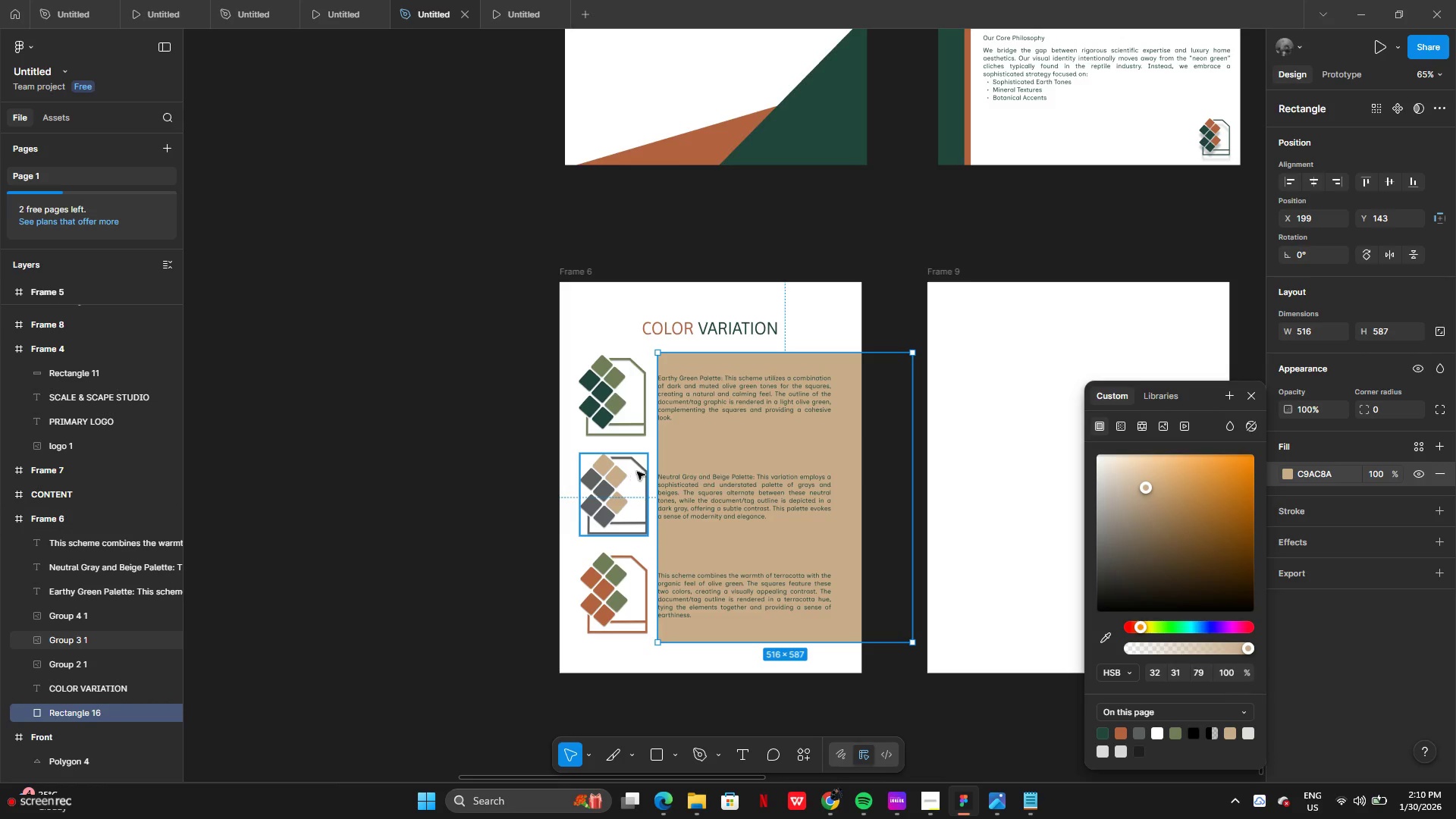 
left_click_drag(start_coordinate=[659, 465], to_coordinate=[653, 454])
 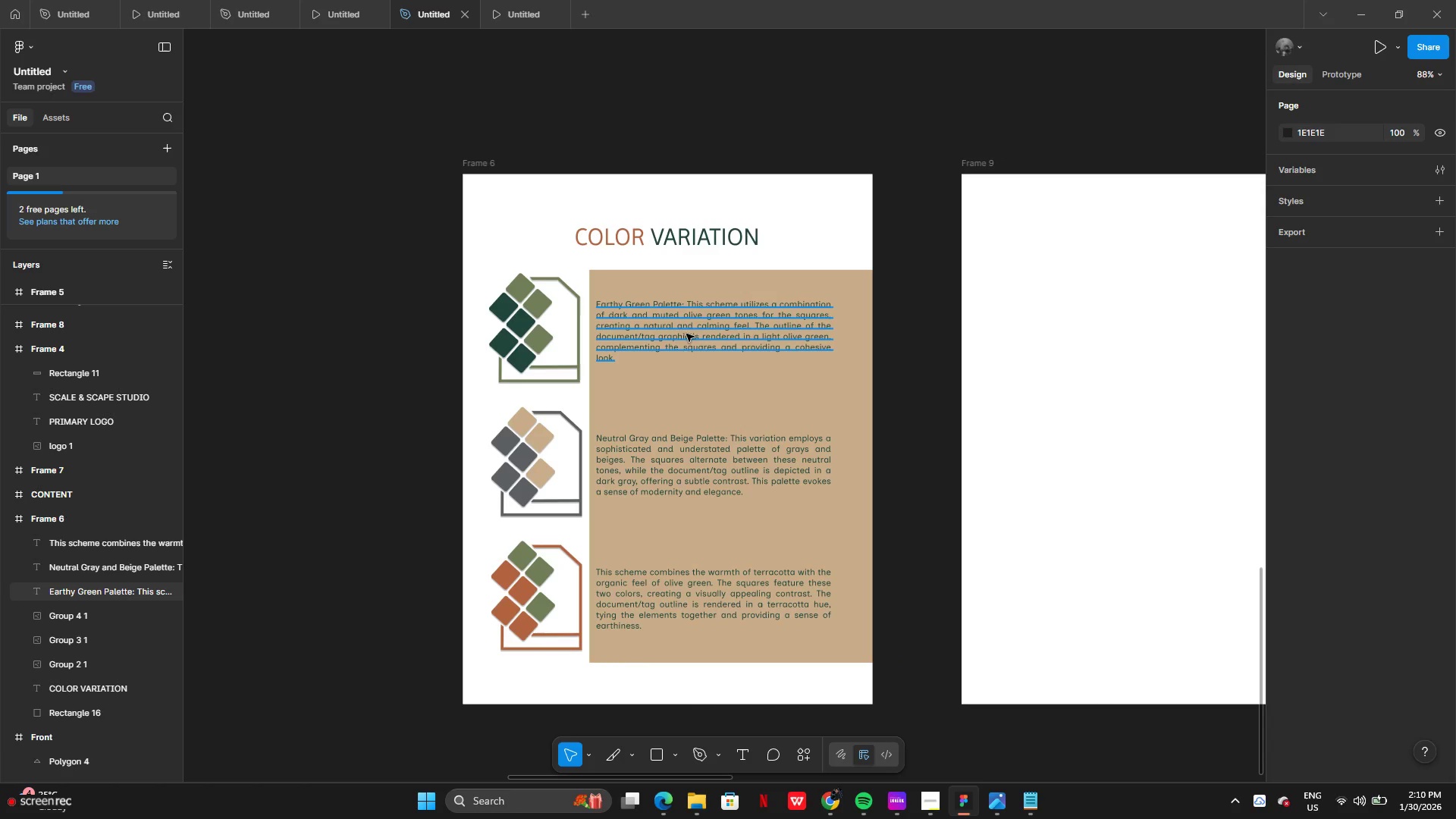 
left_click([711, 266])
 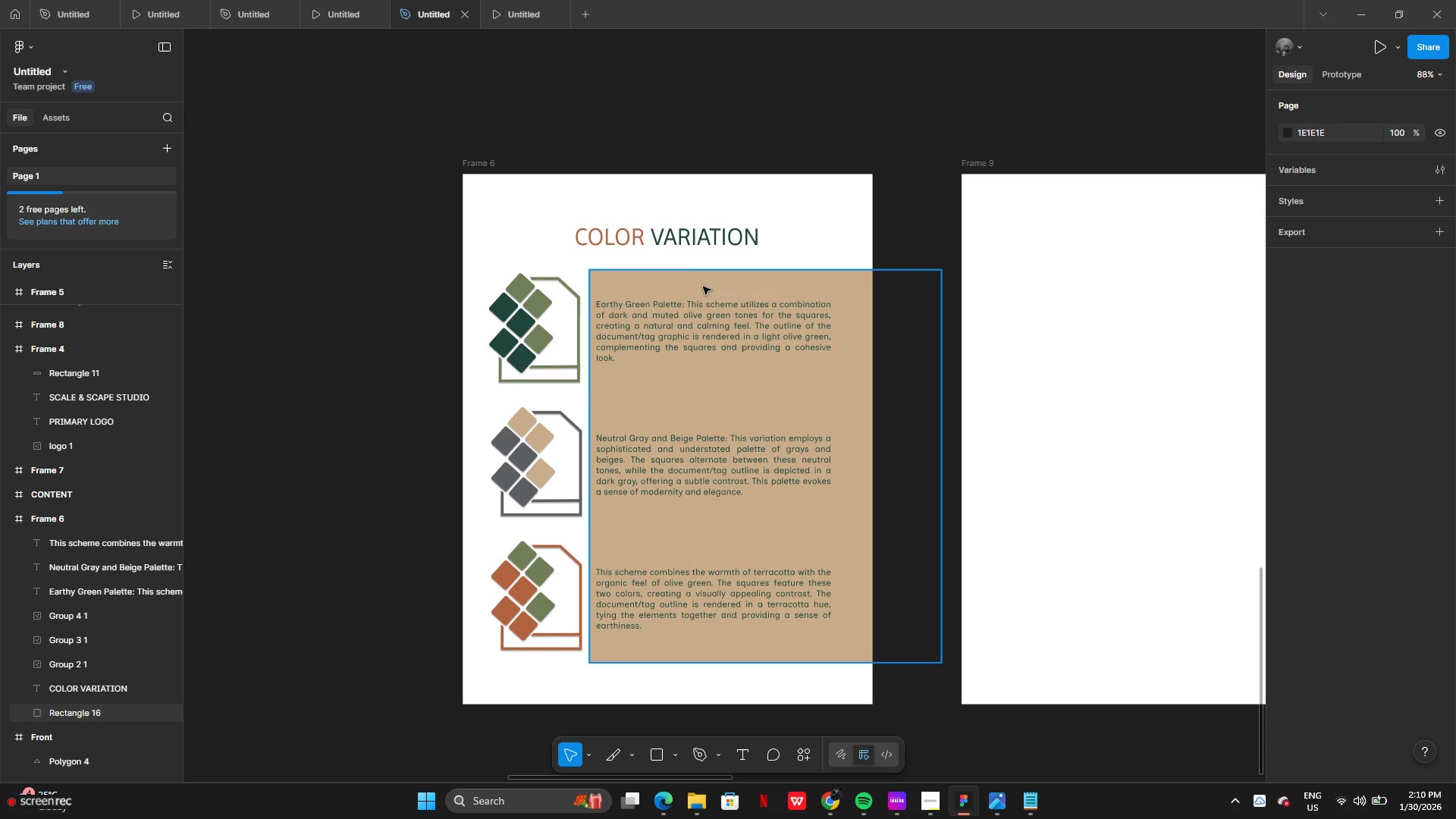 
left_click([703, 290])
 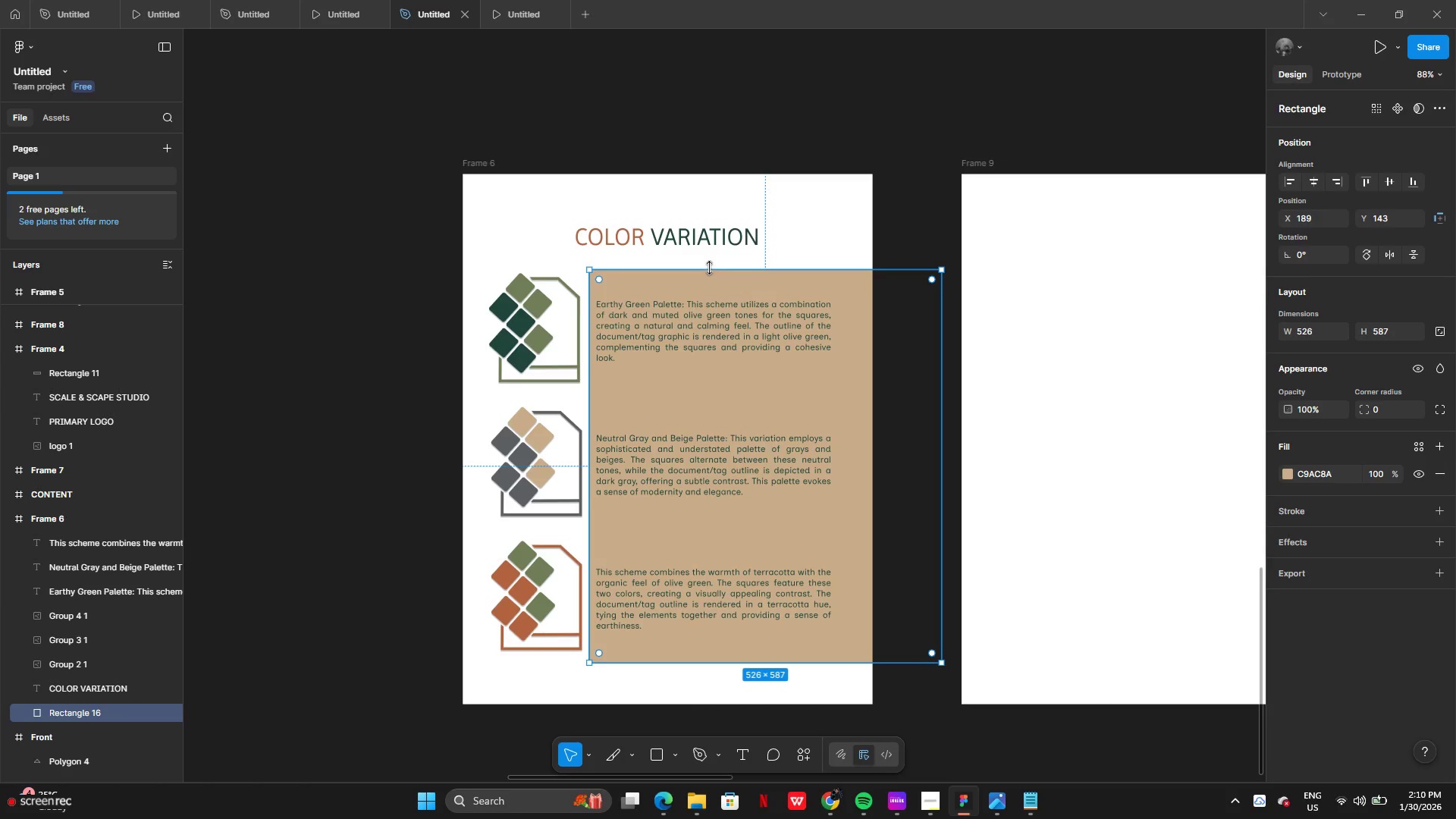 
left_click_drag(start_coordinate=[710, 268], to_coordinate=[699, 153])
 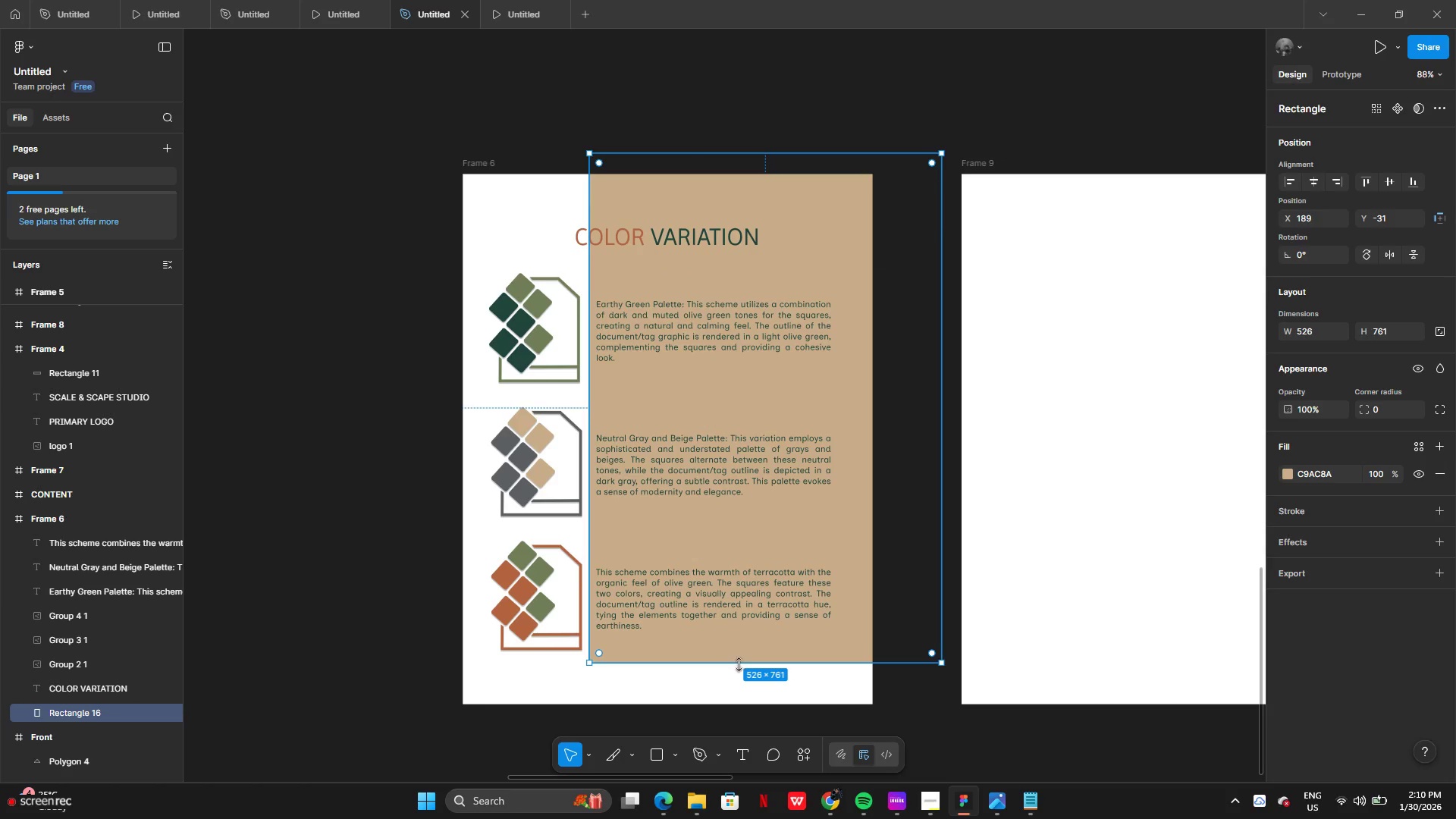 
left_click_drag(start_coordinate=[737, 667], to_coordinate=[724, 730])
 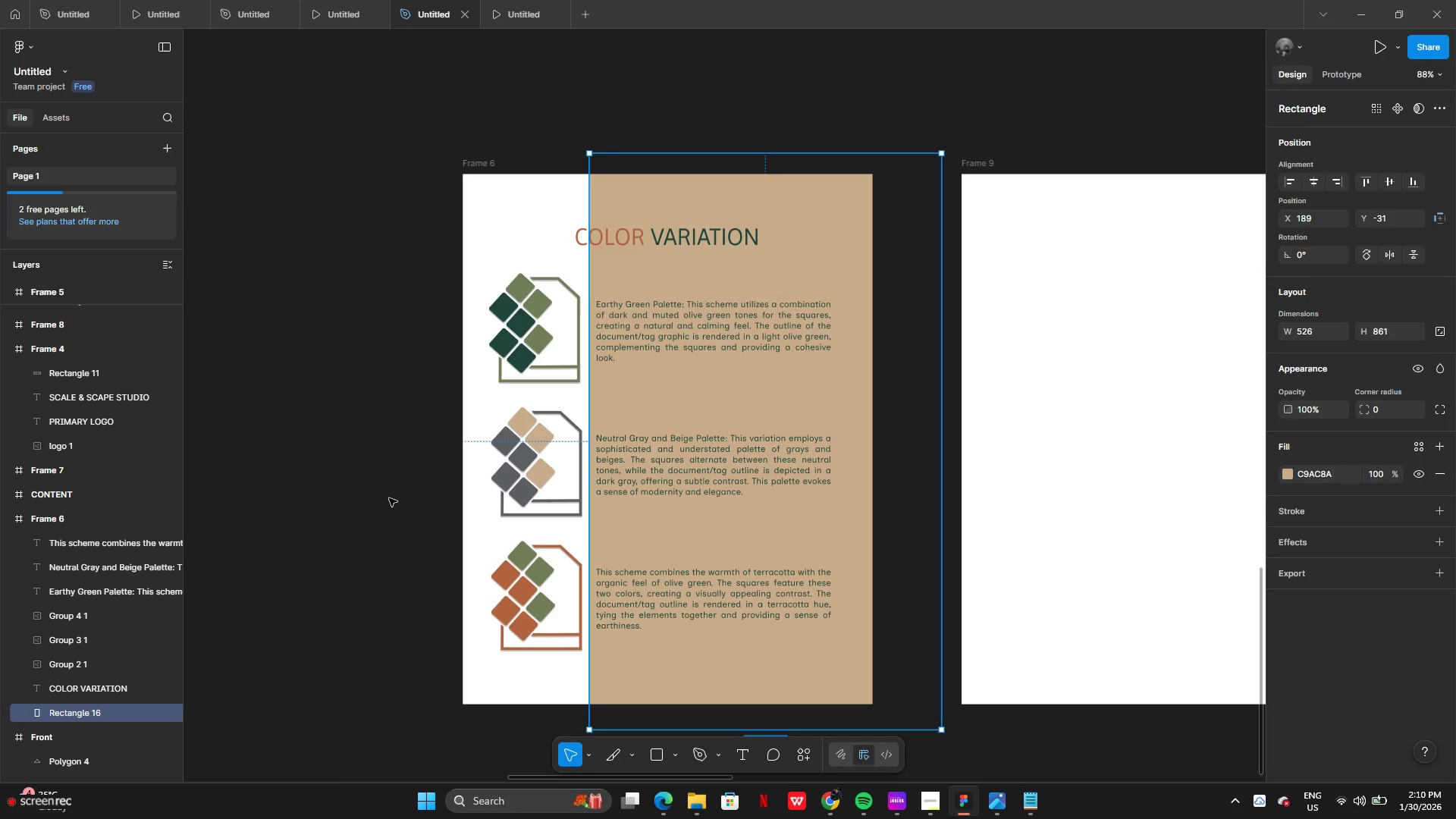 
left_click([389, 498])
 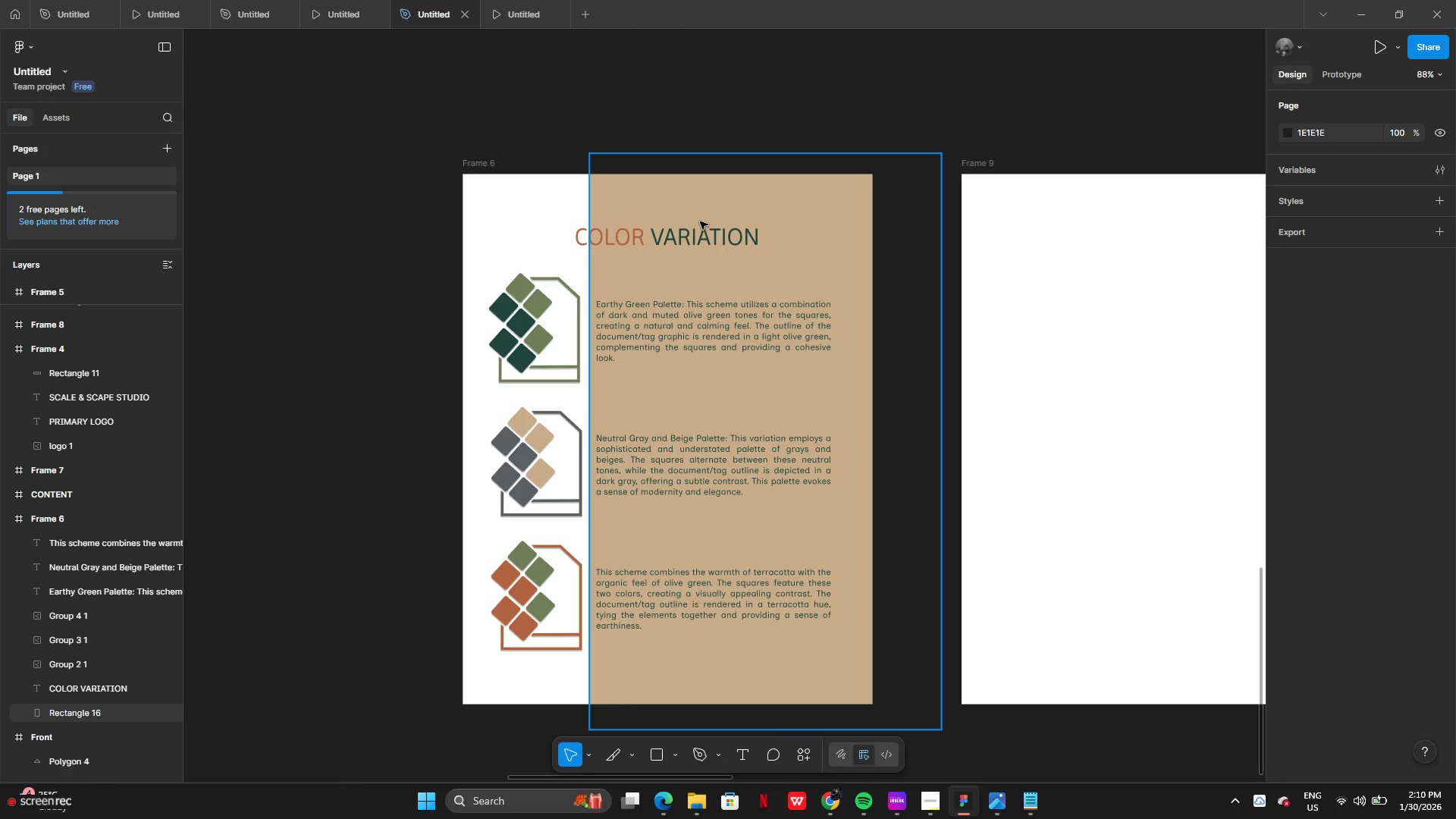 
left_click([698, 234])
 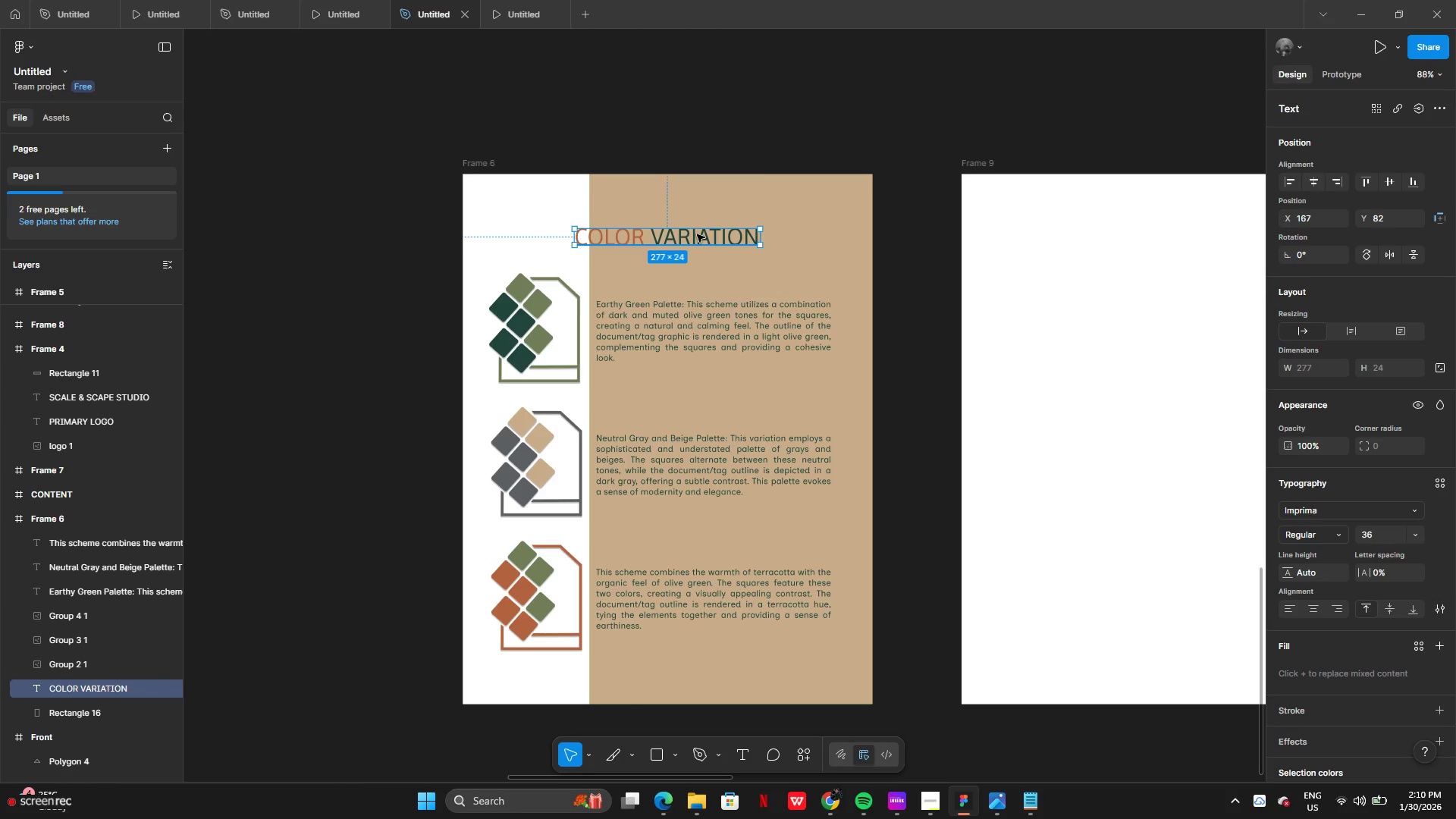 
left_click_drag(start_coordinate=[697, 234], to_coordinate=[734, 234])
 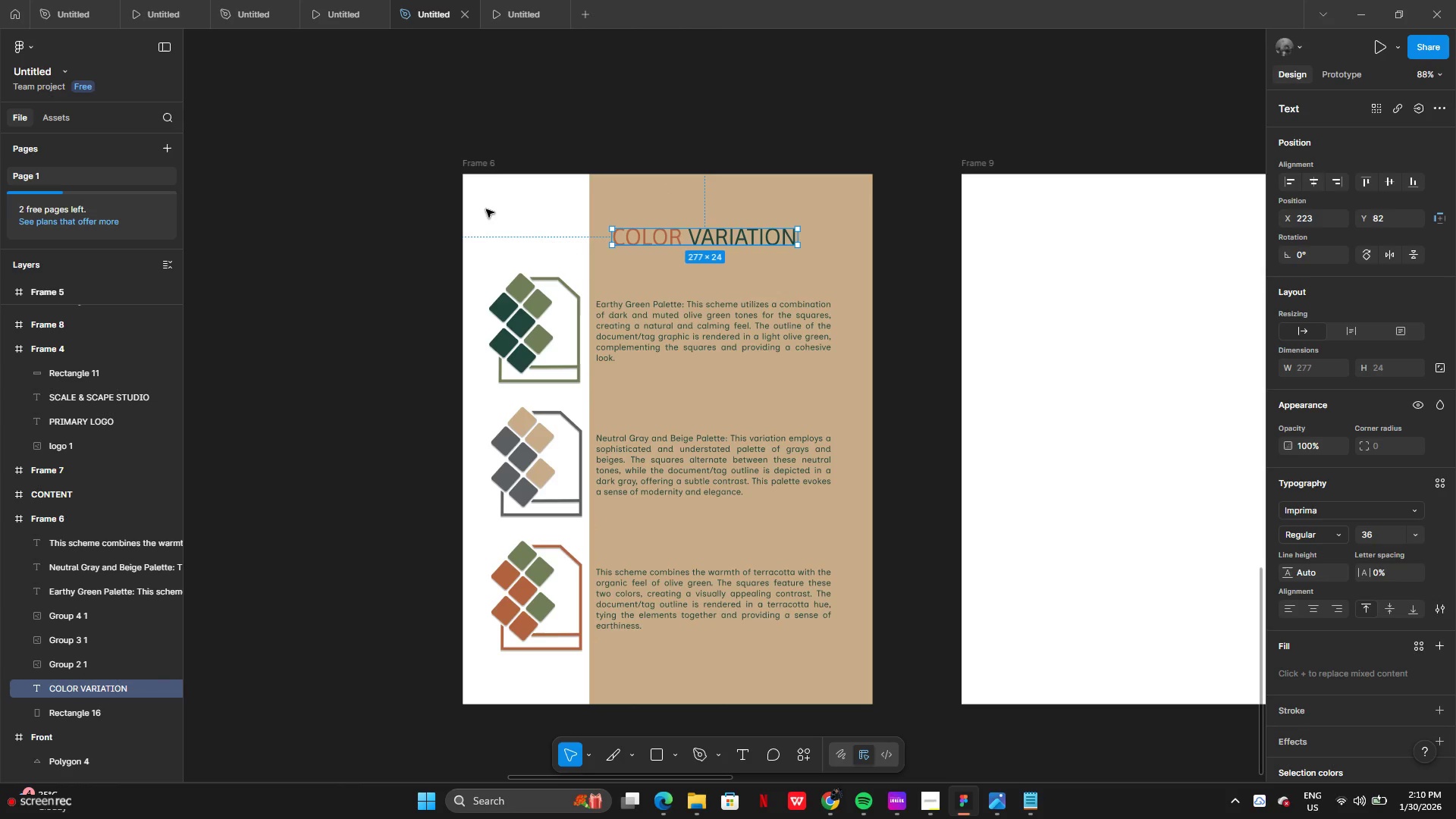 
left_click([487, 209])
 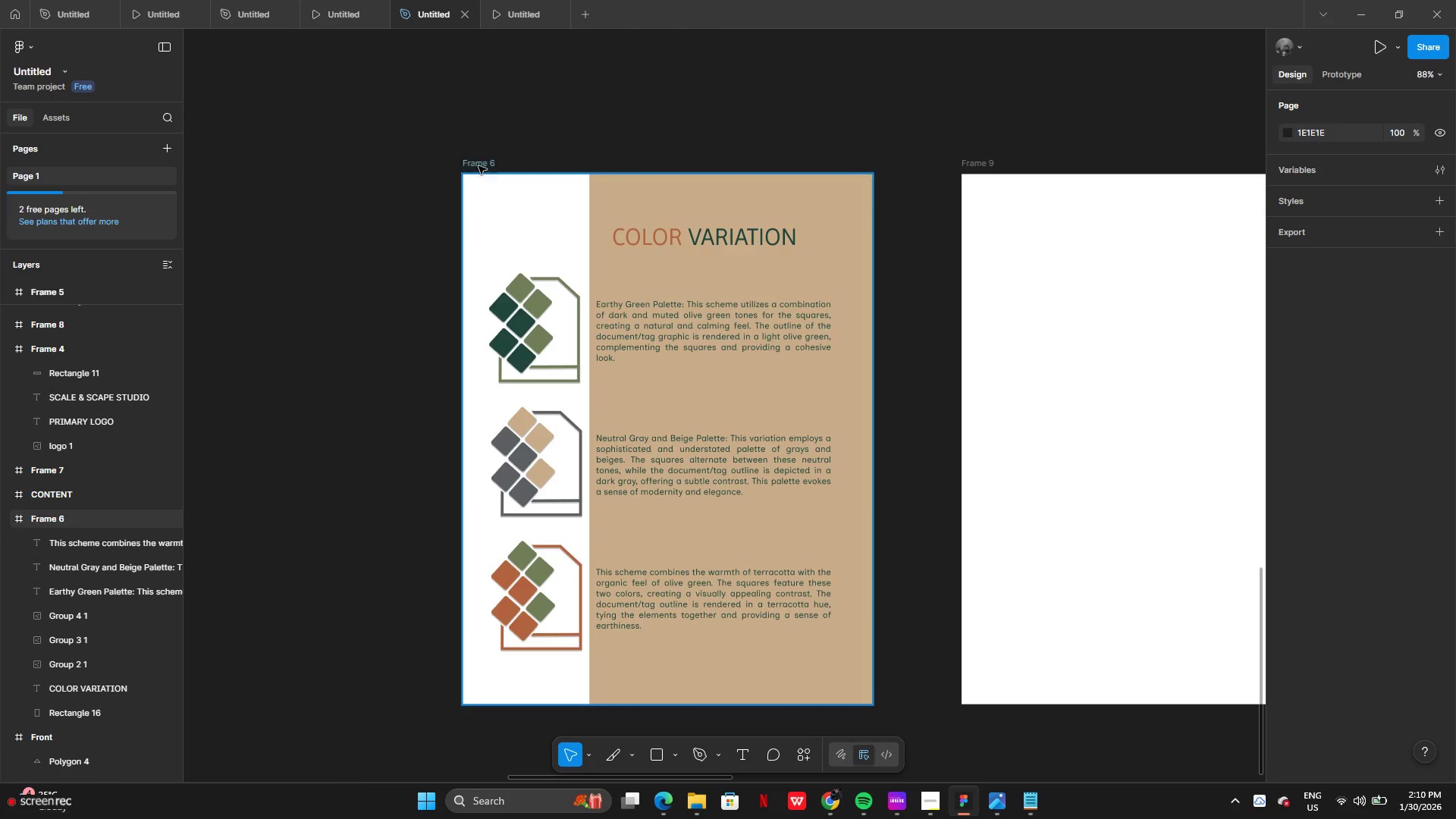 
left_click([479, 162])
 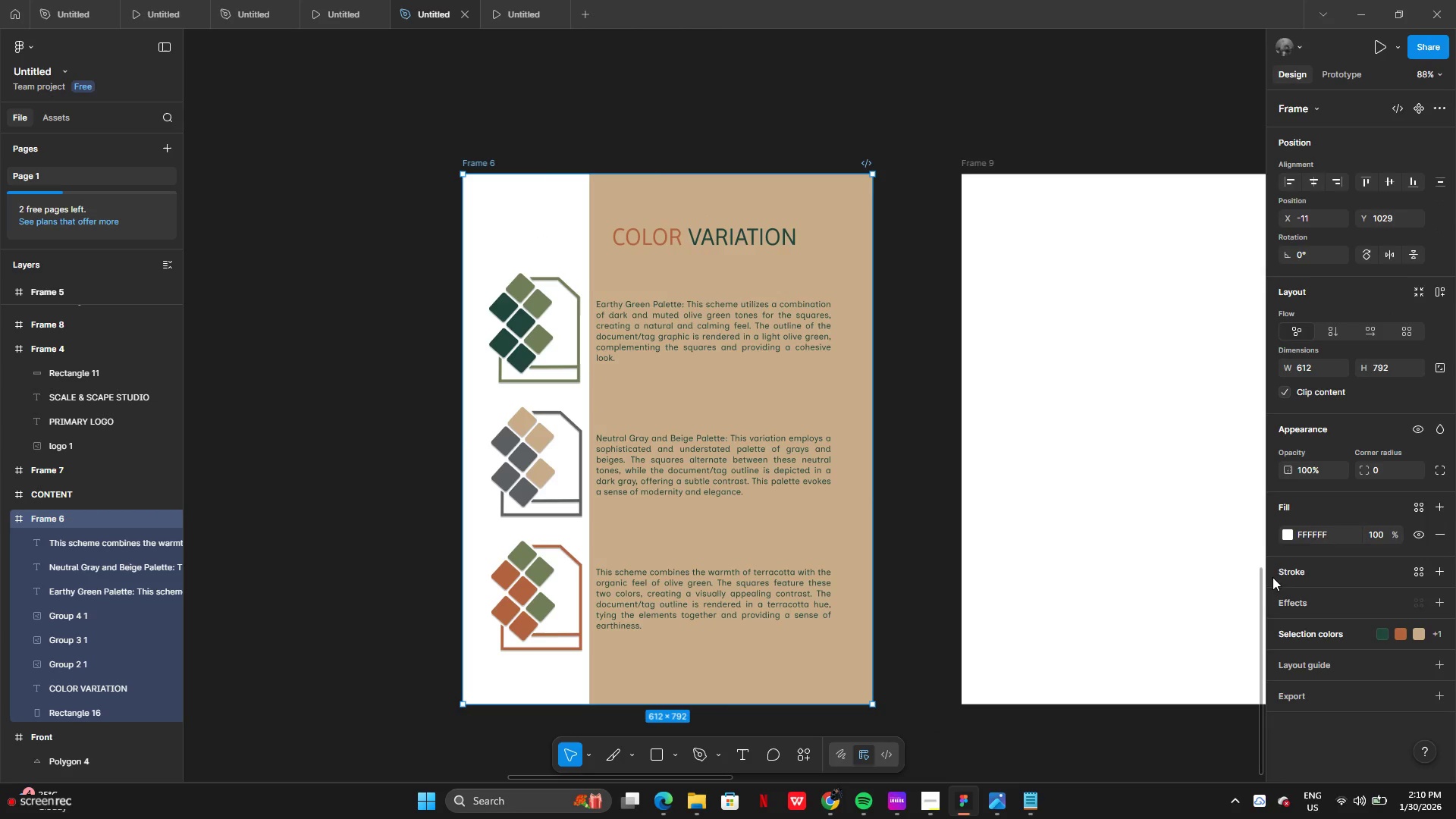 
left_click([1290, 530])
 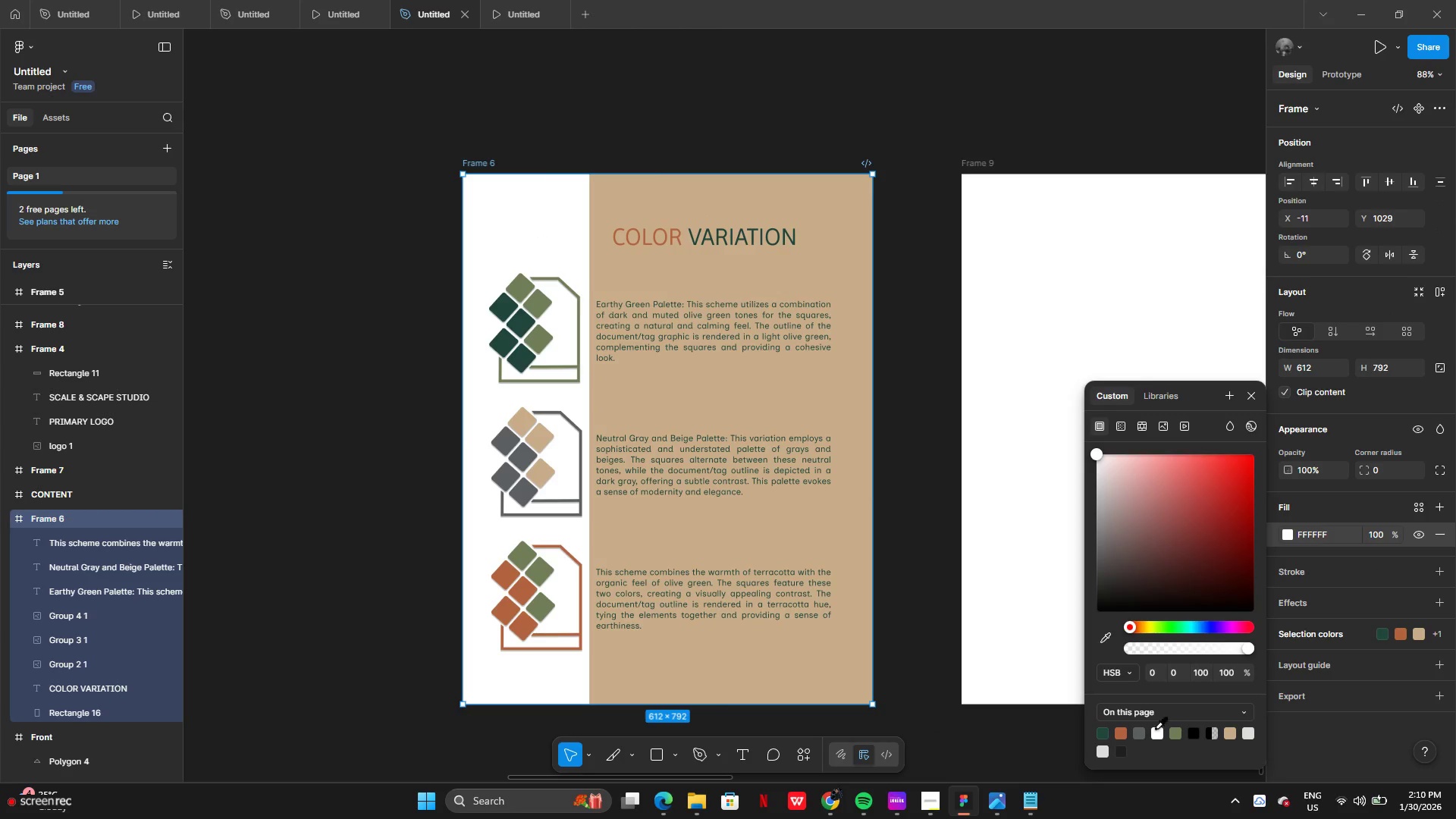 
left_click([1143, 731])
 